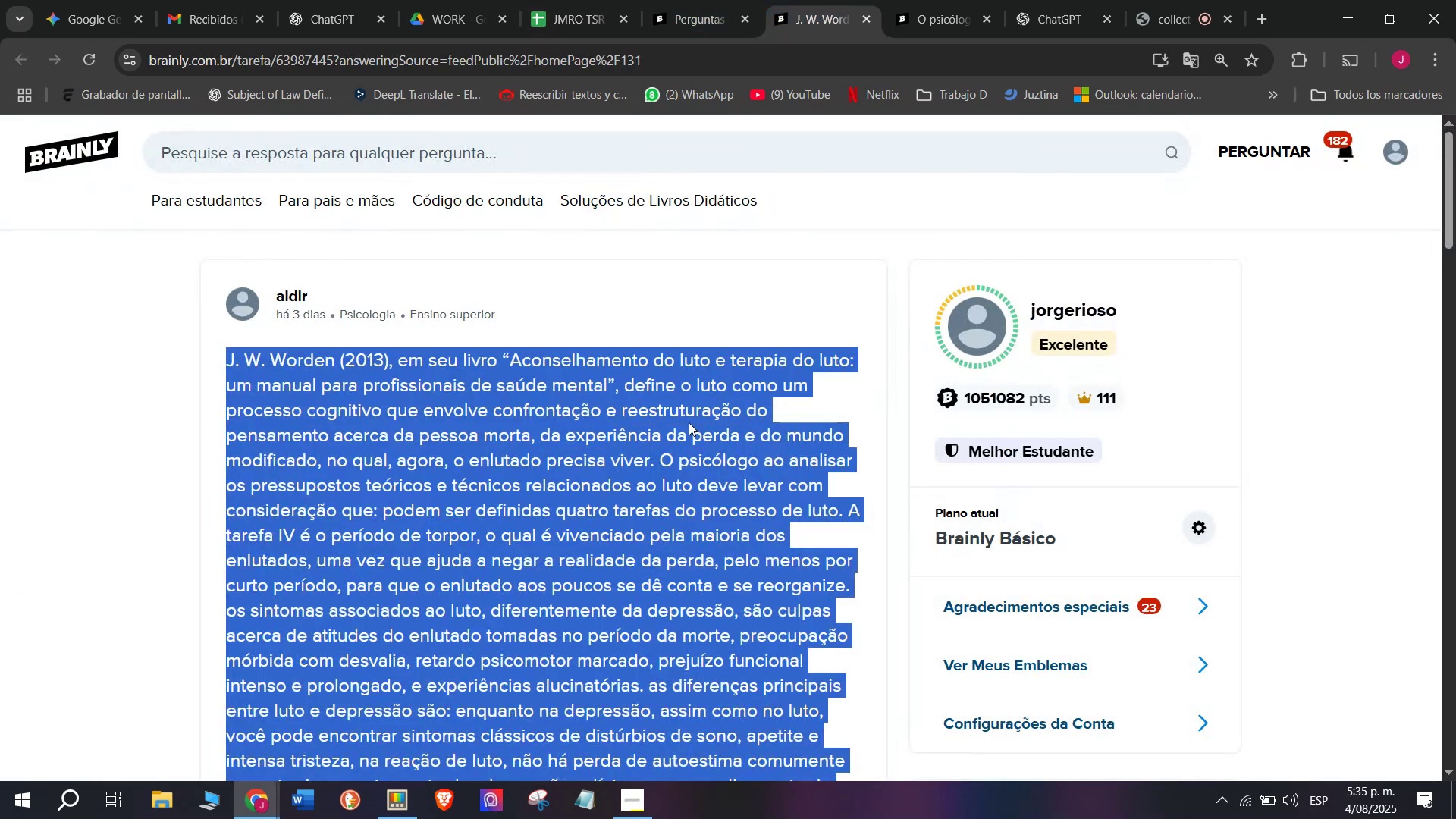 
triple_click([689, 422])
 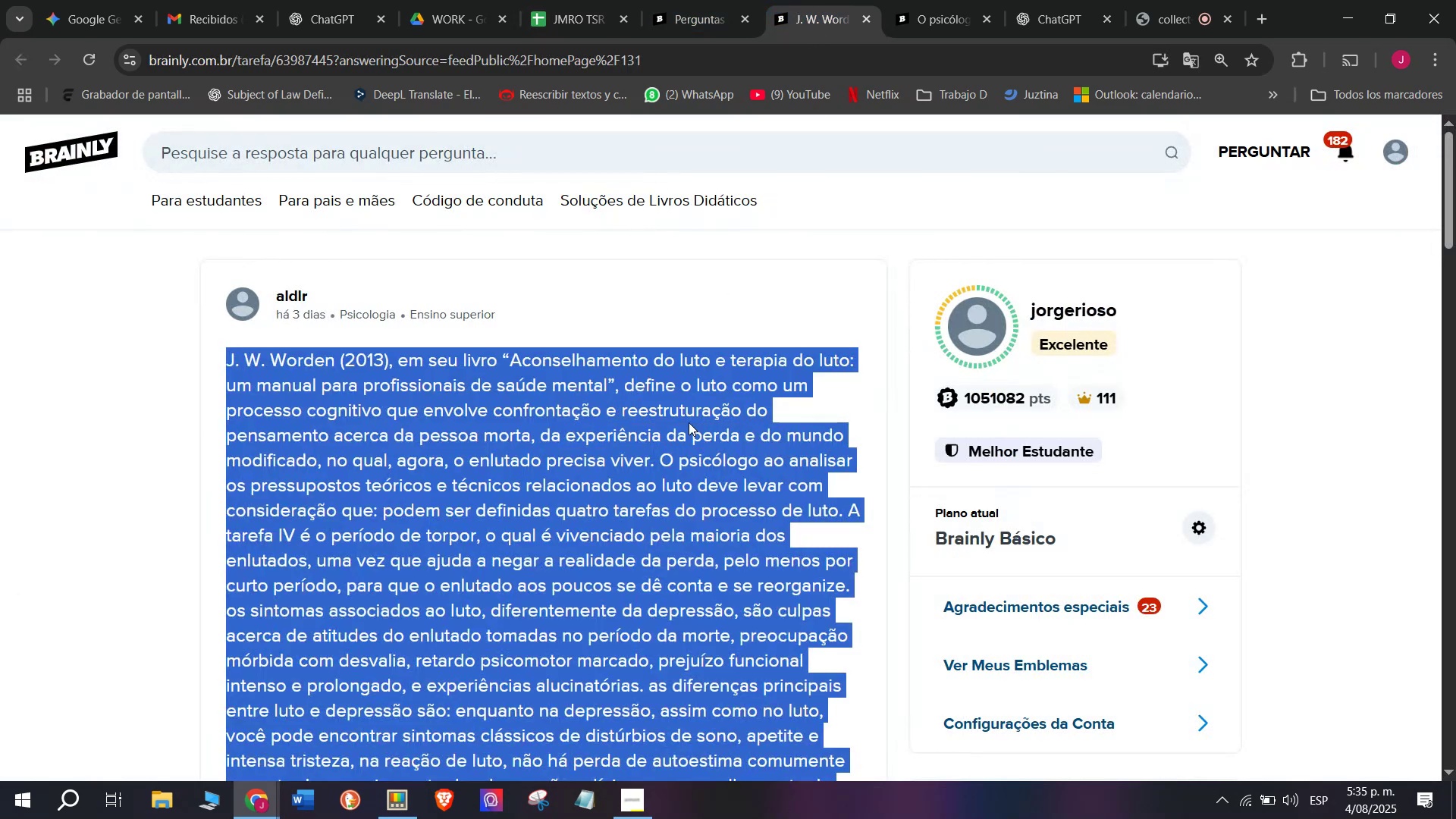 
key(Control+C)
 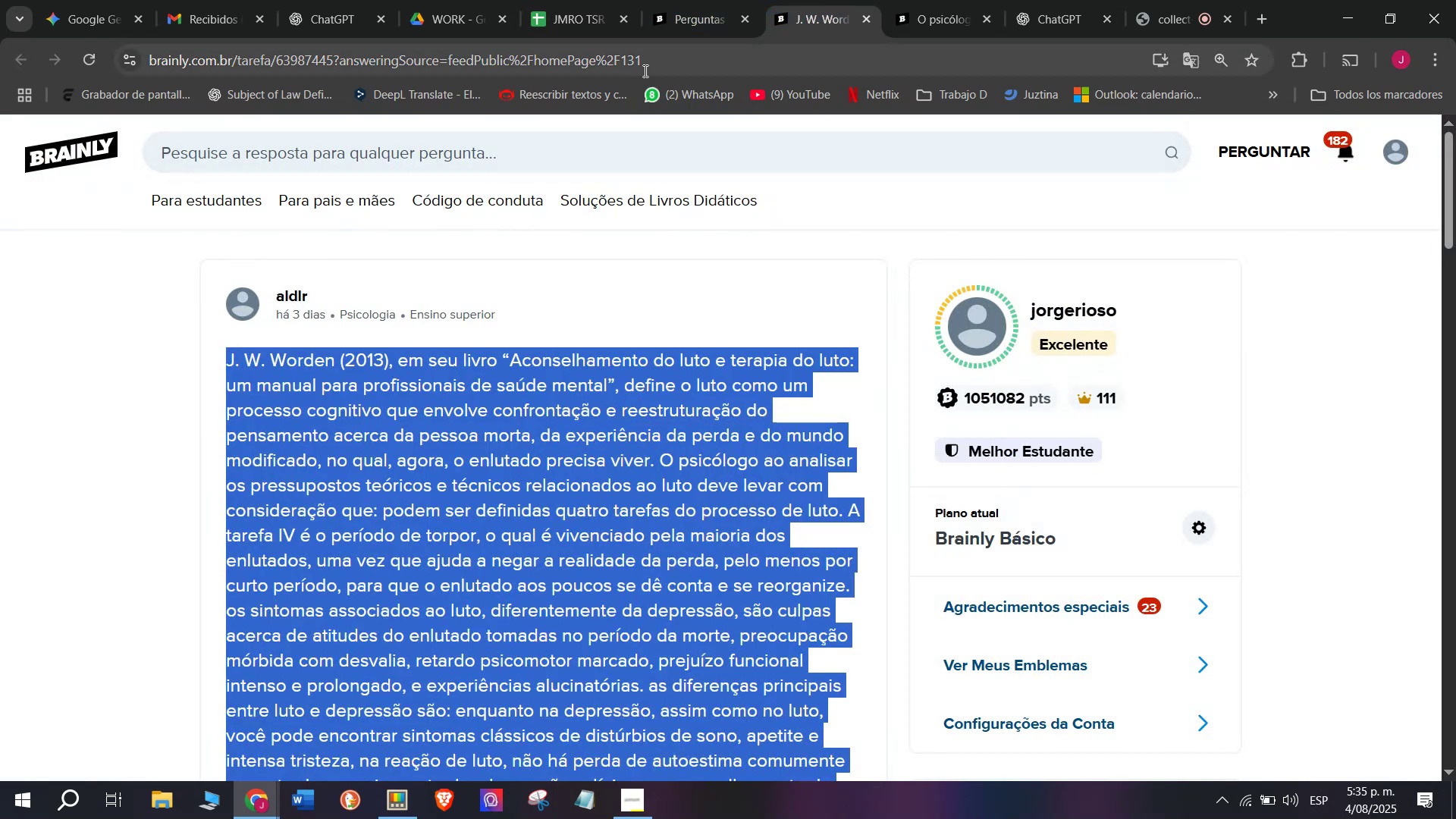 
double_click([652, 57])
 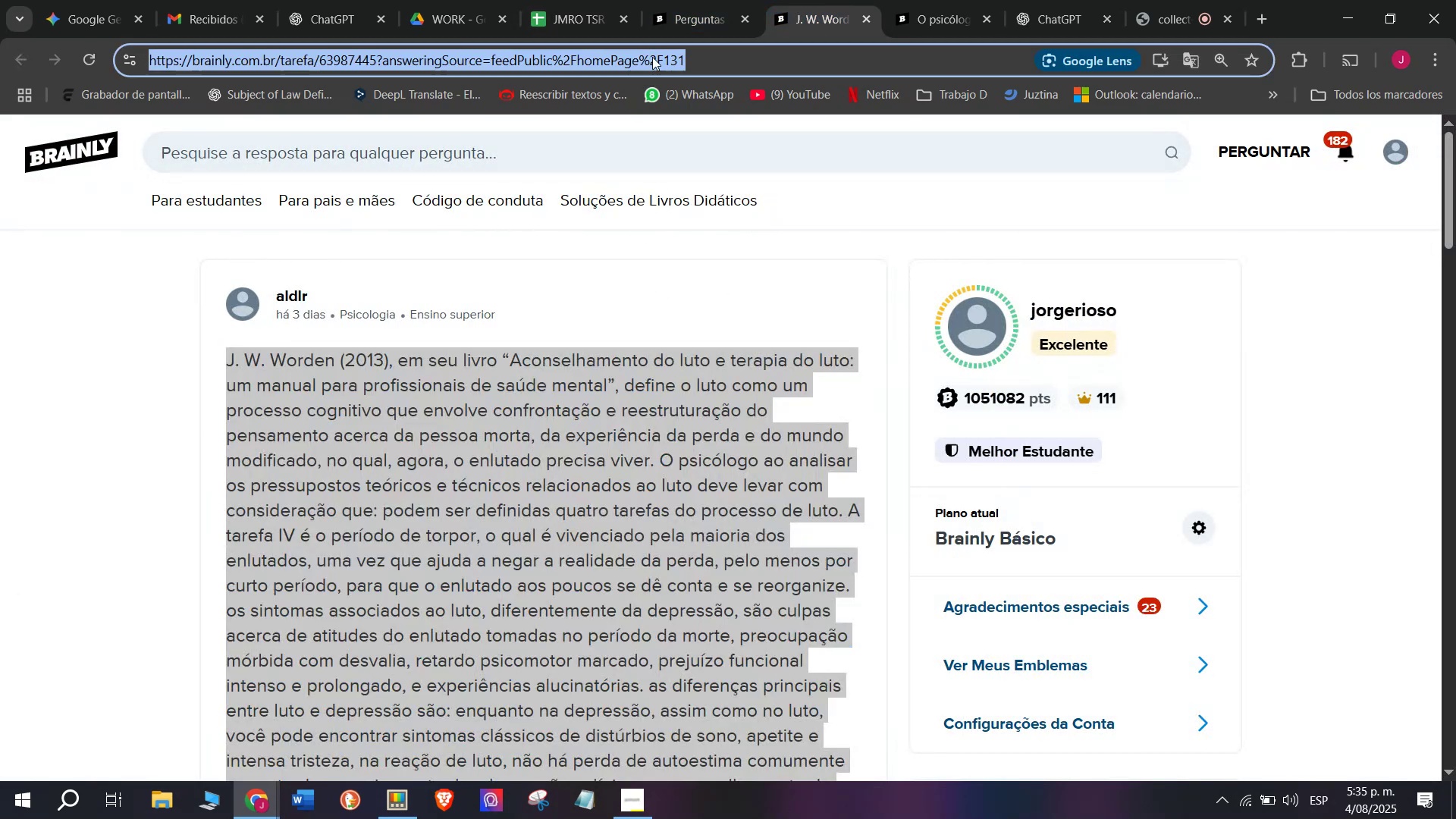 
triple_click([652, 57])
 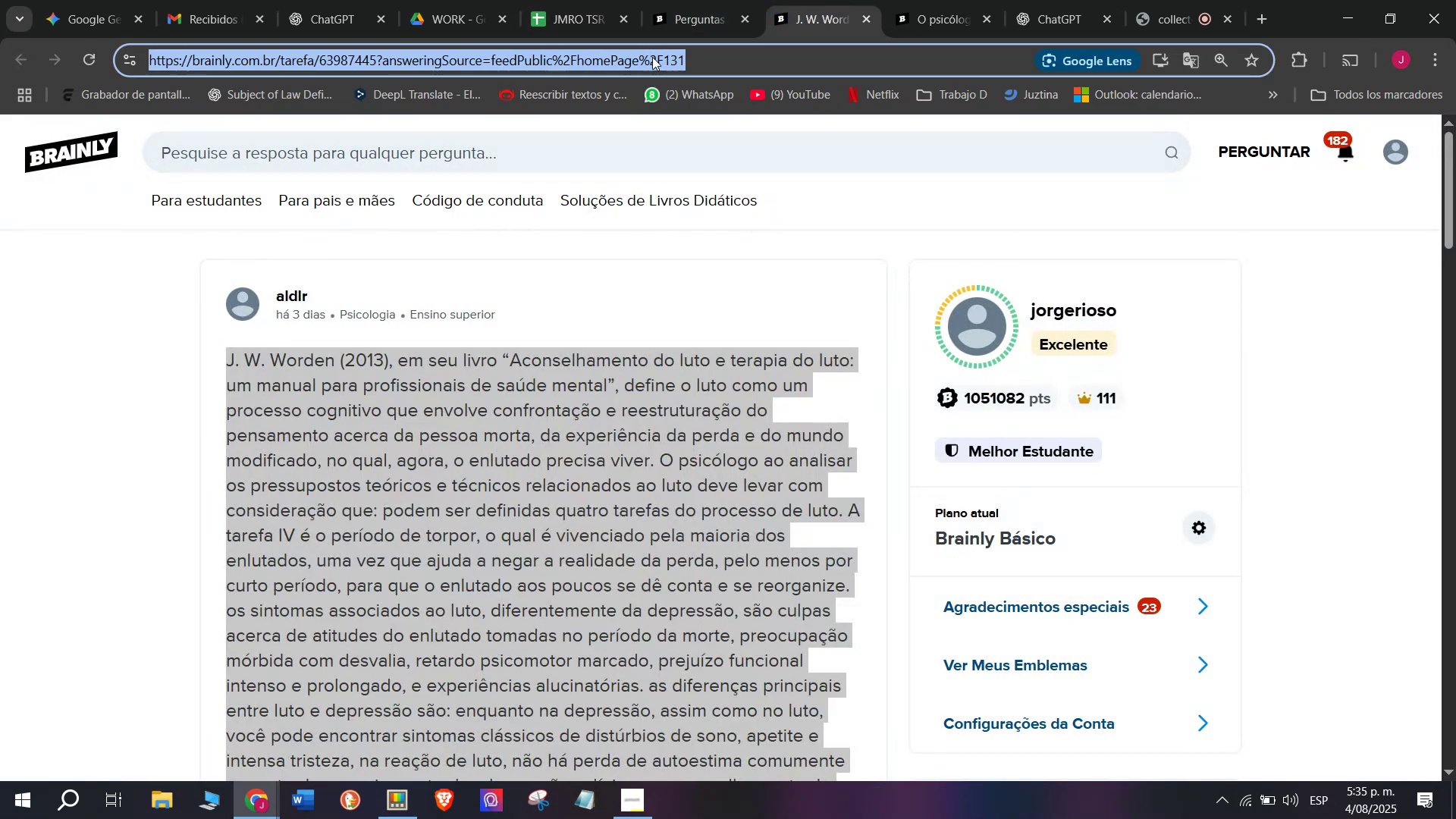 
key(Control+C)
 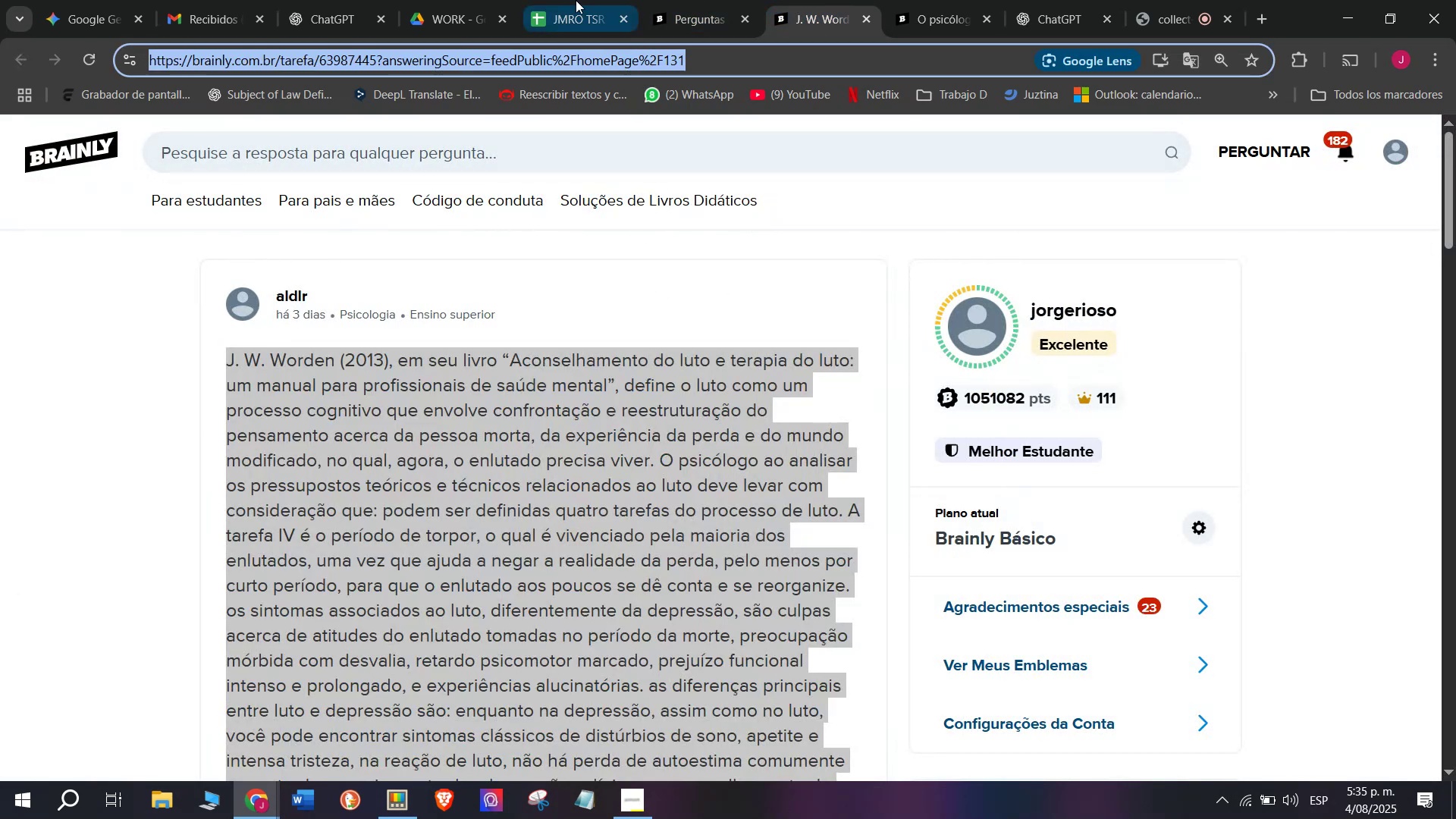 
left_click([565, 0])
 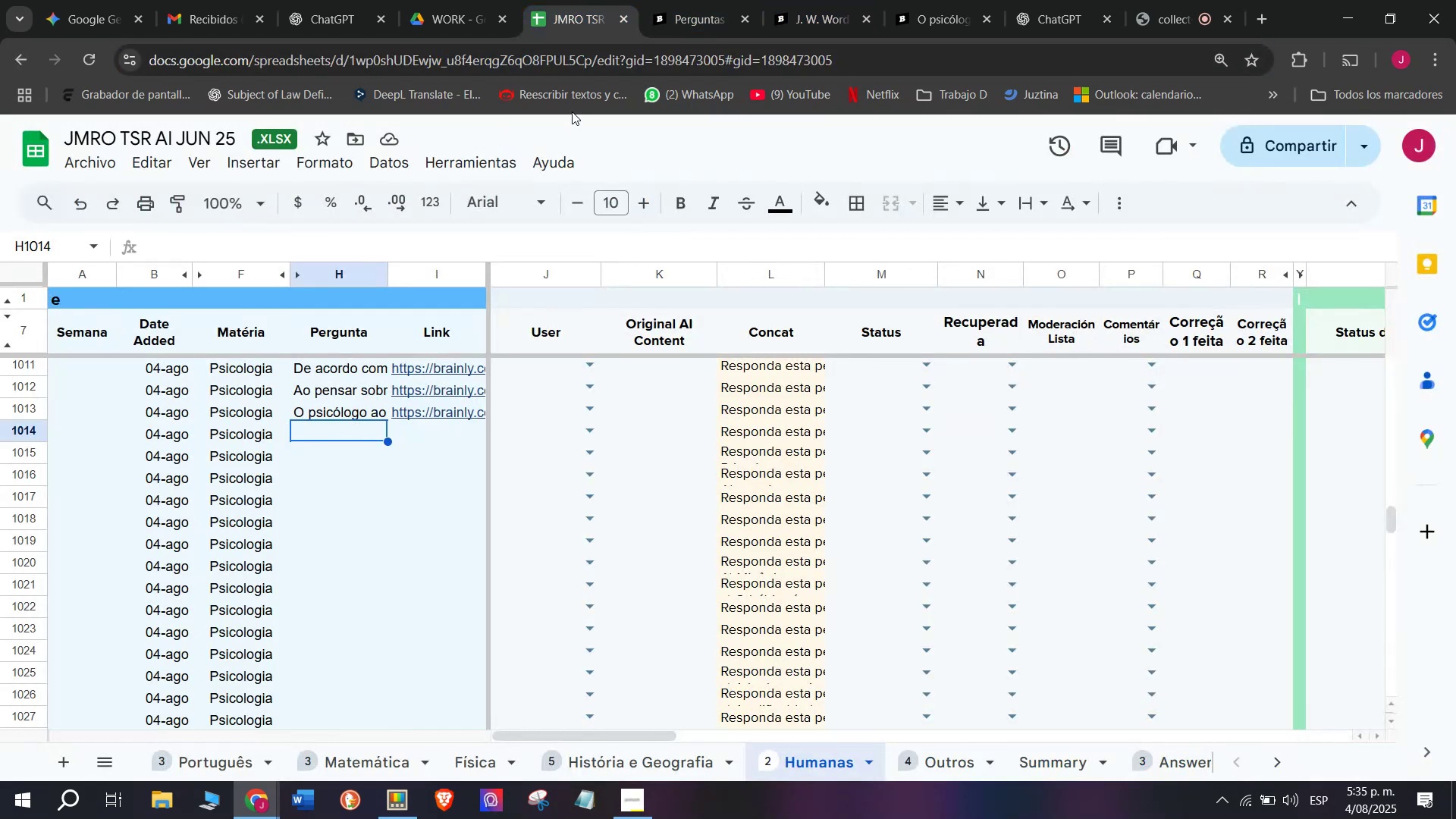 
key(Meta+V)
 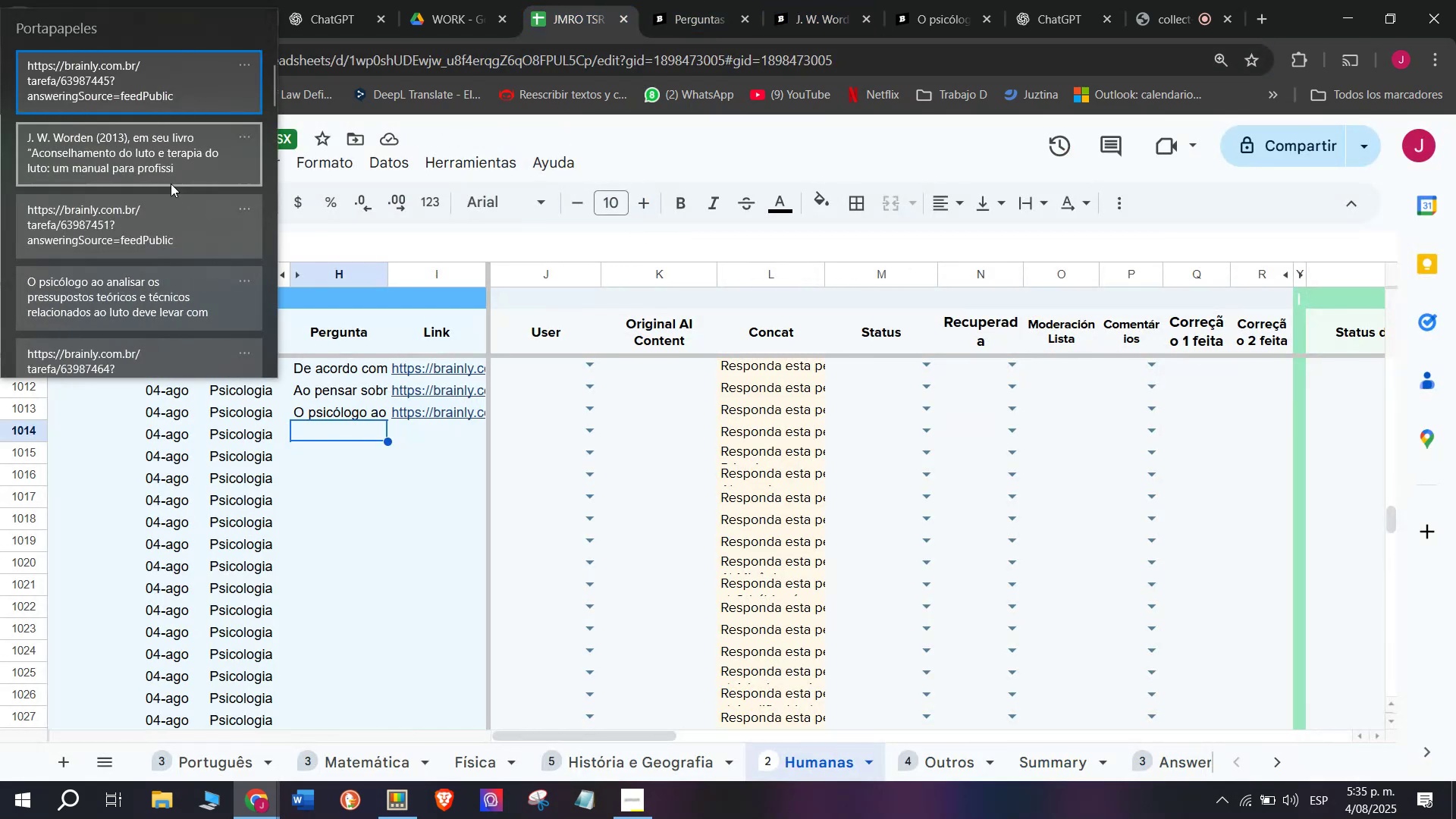 
left_click([171, 184])
 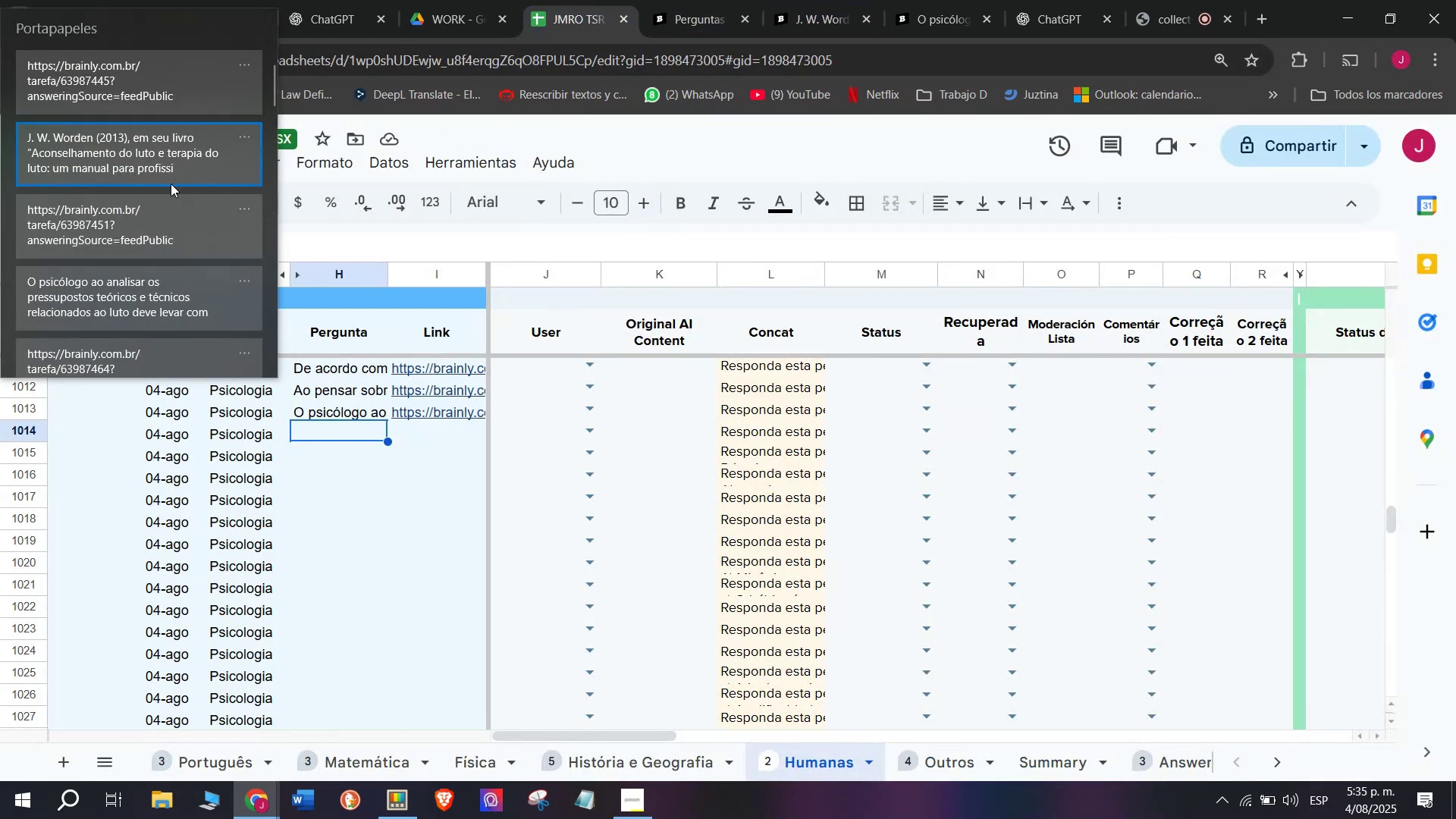 
key(Control+ControlLeft)
 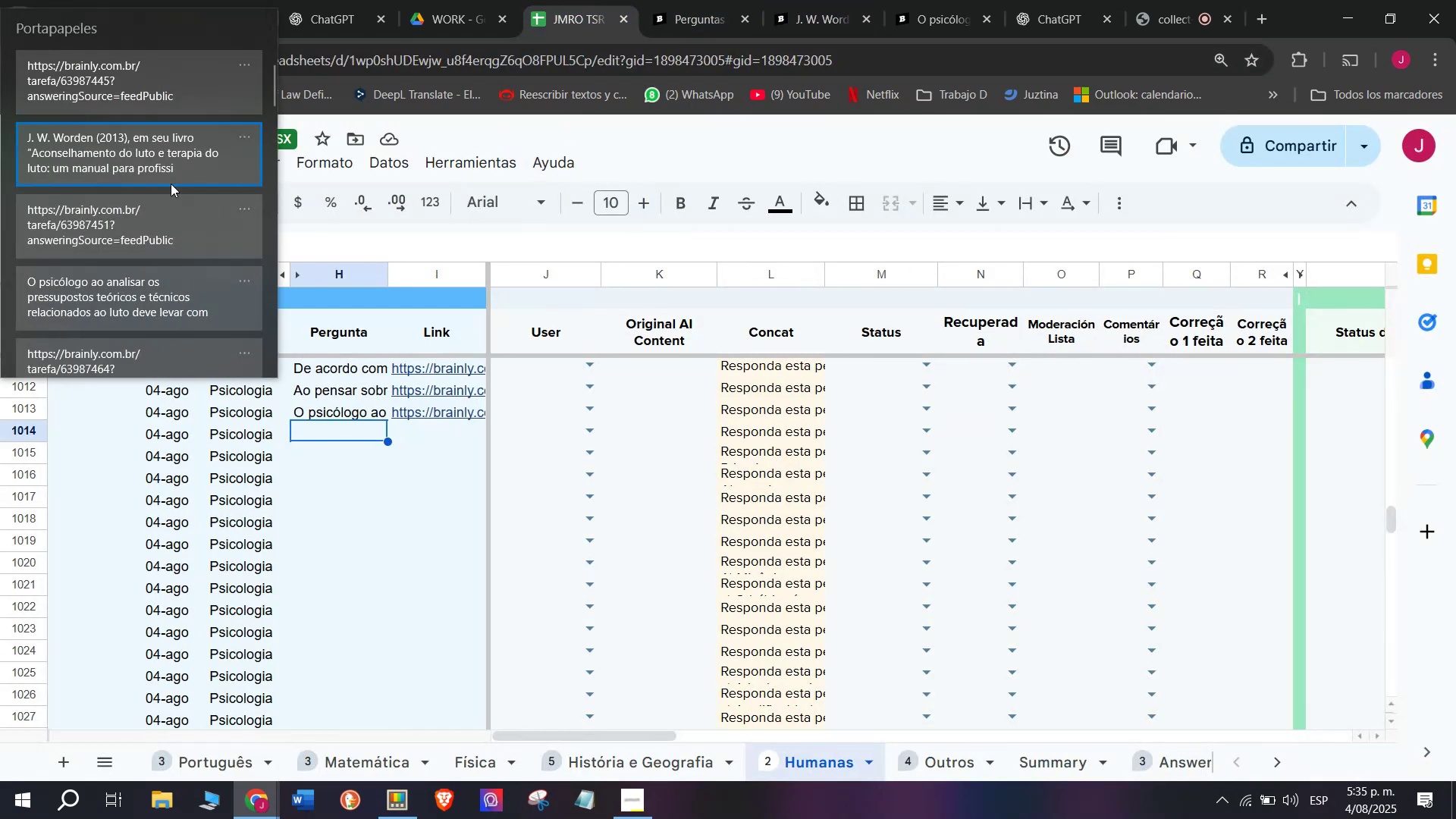 
key(Control+V)
 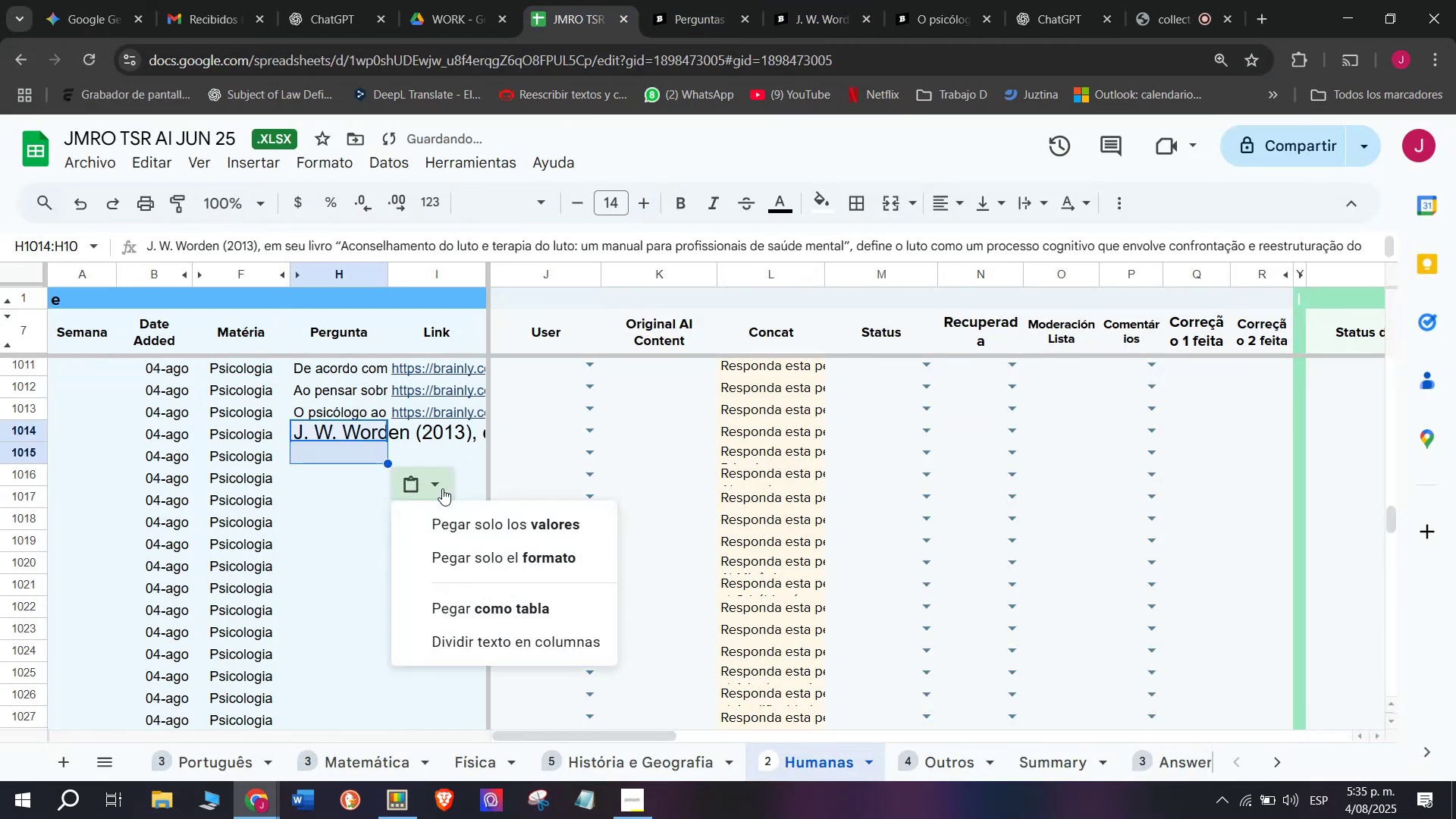 
double_click([482, 530])
 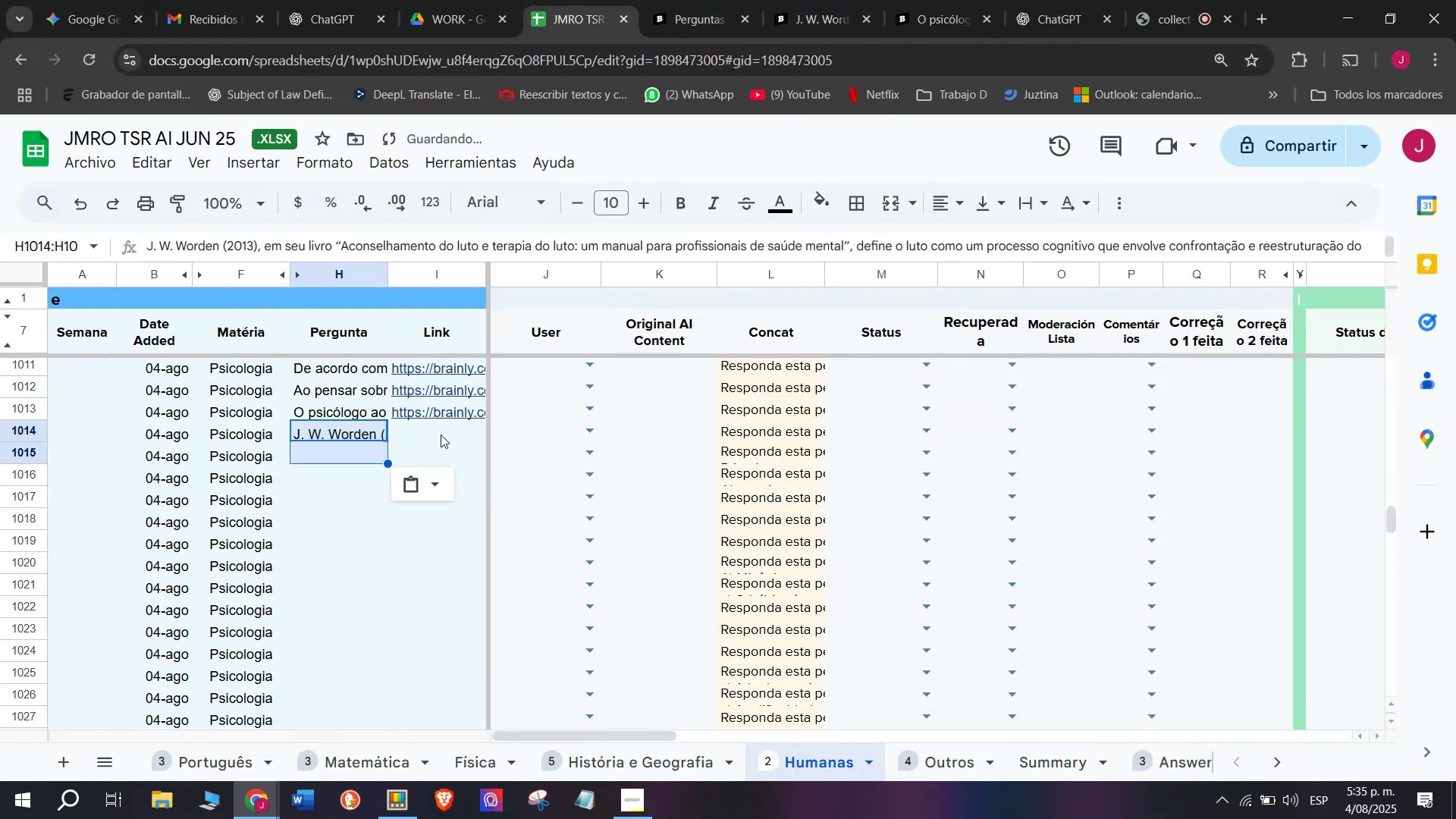 
left_click([441, 435])
 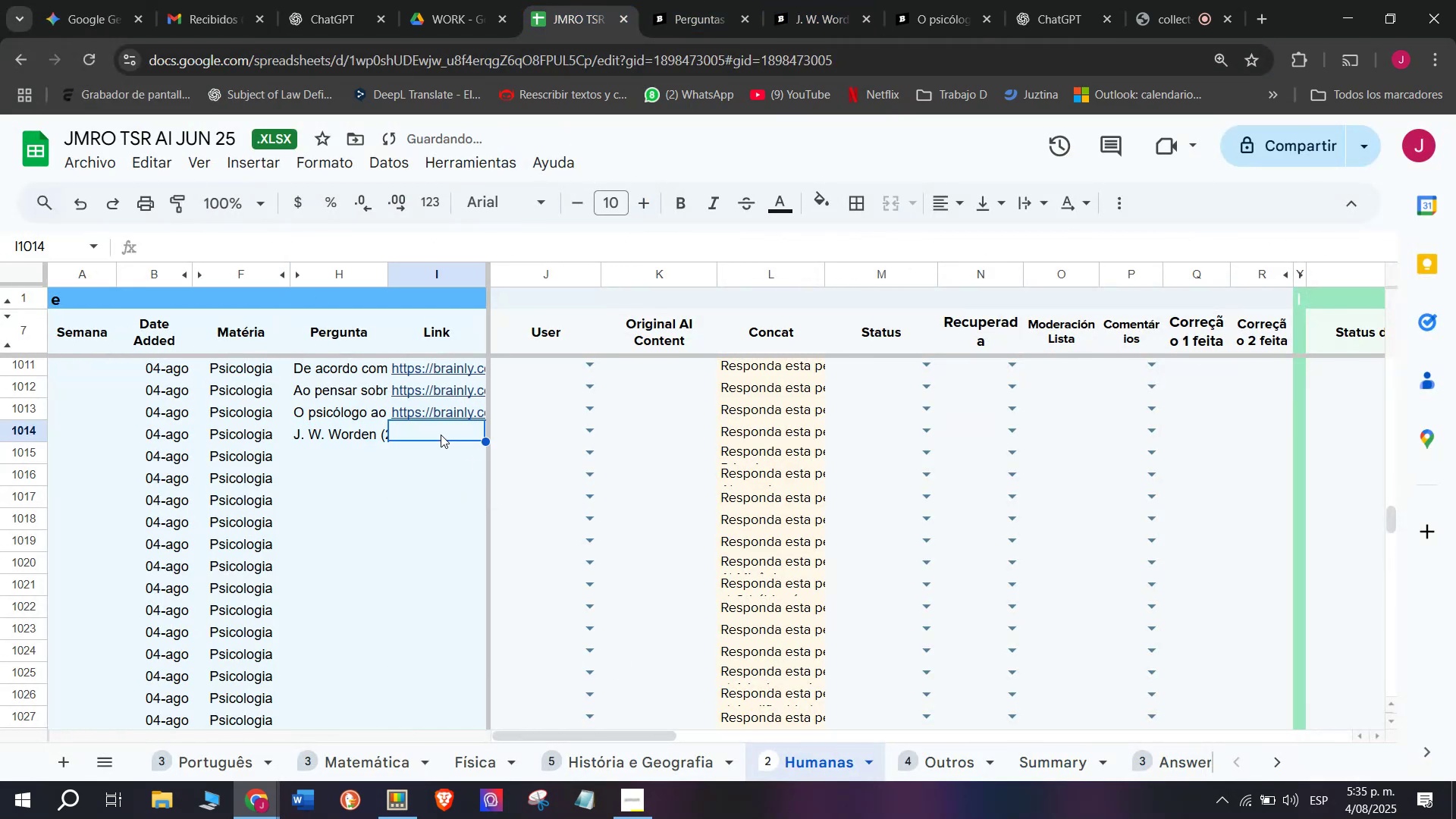 
key(Meta+V)
 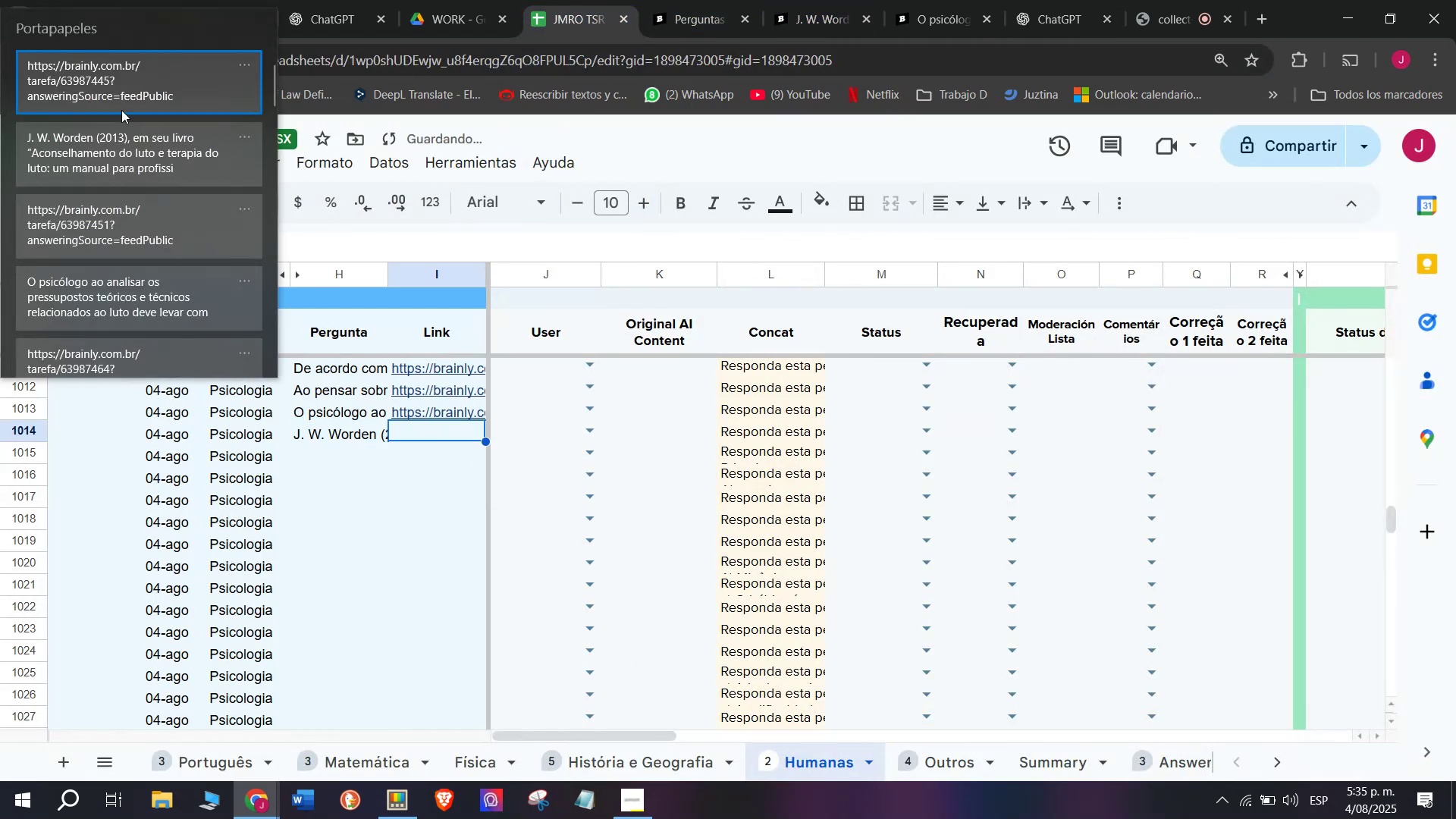 
left_click([126, 96])
 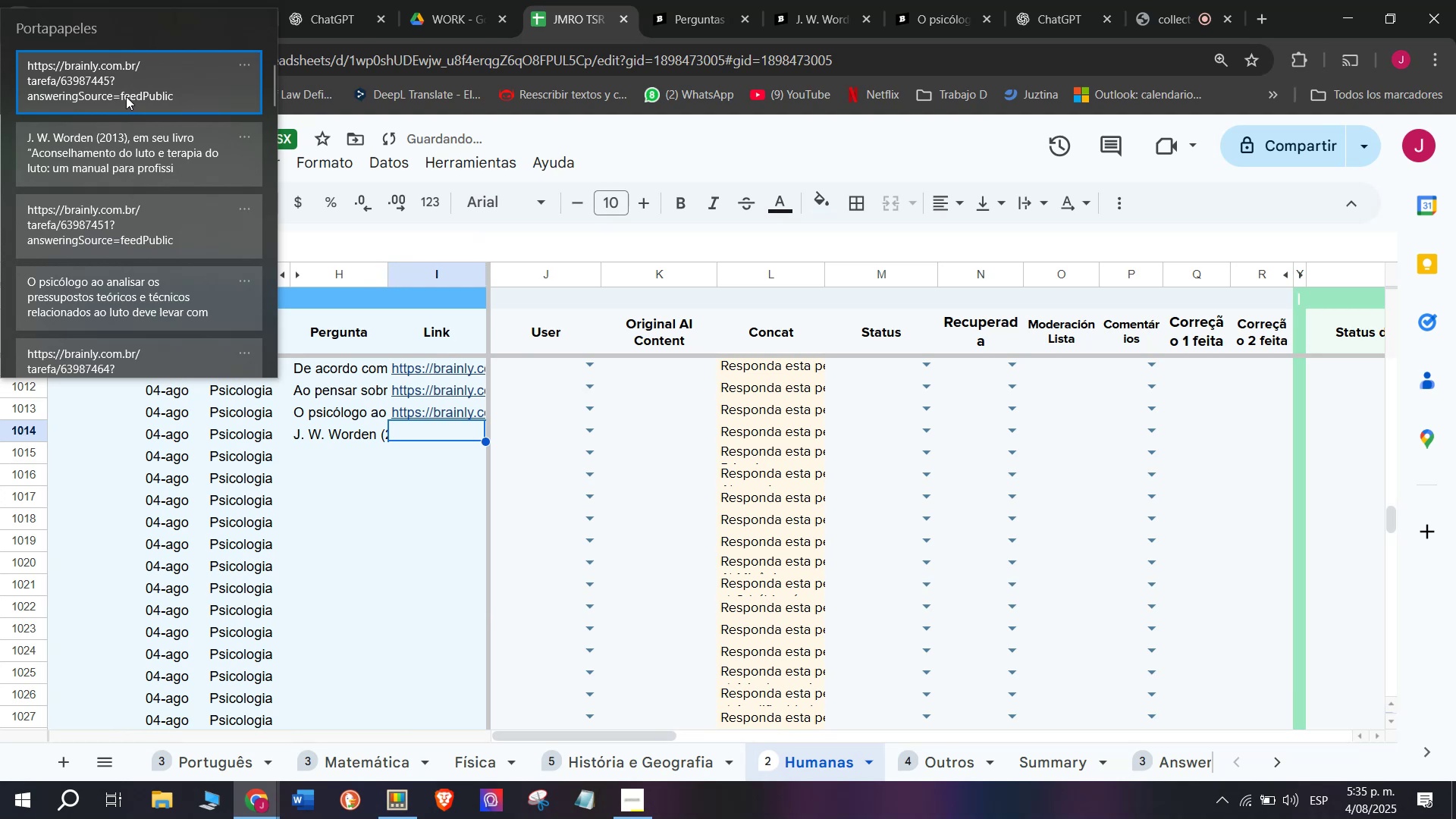 
key(Control+ControlLeft)
 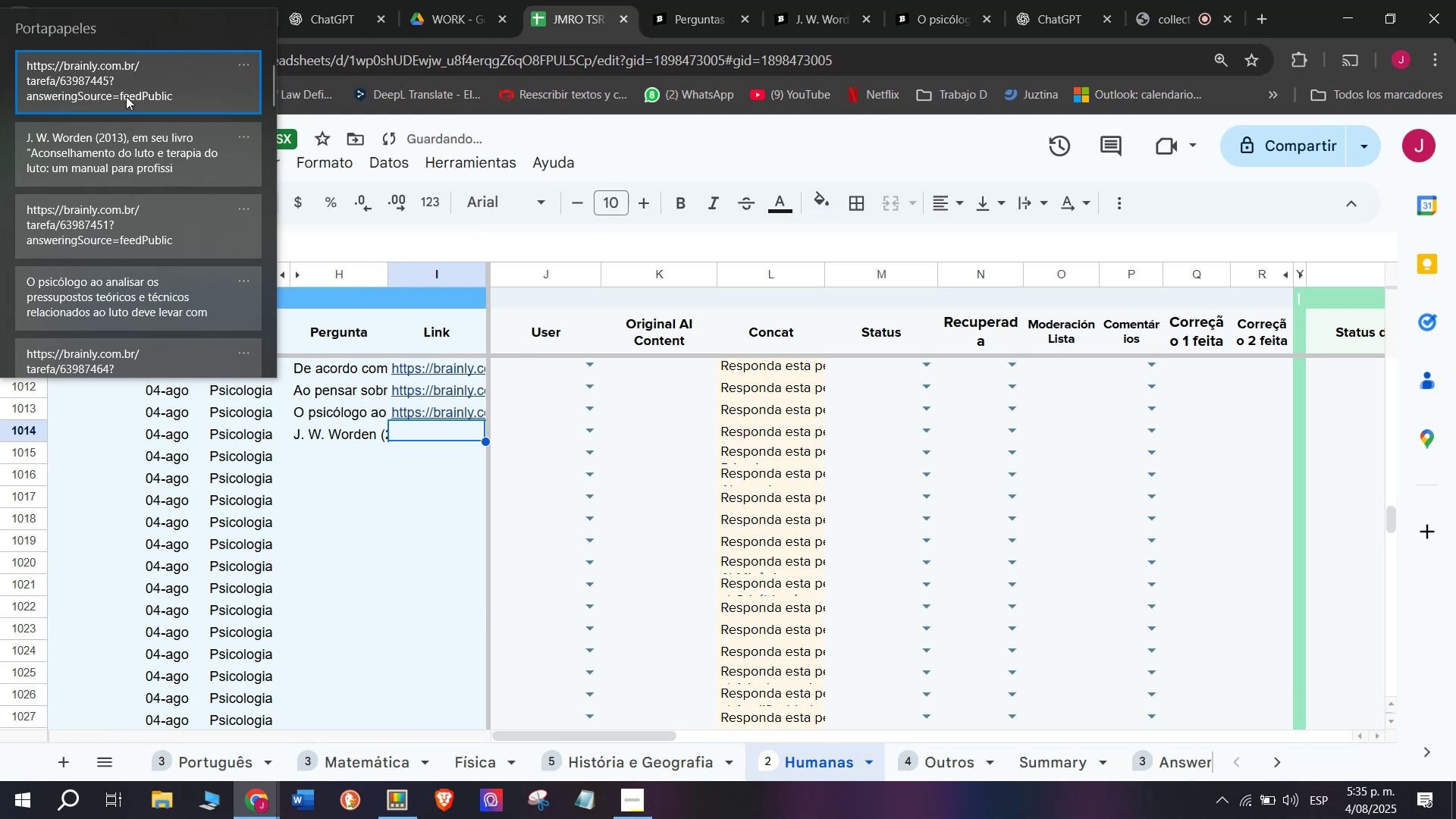 
key(Control+V)
 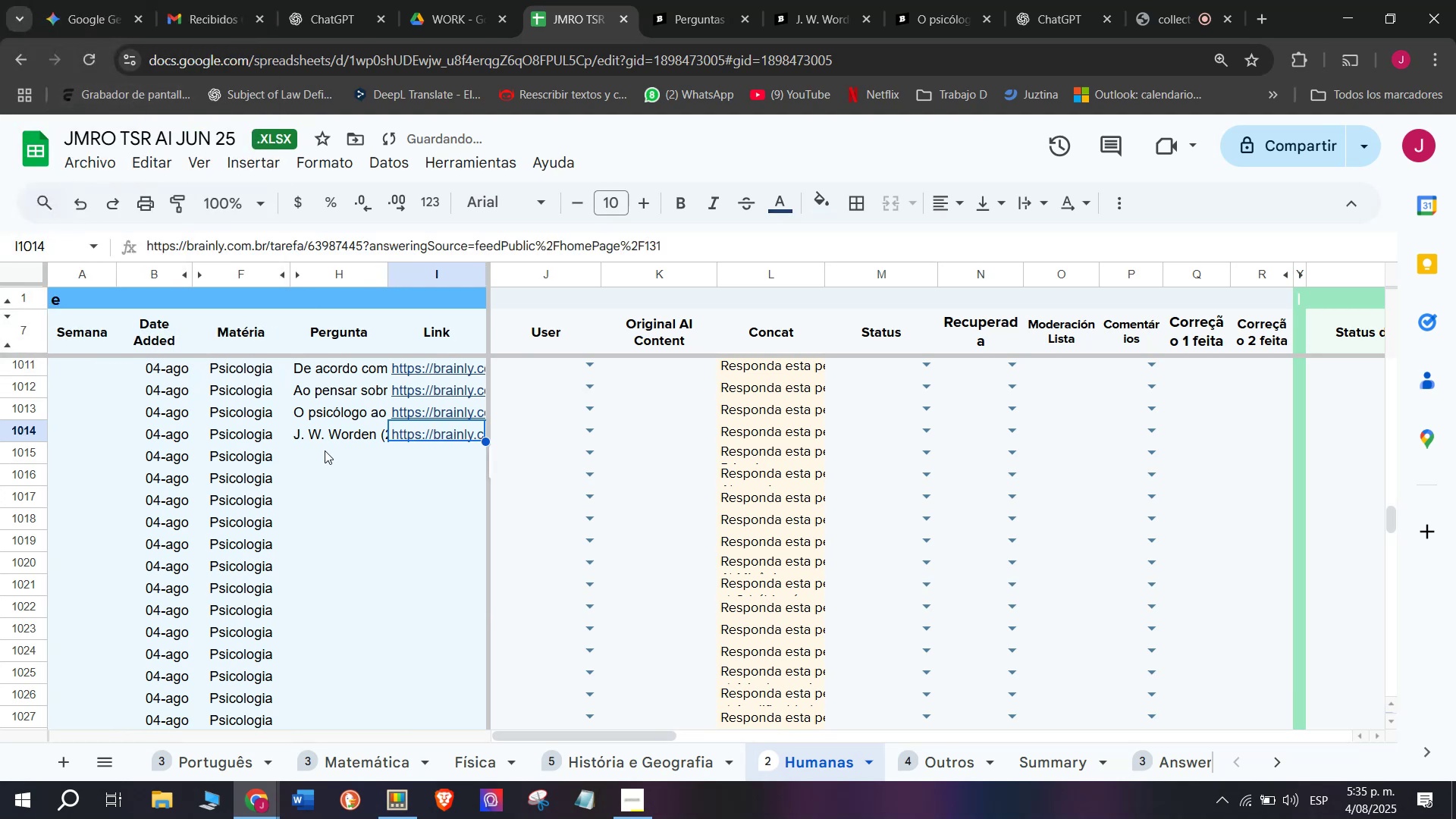 
left_click([318, 463])
 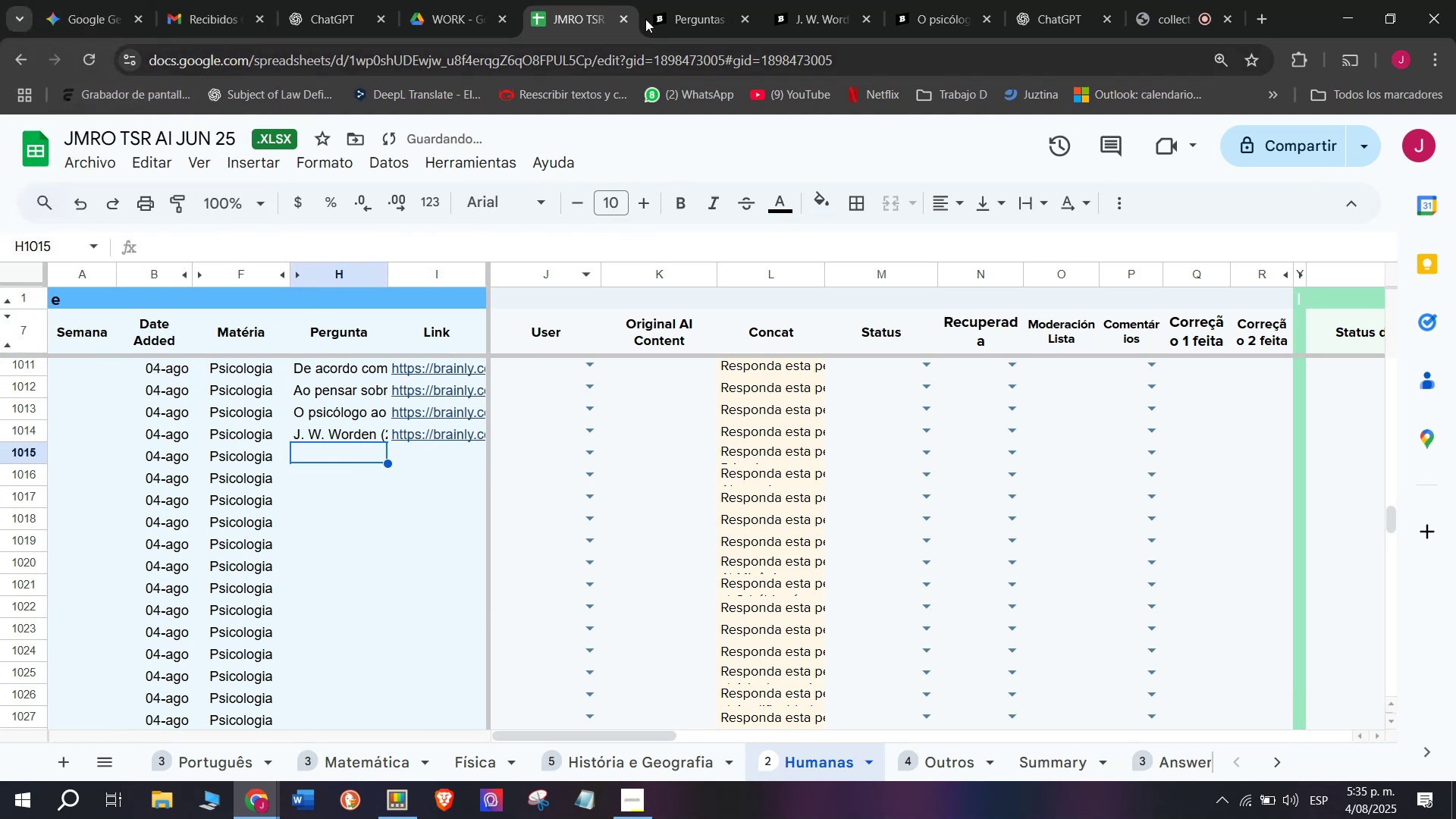 
left_click([677, 0])
 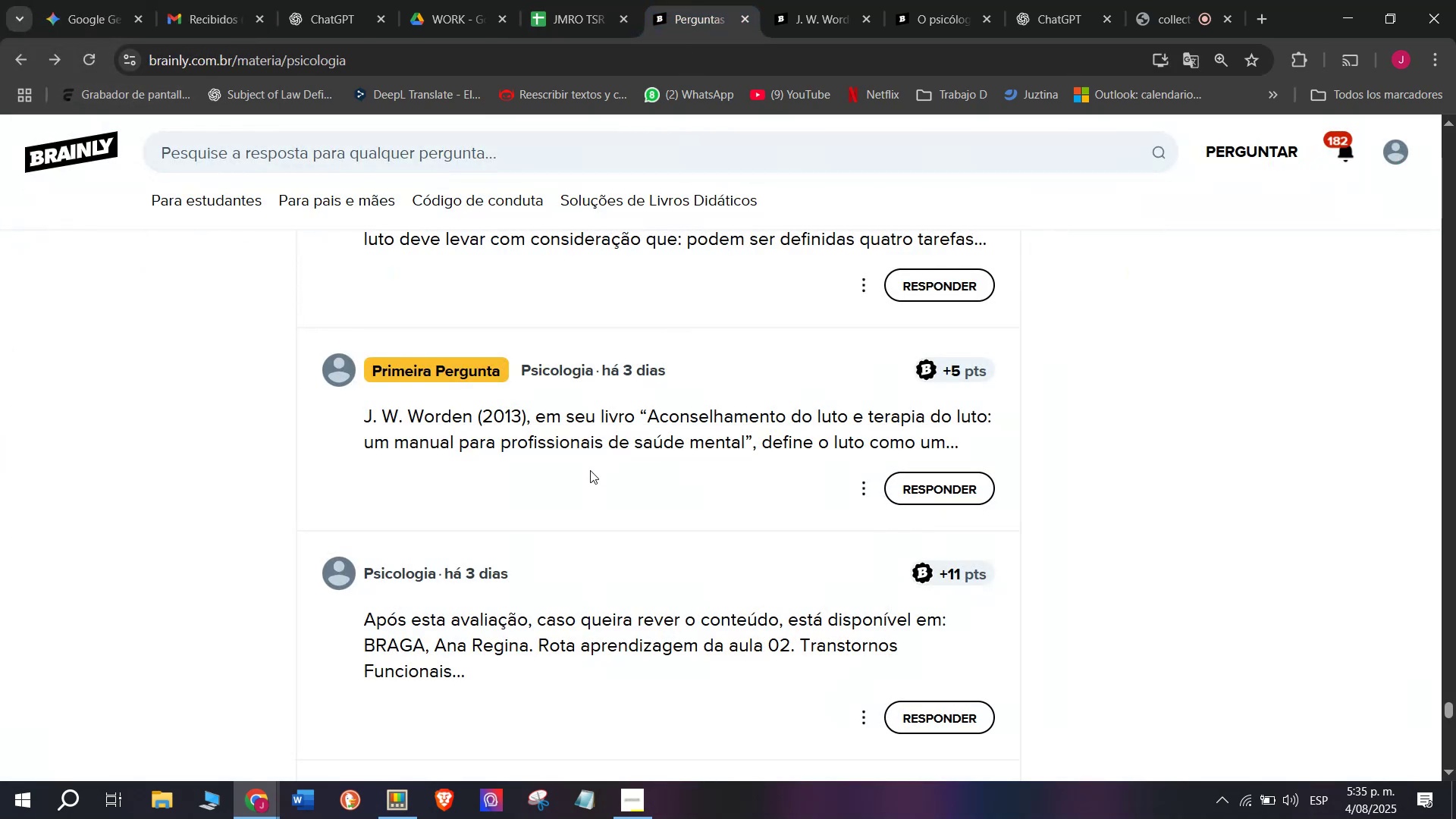 
scroll: coordinate [598, 475], scroll_direction: down, amount: 1.0
 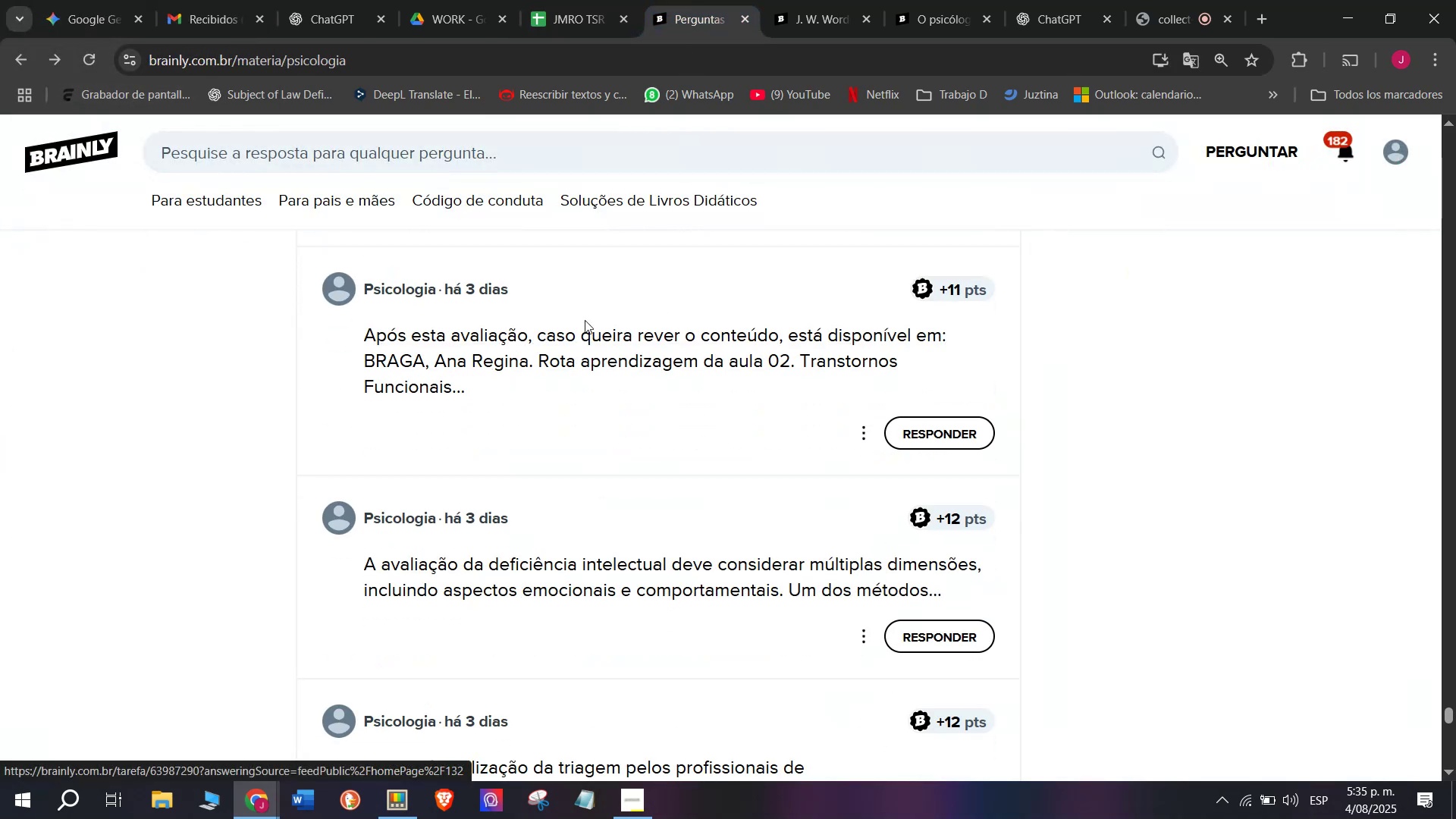 
right_click([585, 335])
 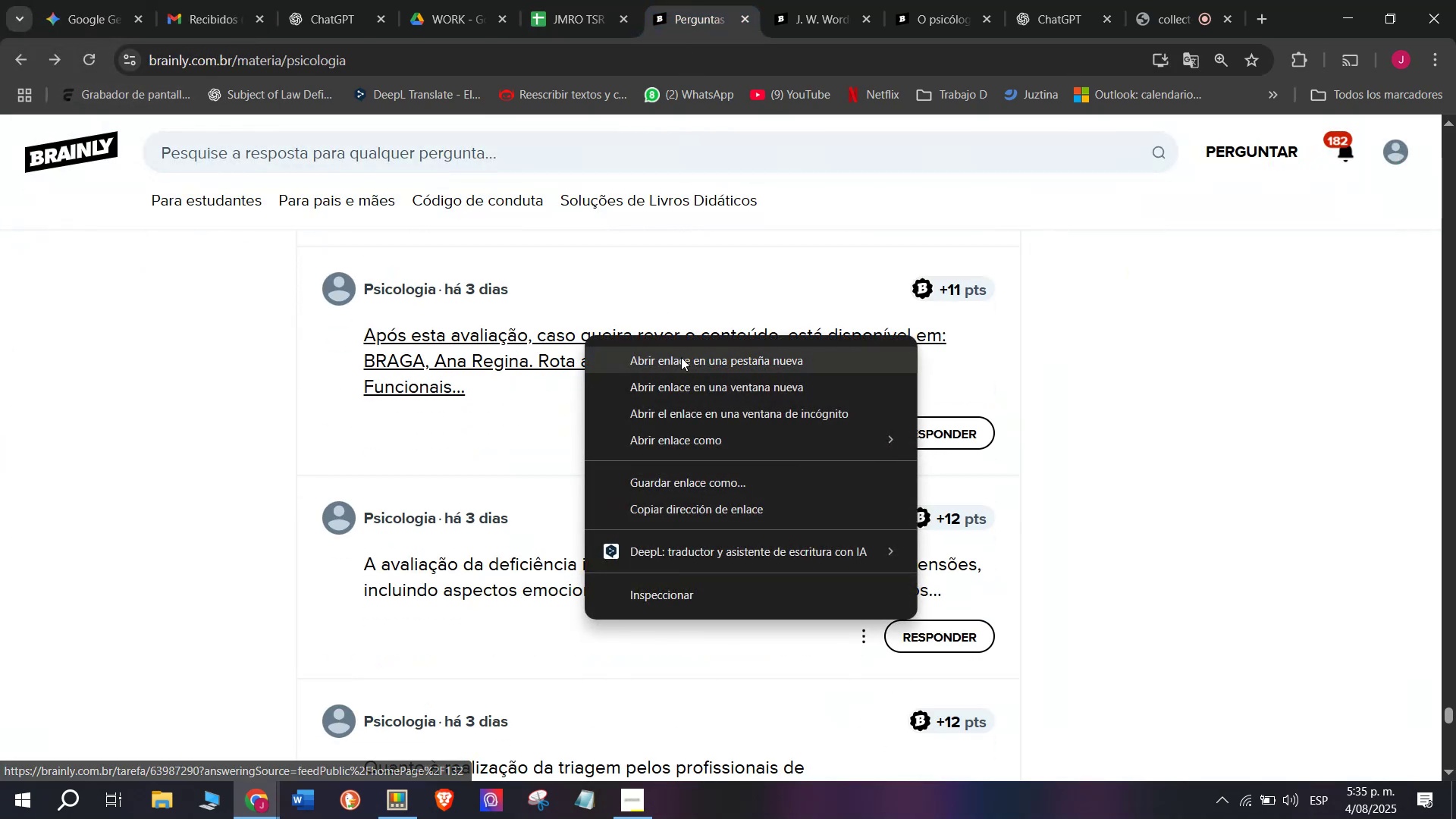 
left_click([681, 357])
 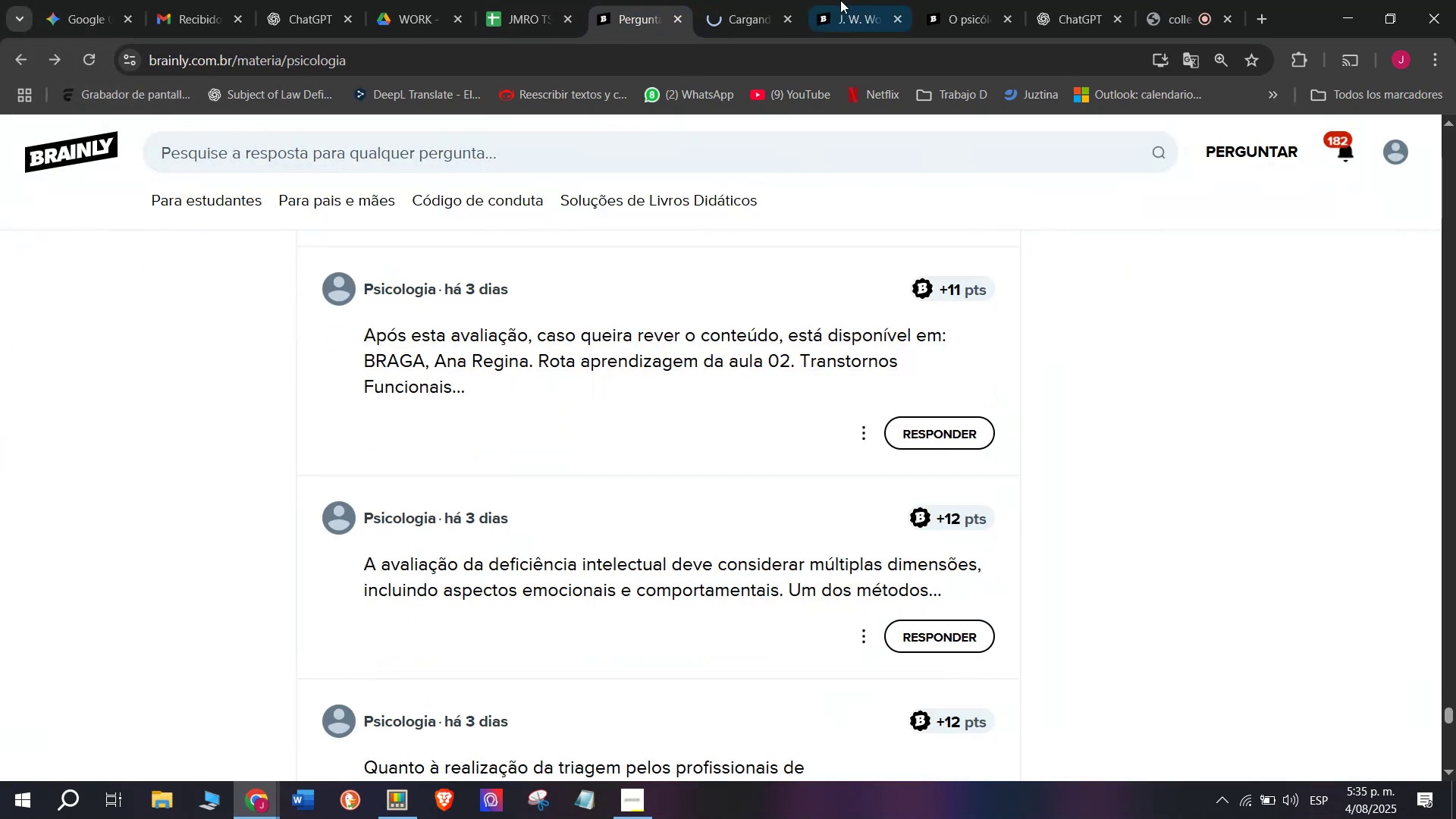 
left_click([846, 0])
 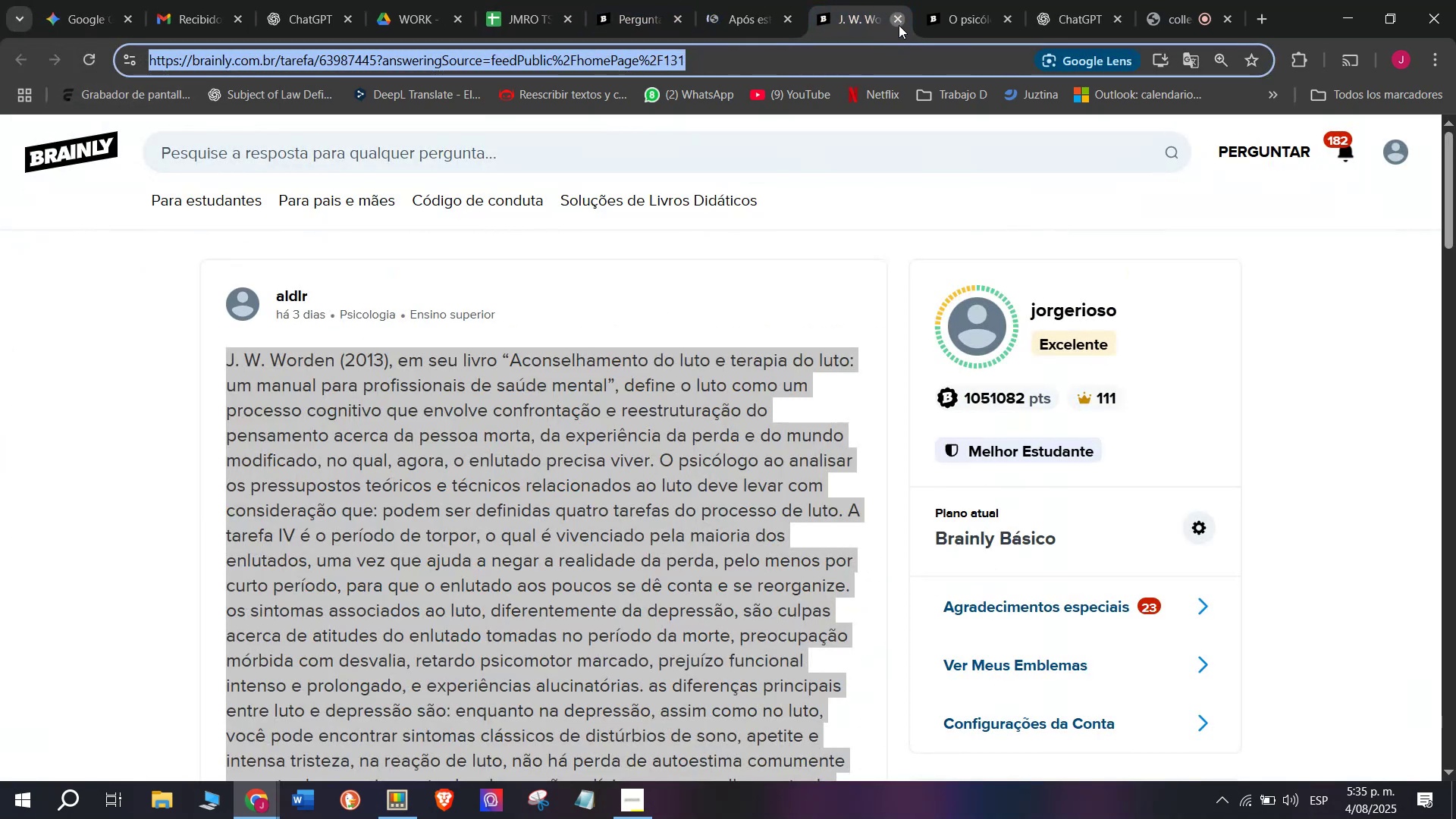 
double_click([899, 23])
 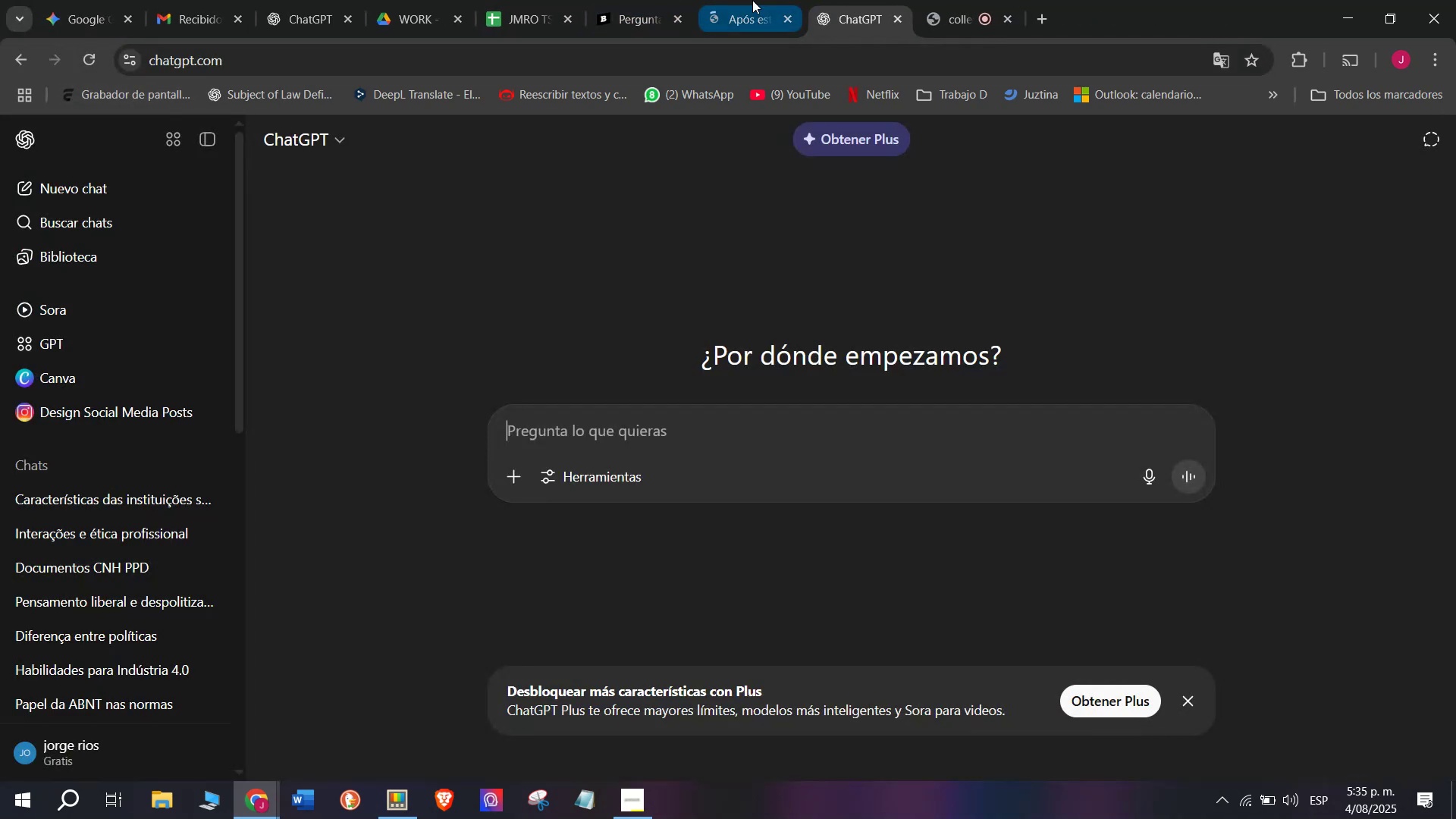 
left_click([752, 0])
 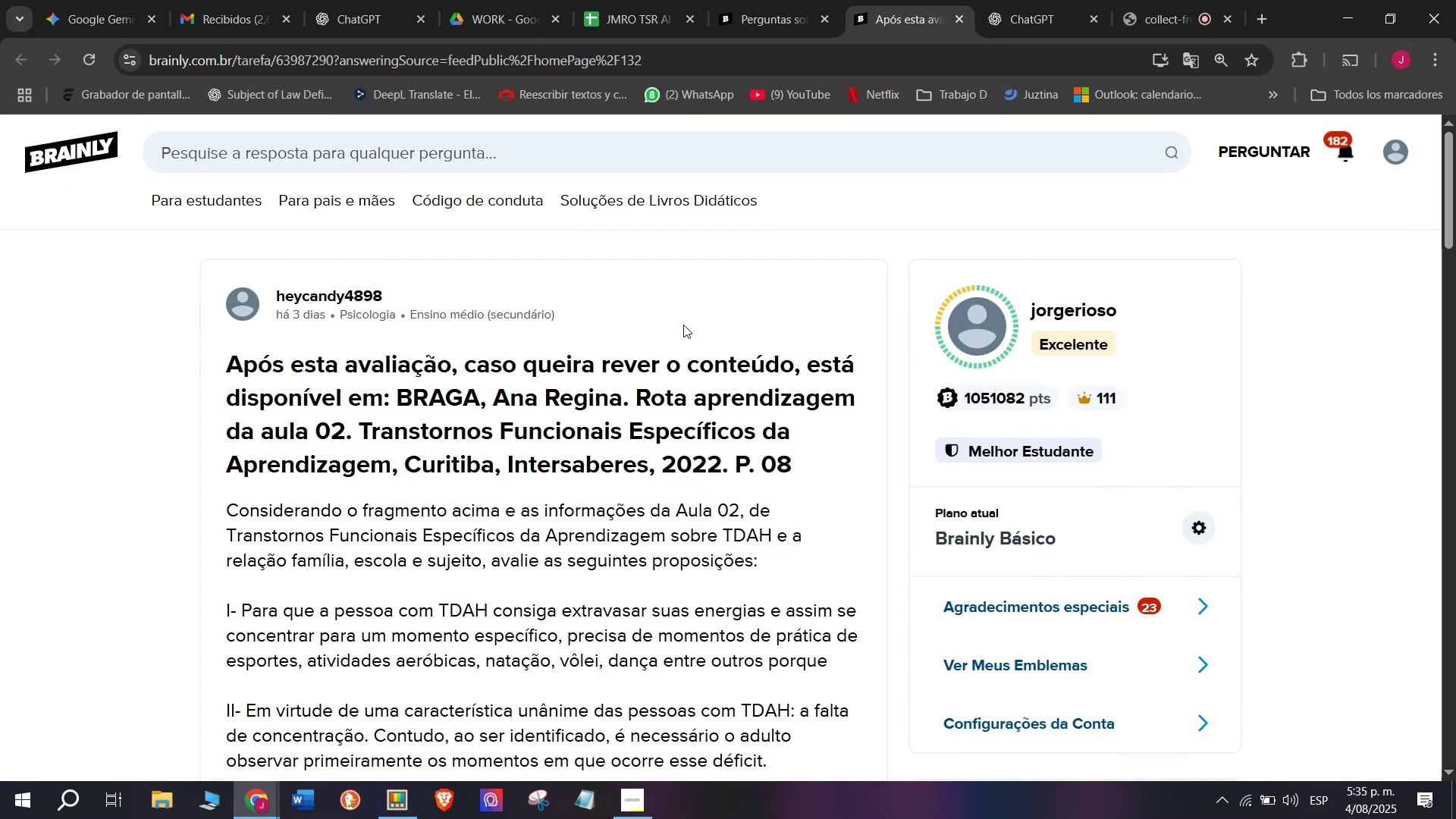 
double_click([747, 58])
 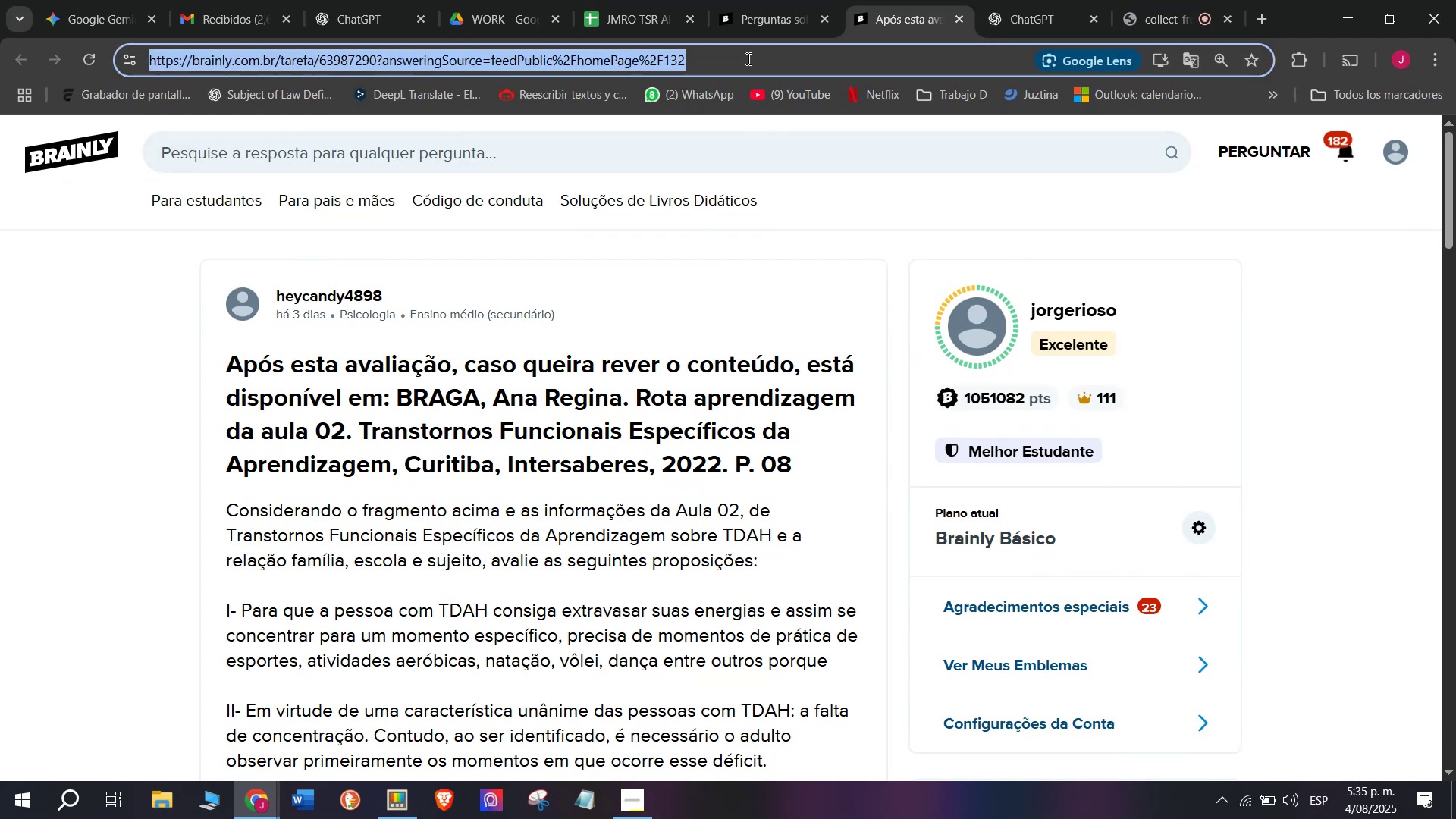 
triple_click([747, 58])
 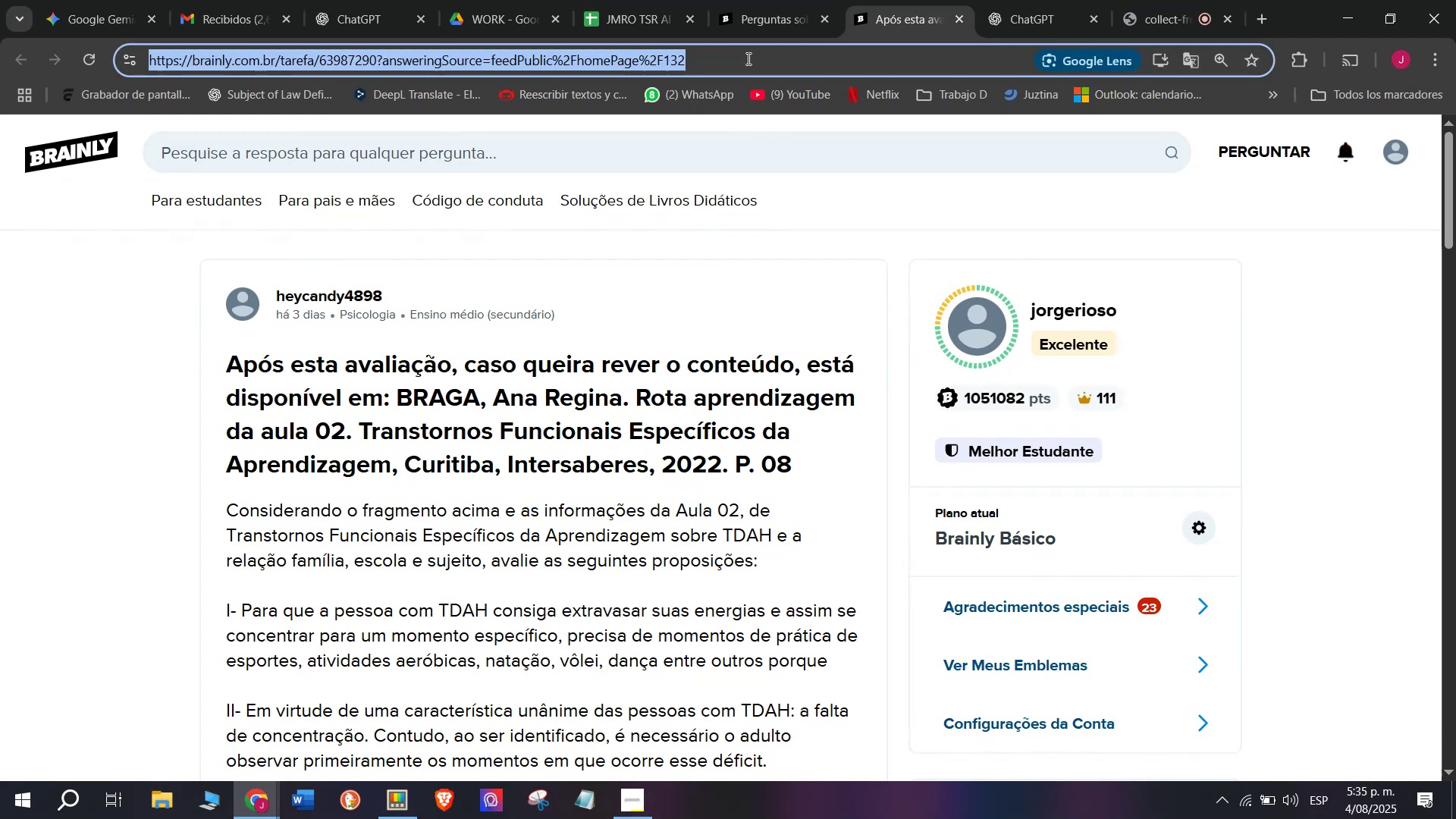 
key(Control+C)
 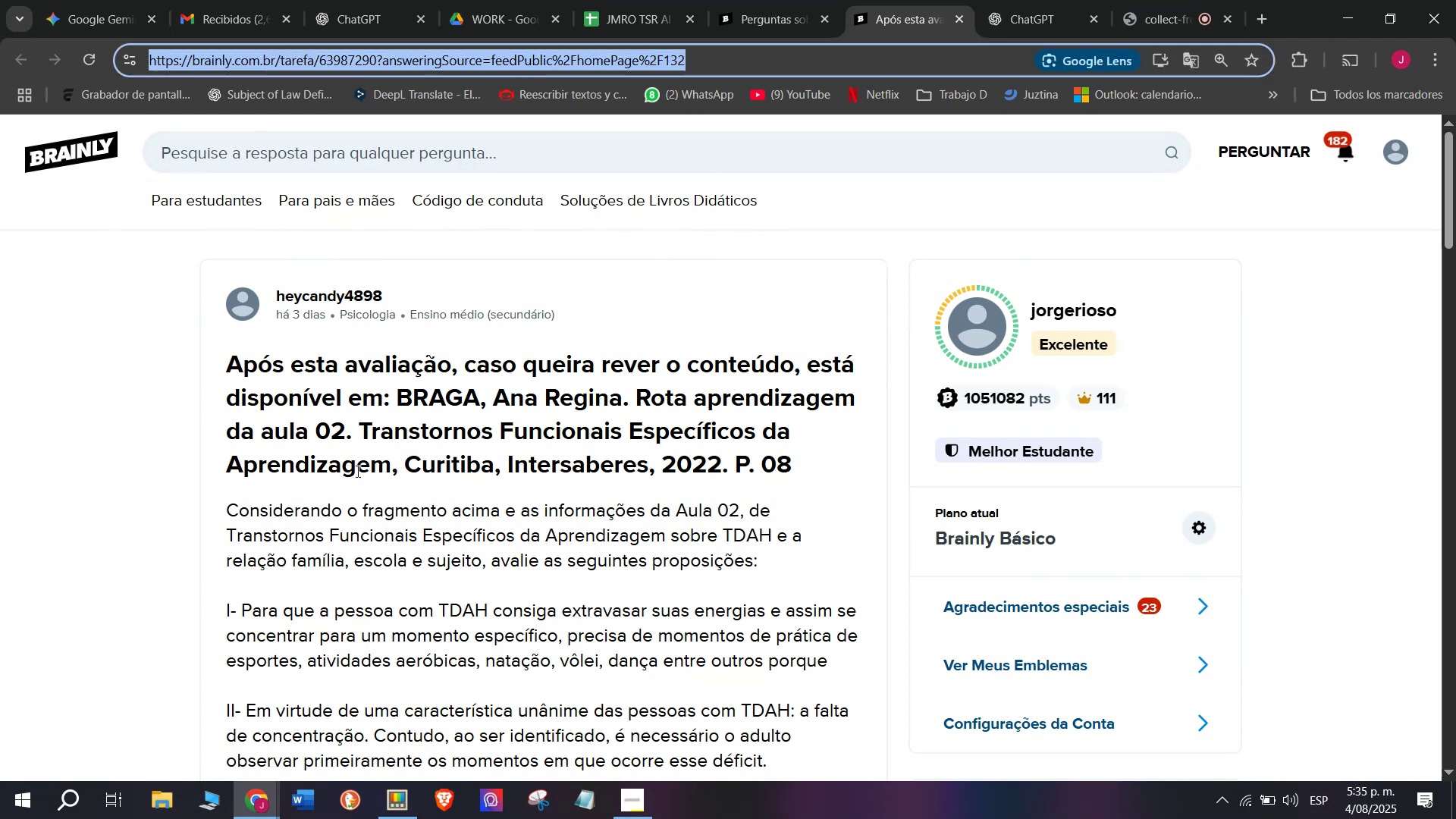 
scroll: coordinate [274, 460], scroll_direction: none, amount: 0.0
 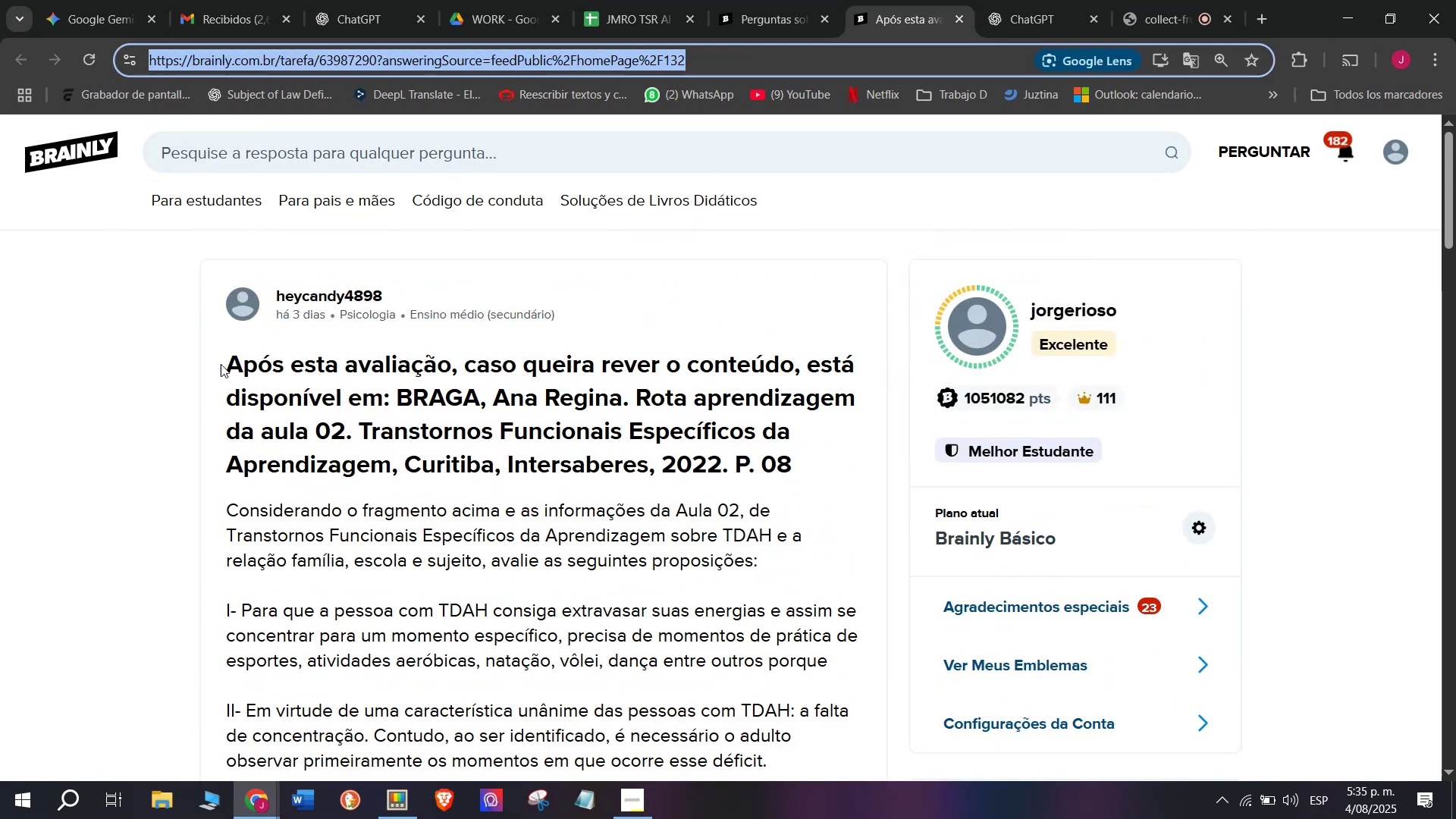 
left_click_drag(start_coordinate=[231, 357], to_coordinate=[394, 549])
 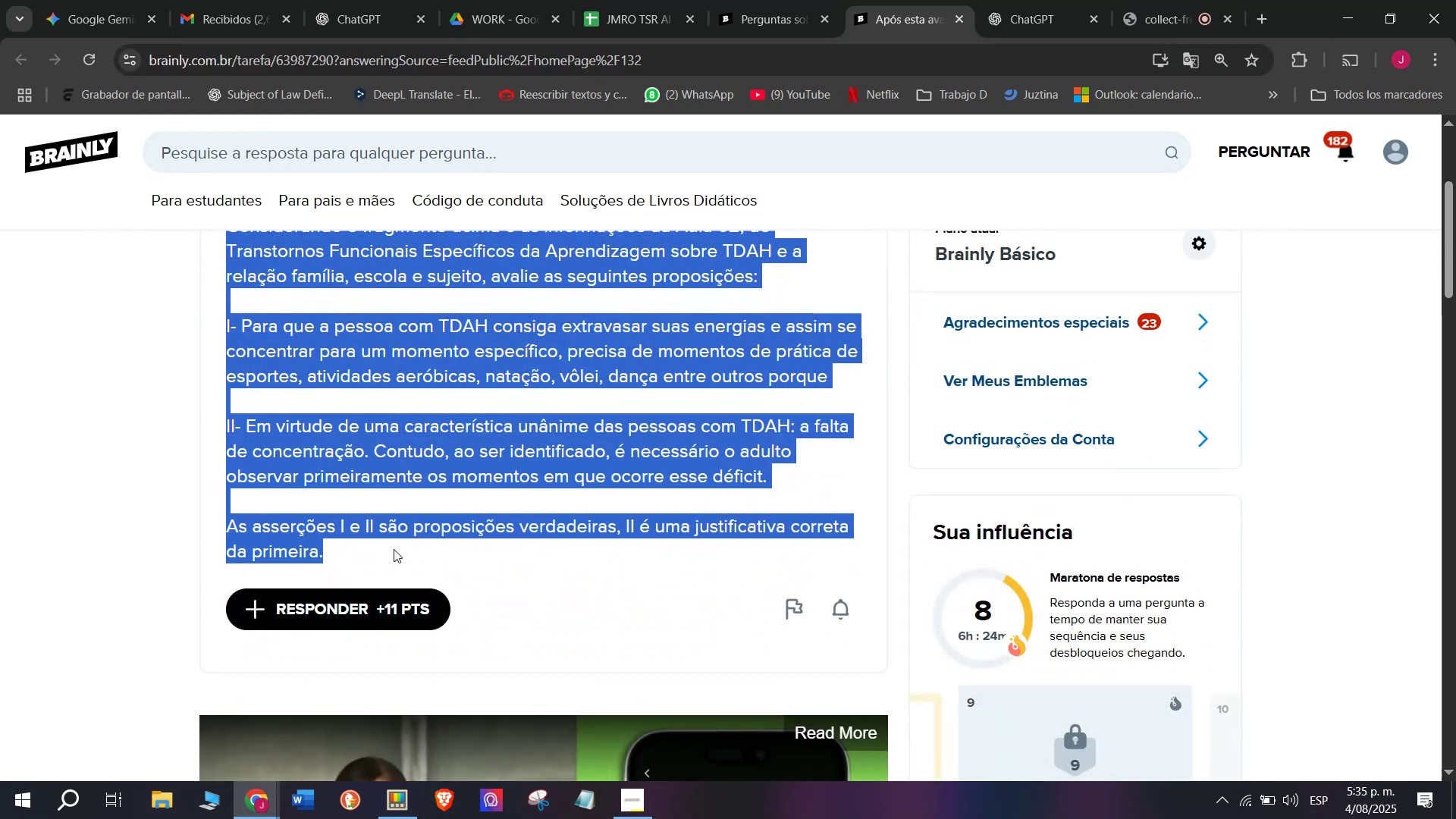 
scroll: coordinate [292, 410], scroll_direction: down, amount: 1.0
 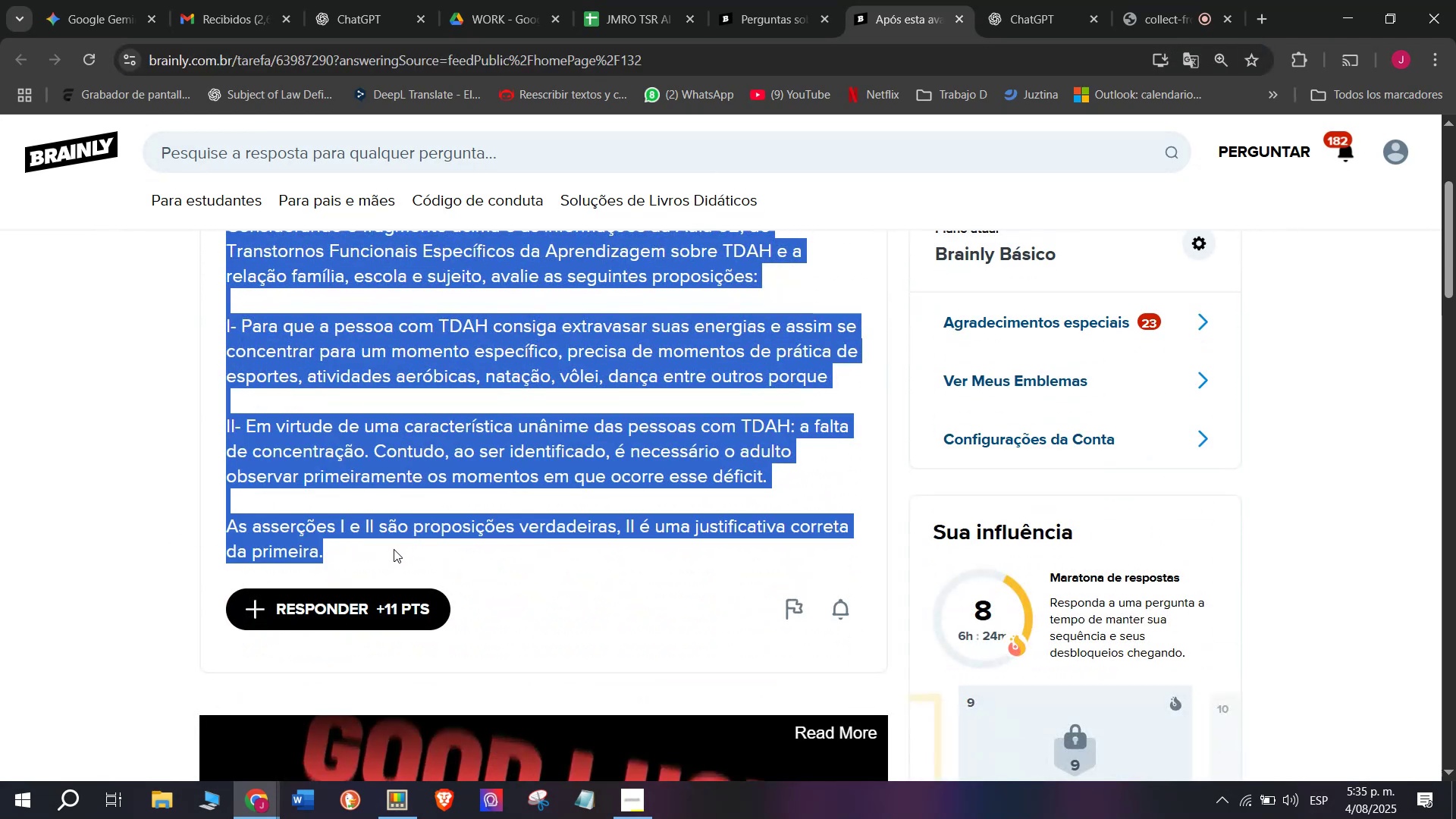 
key(Control+C)
 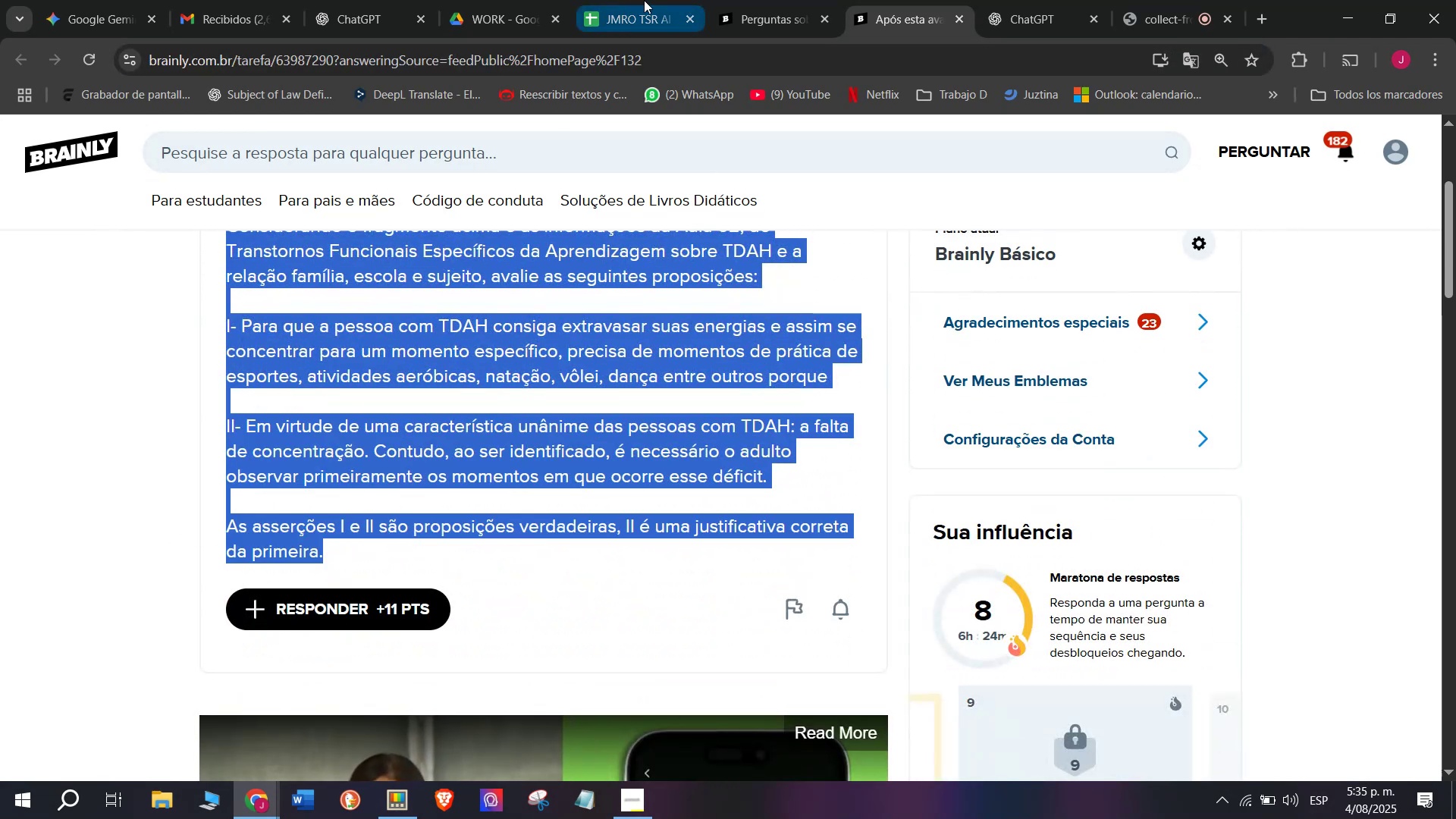 
left_click([643, 1])
 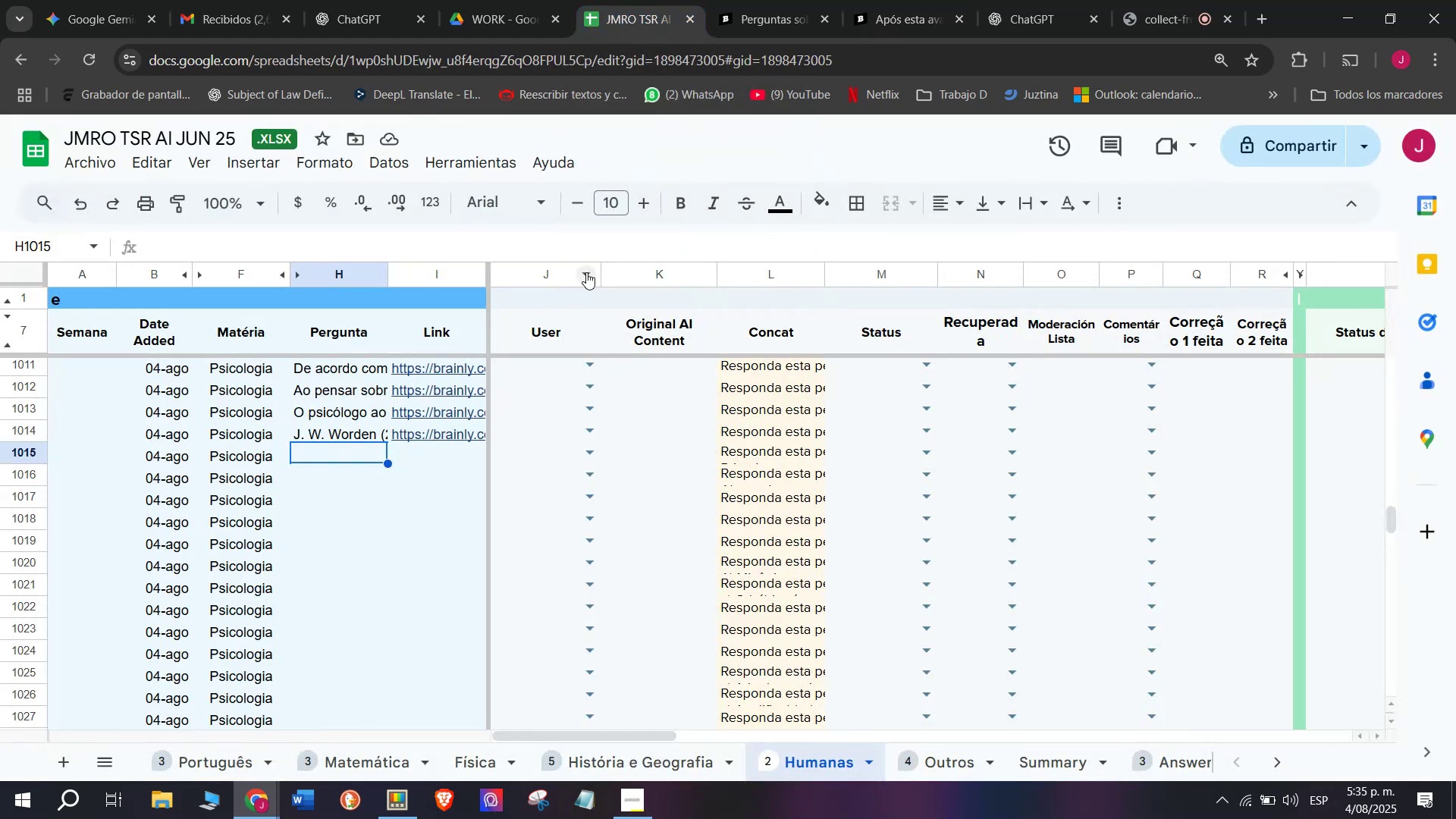 
key(Meta+V)
 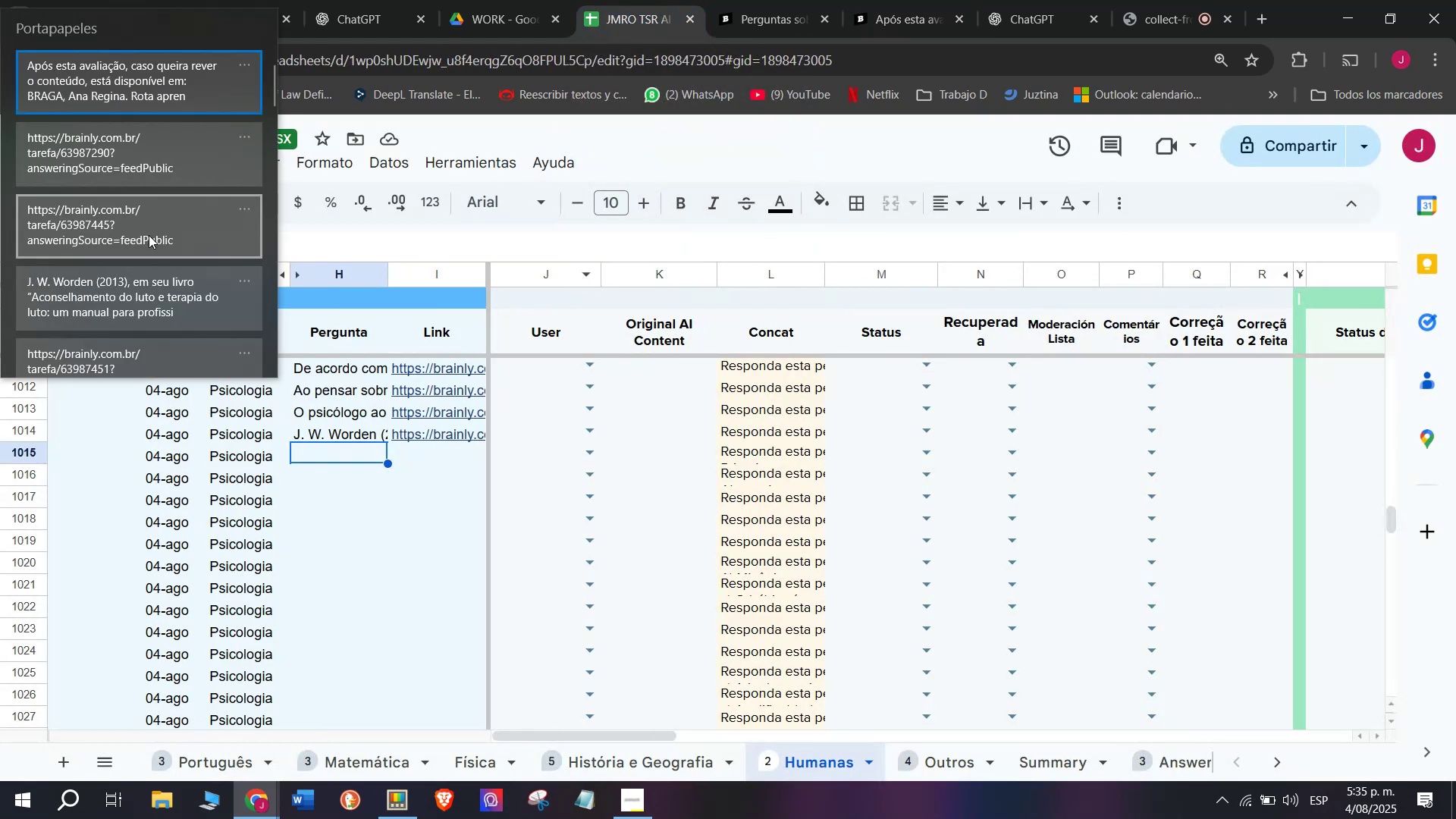 
left_click([141, 89])
 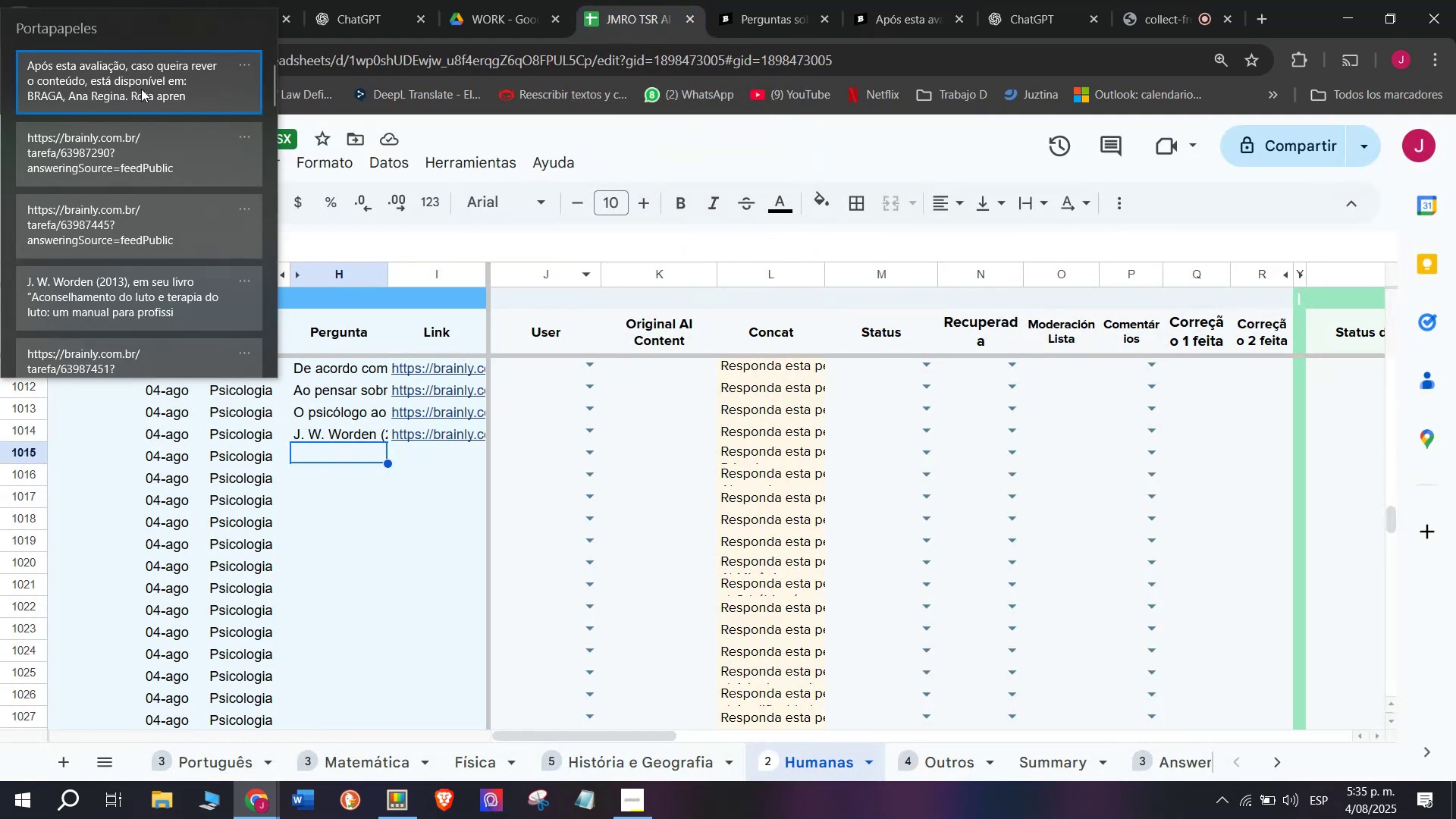 
key(Control+ControlLeft)
 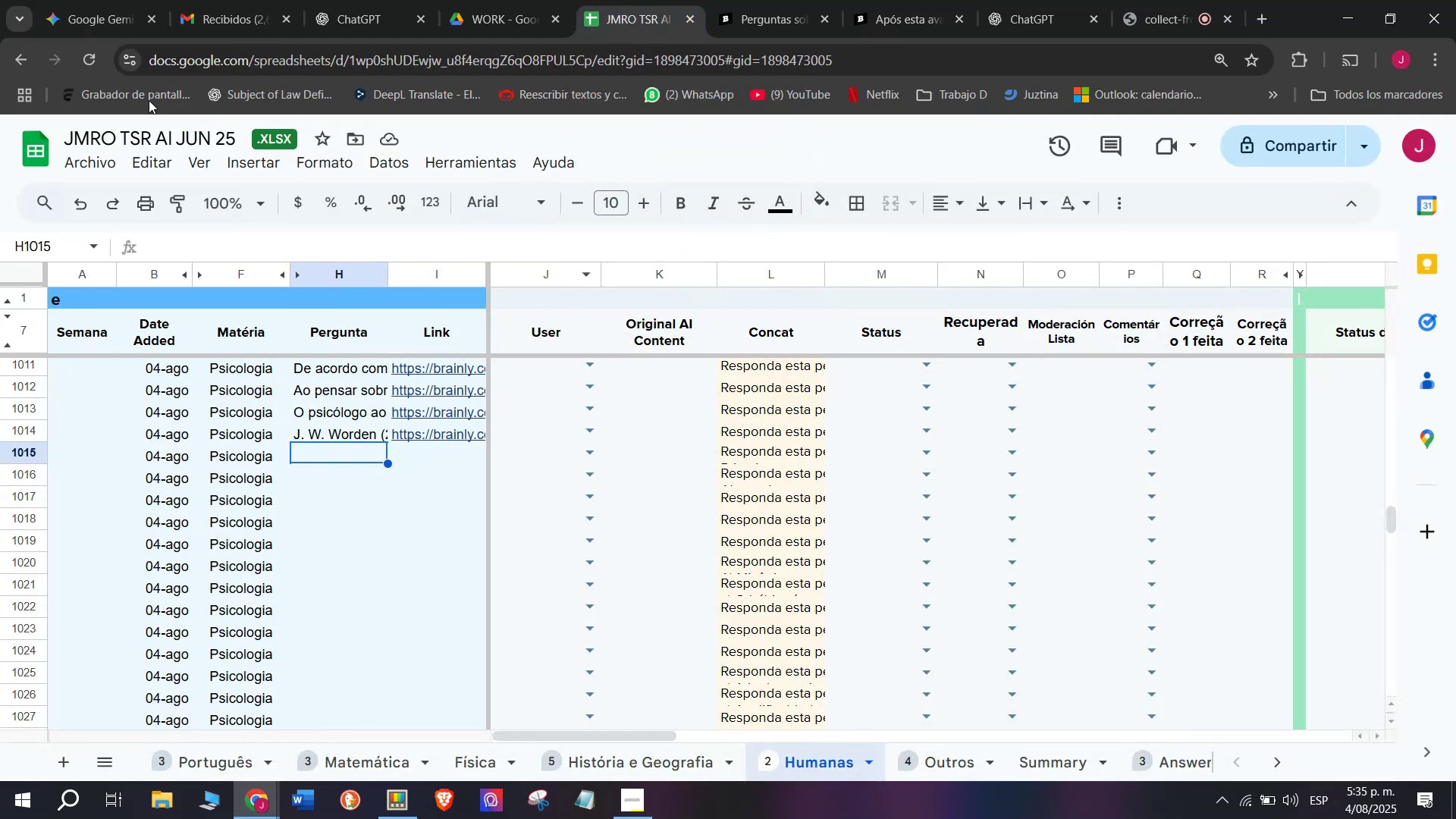 
key(Control+V)
 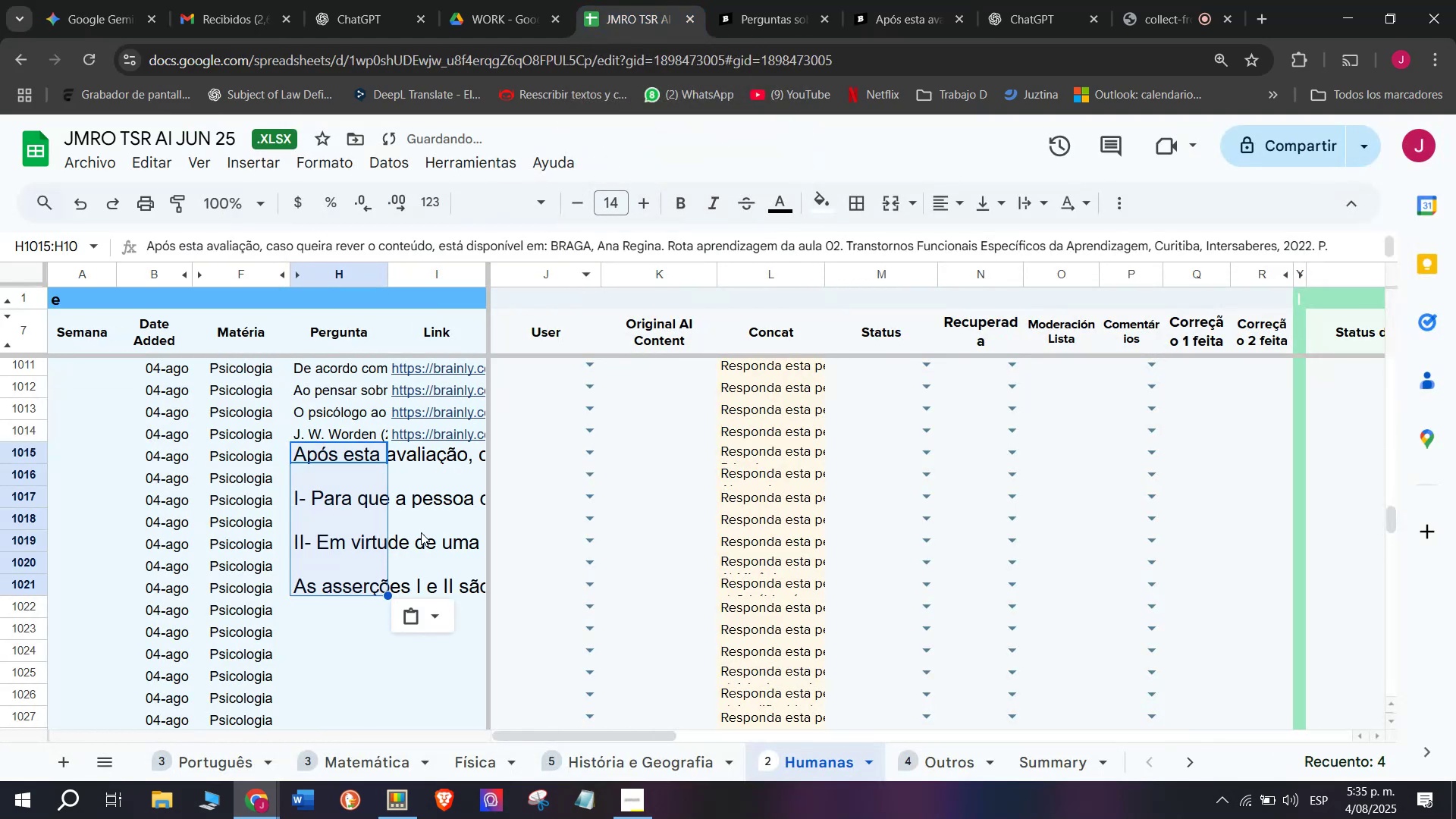 
key(Control+ControlLeft)
 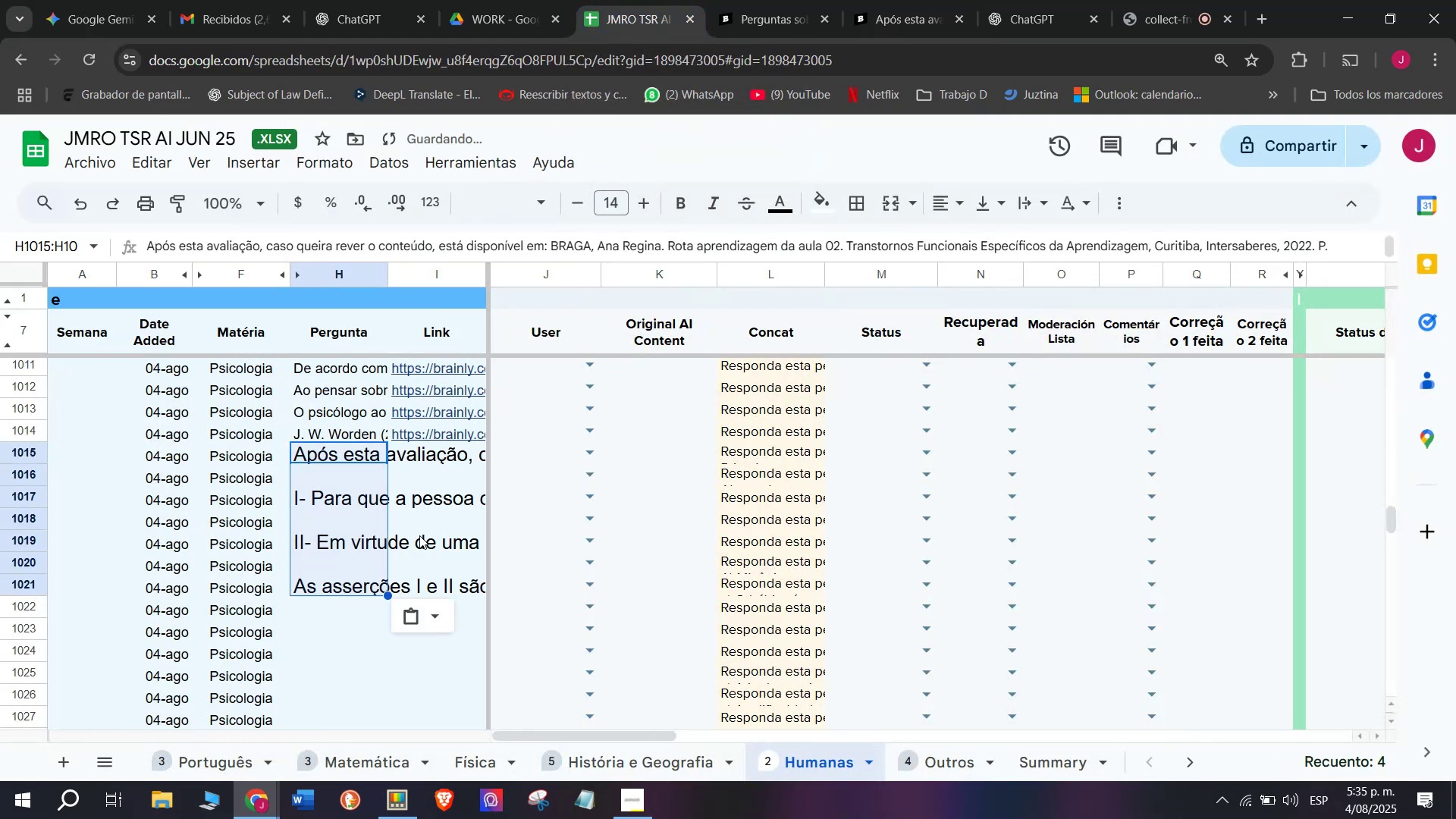 
key(Control+Z)
 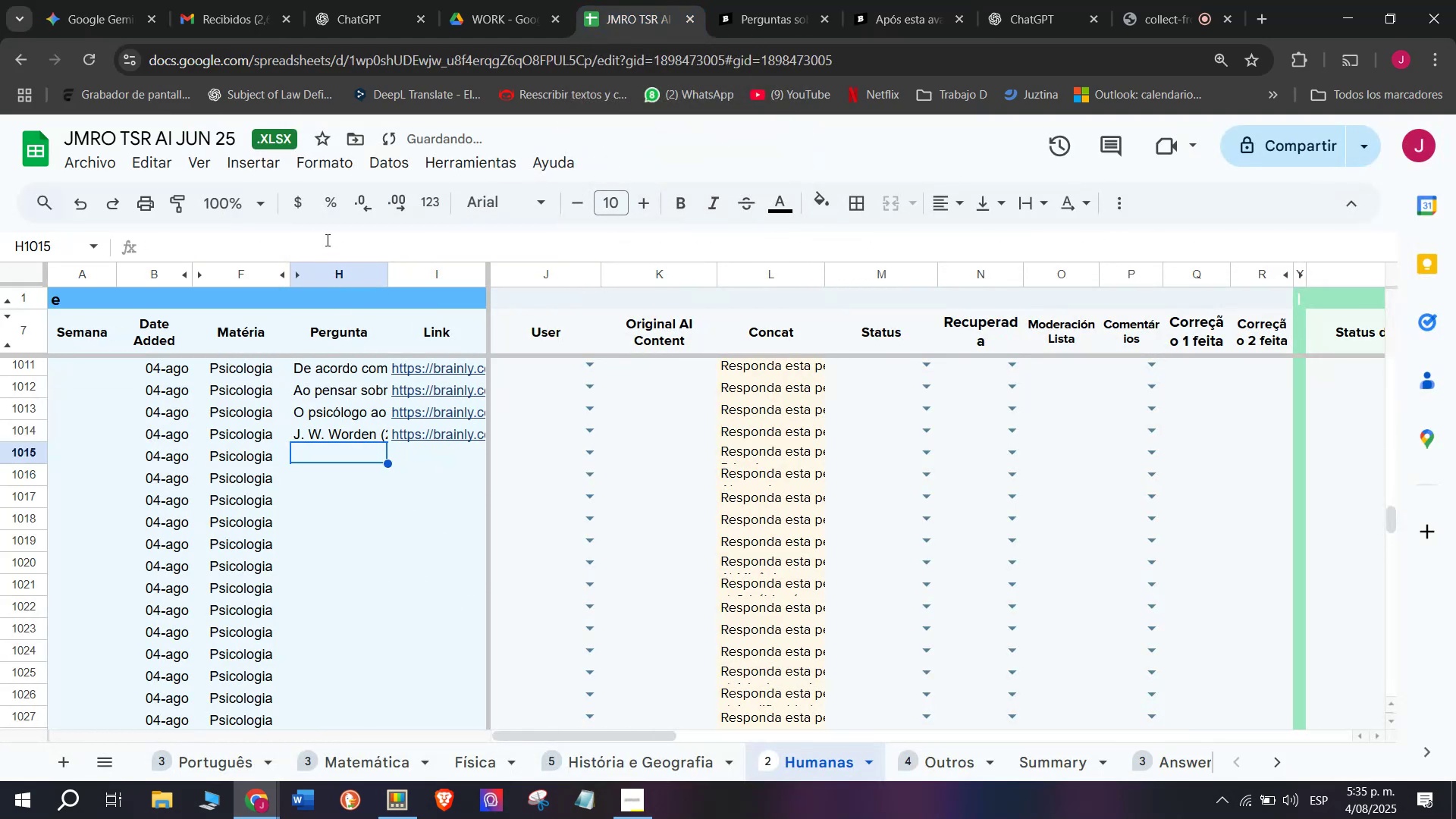 
left_click([326, 241])
 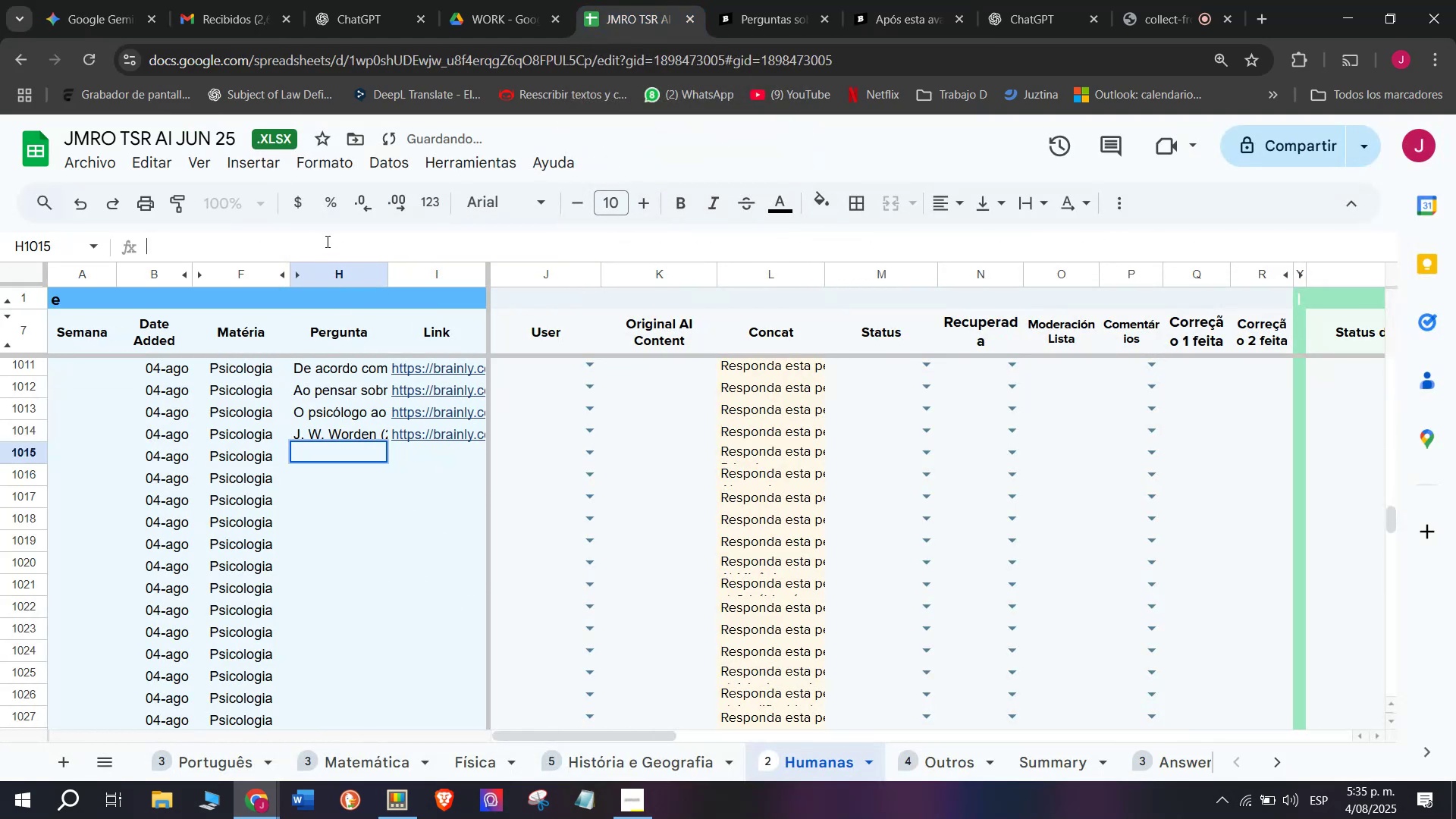 
key(Control+V)
 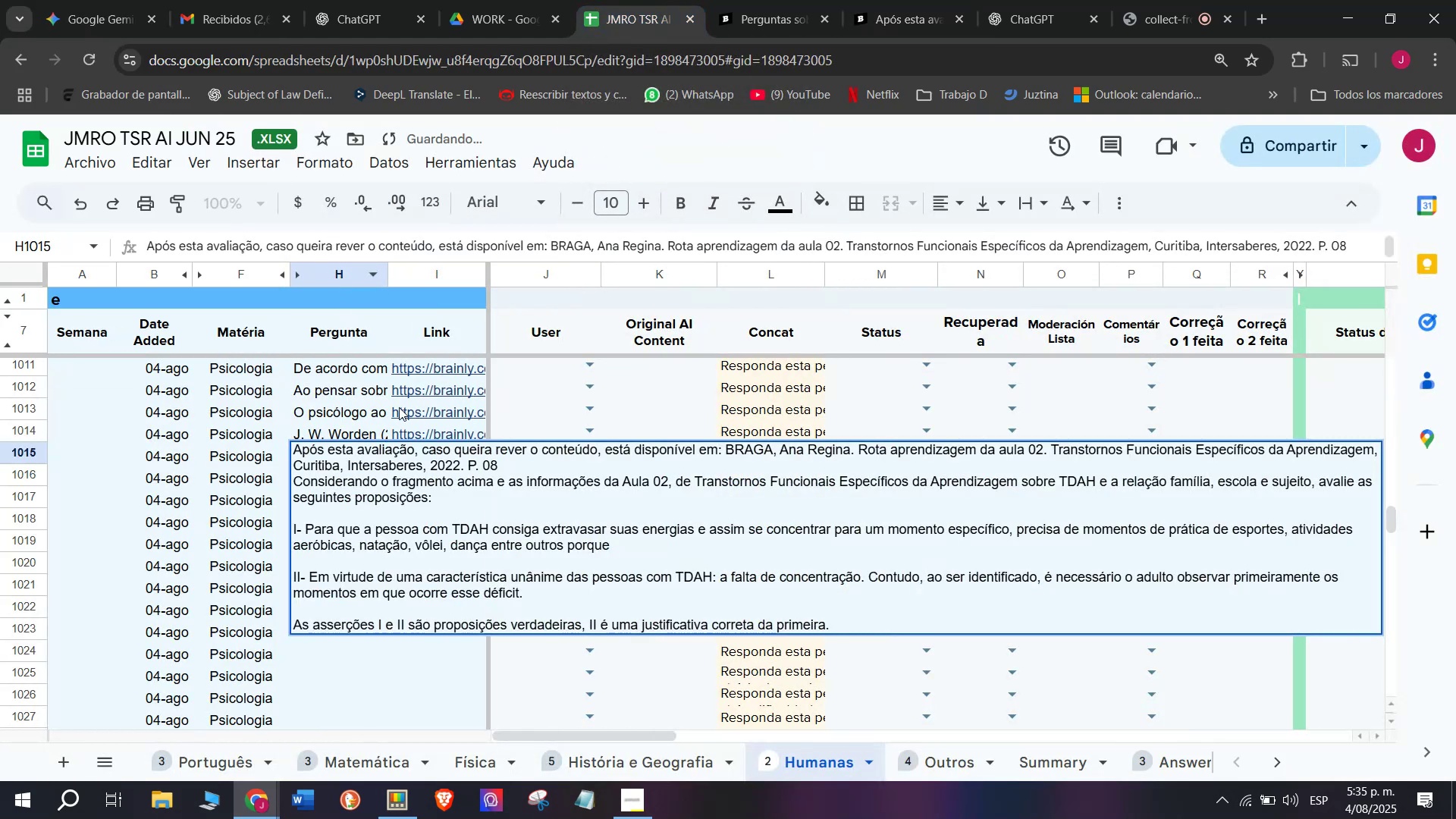 
key(Enter)
 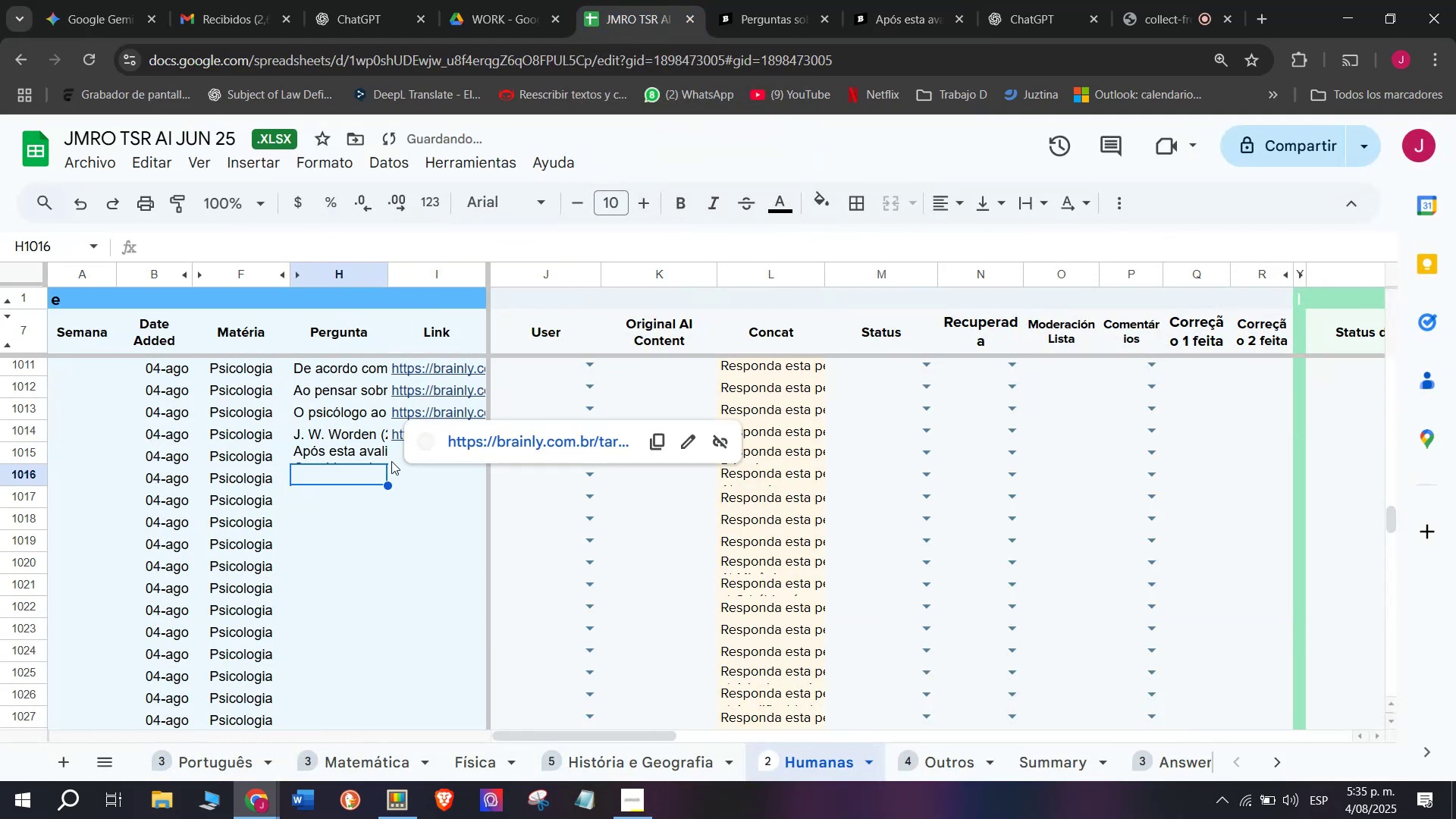 
left_click([394, 452])
 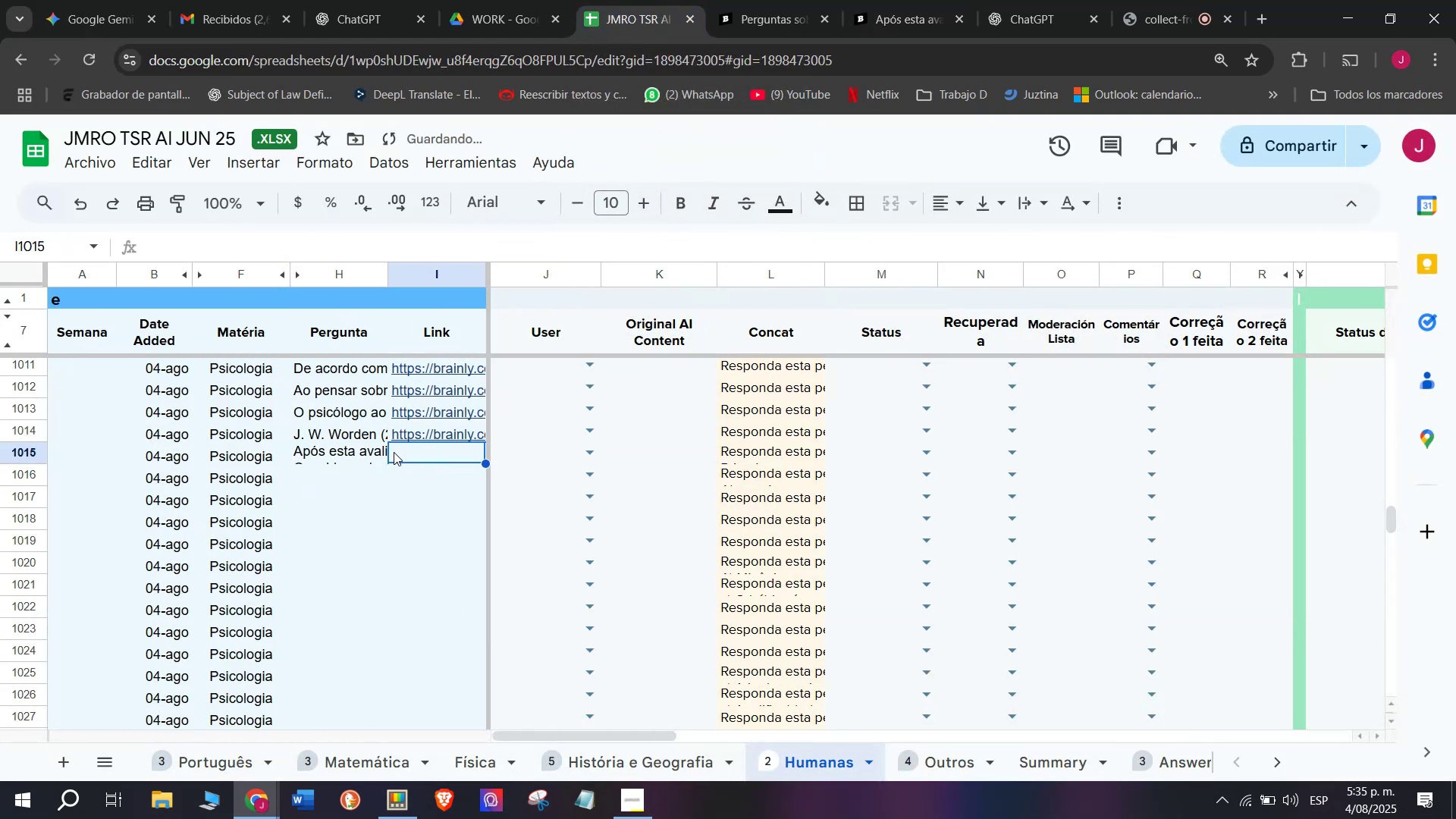 
key(Meta+V)
 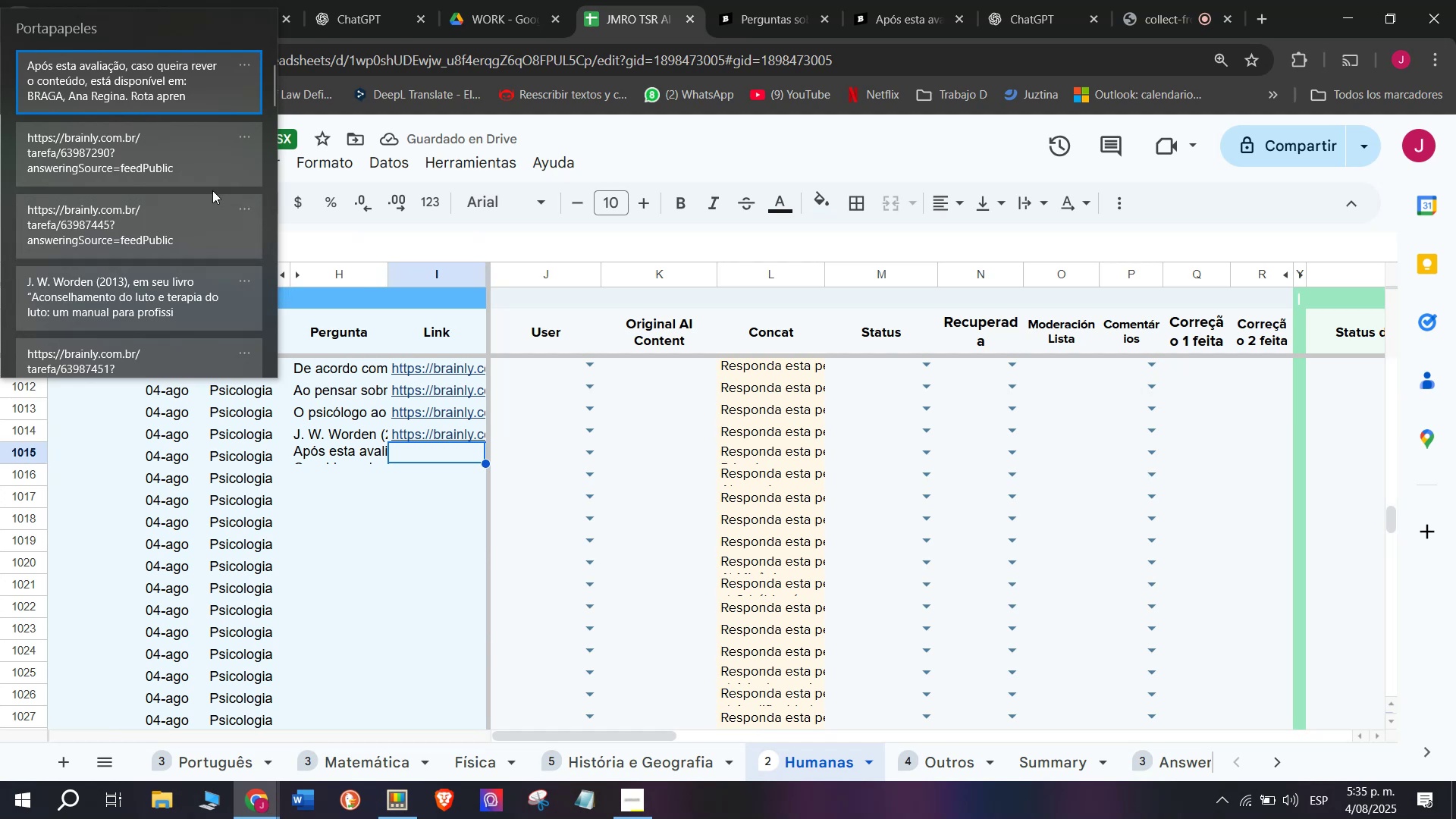 
key(Control+ControlLeft)
 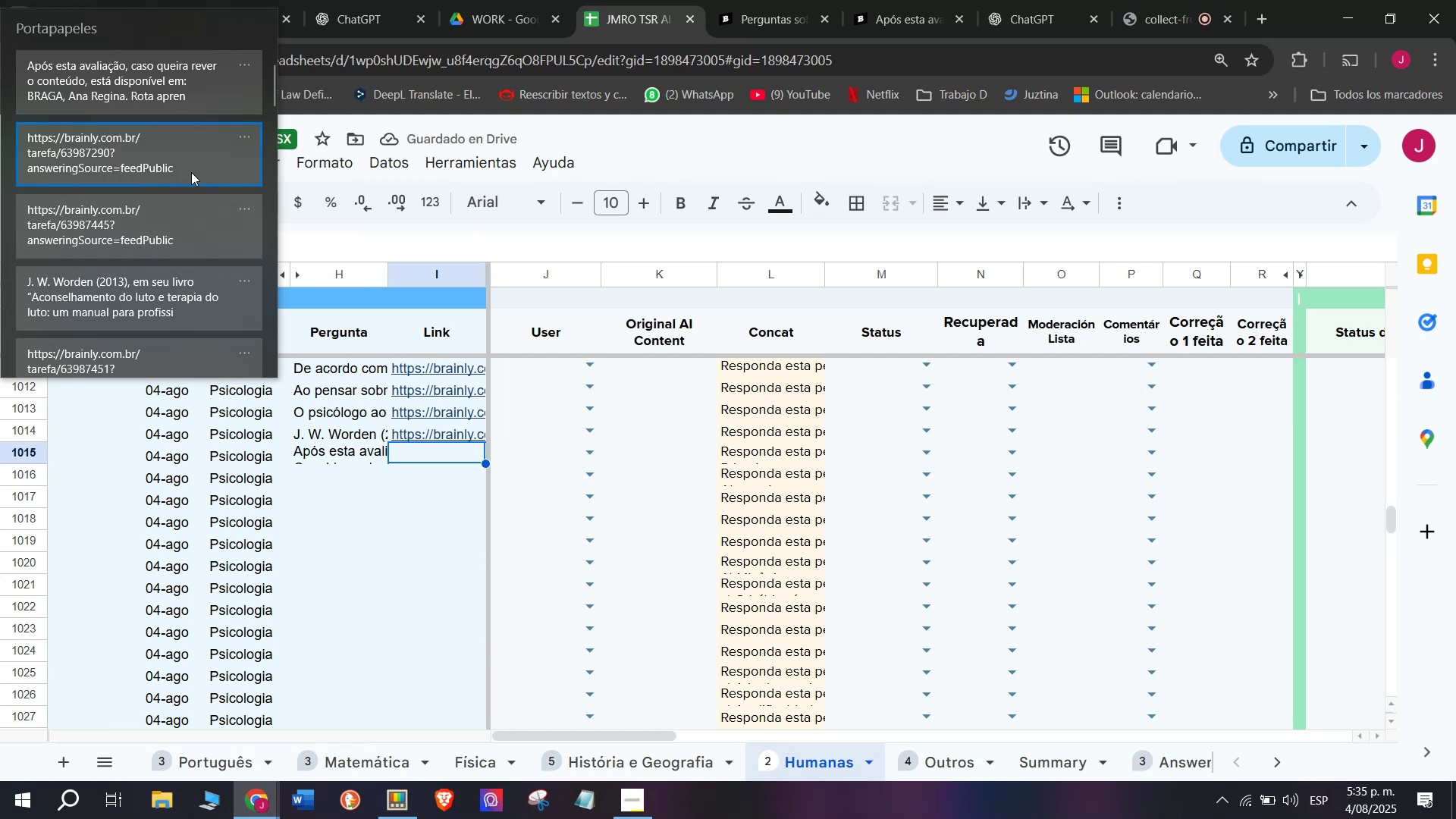 
key(Control+V)
 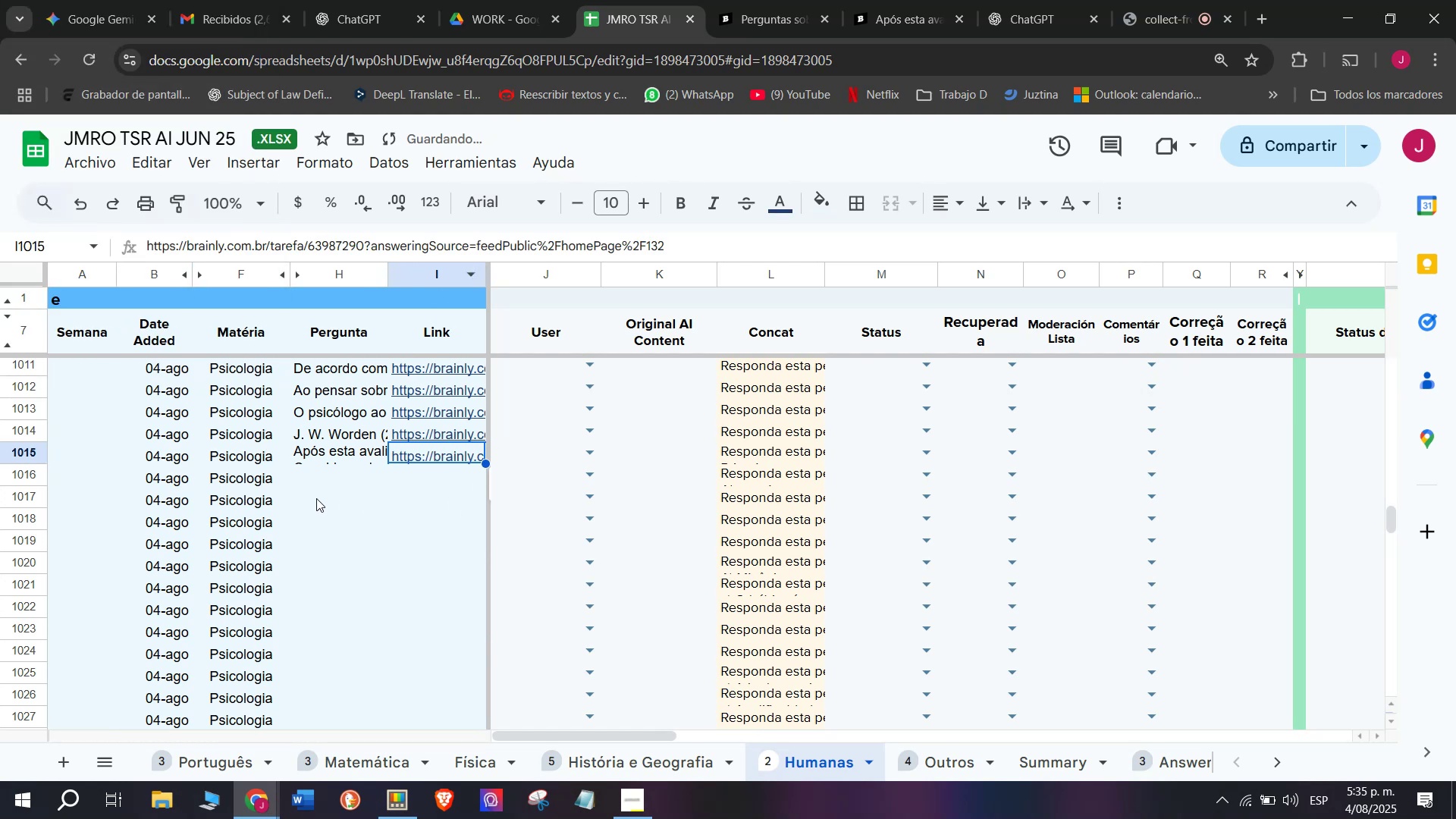 
left_click([328, 479])
 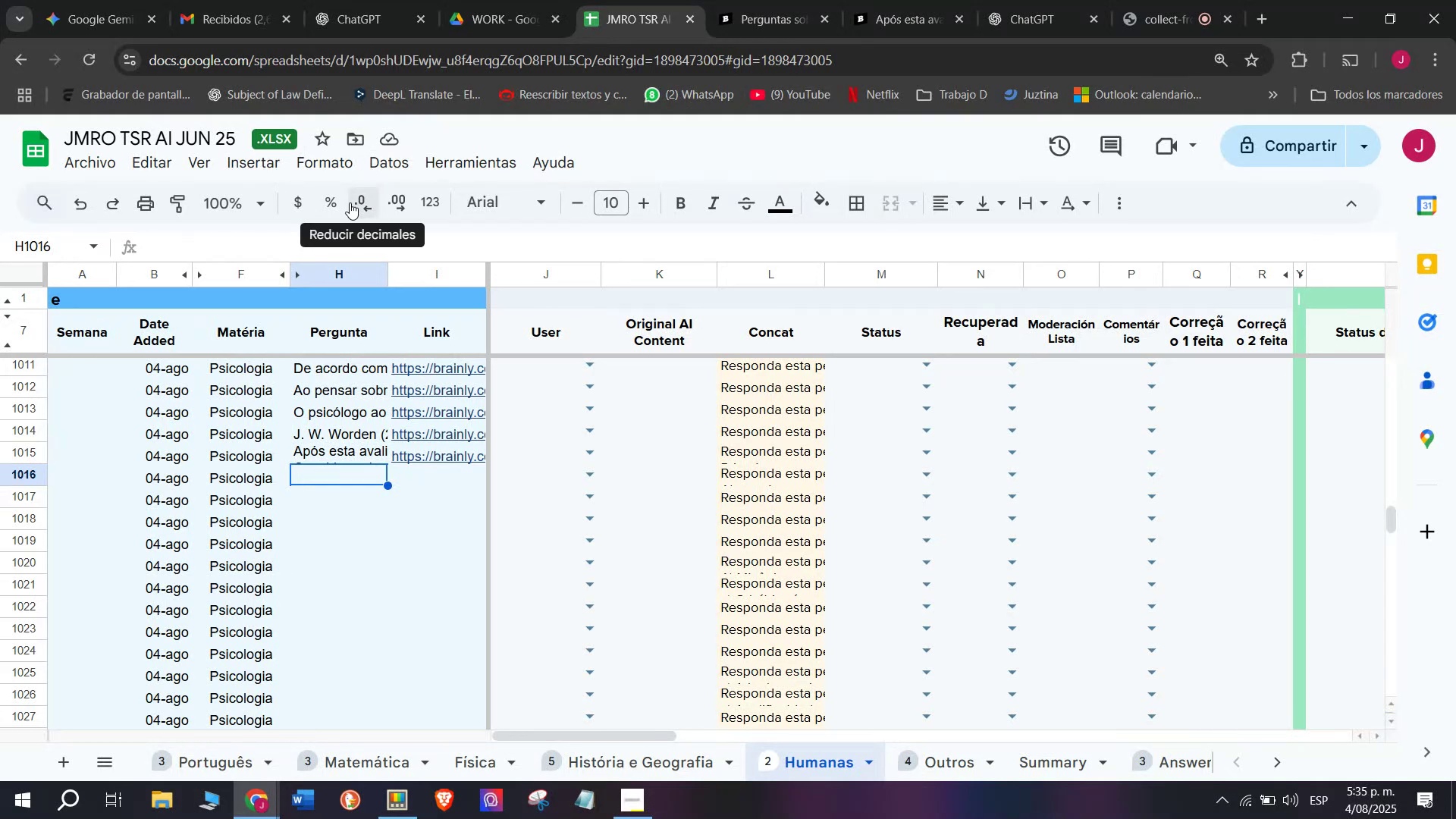 
wait(14.1)
 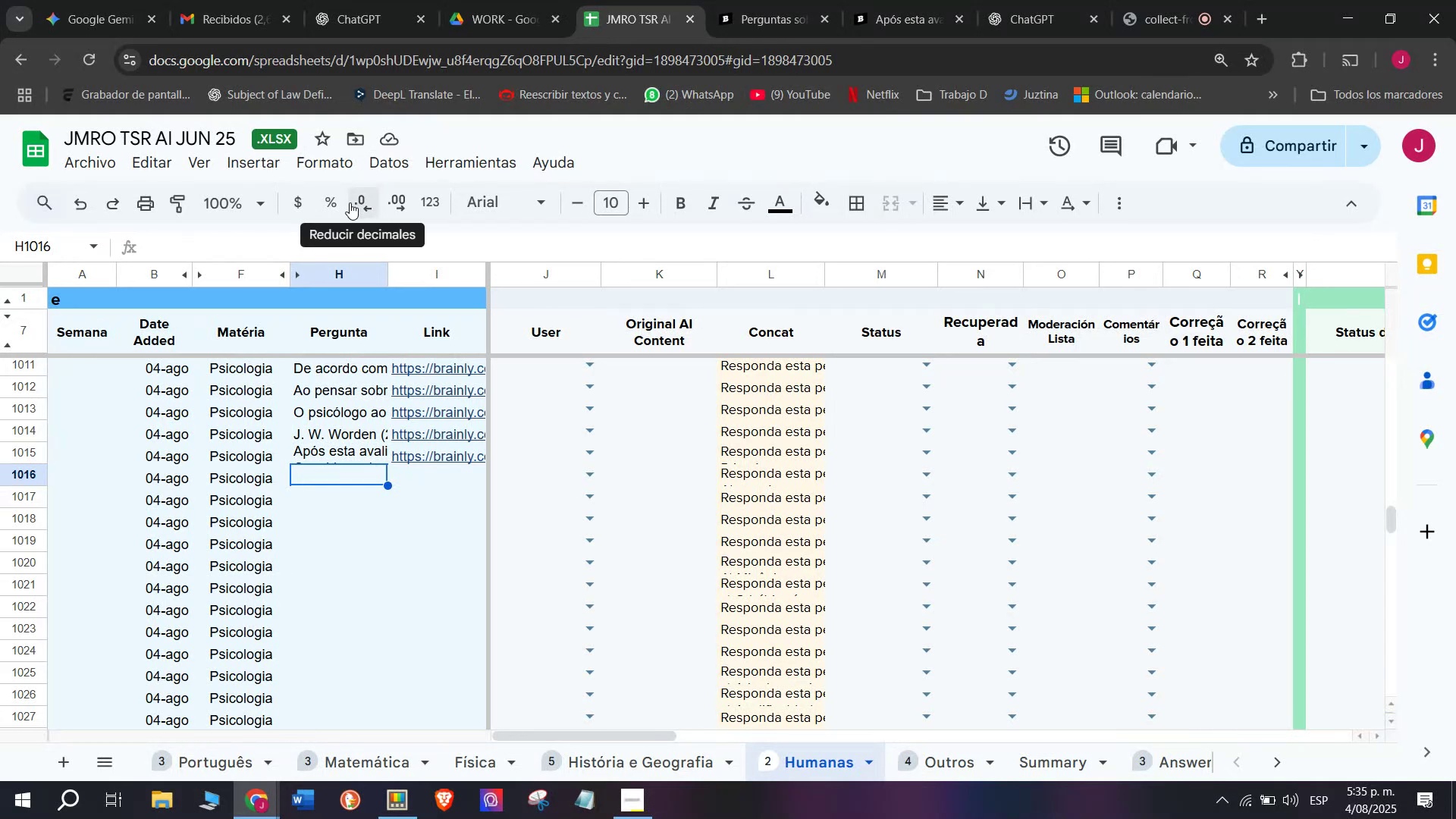 
left_click([733, 0])
 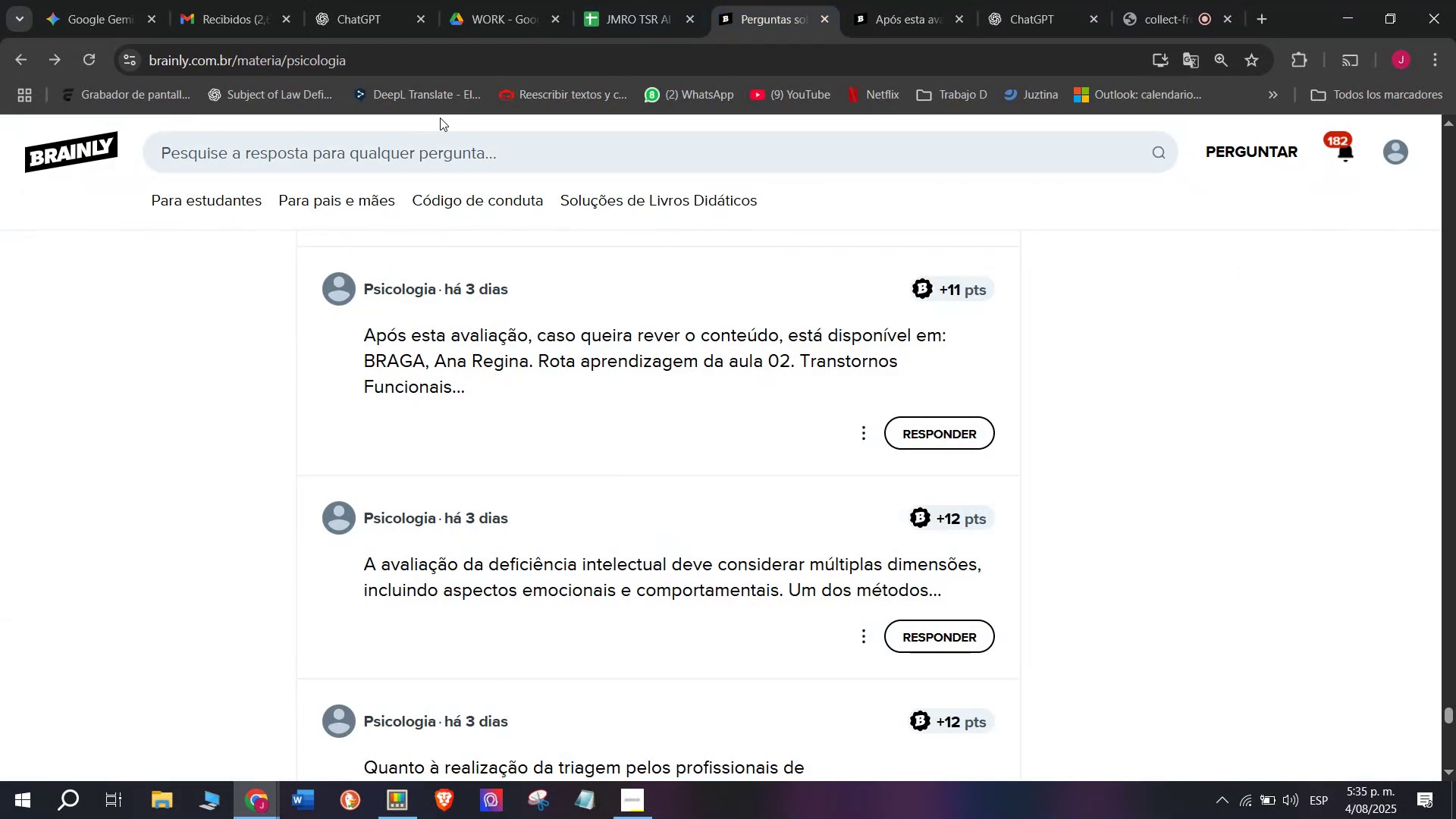 
left_click([597, 0])
 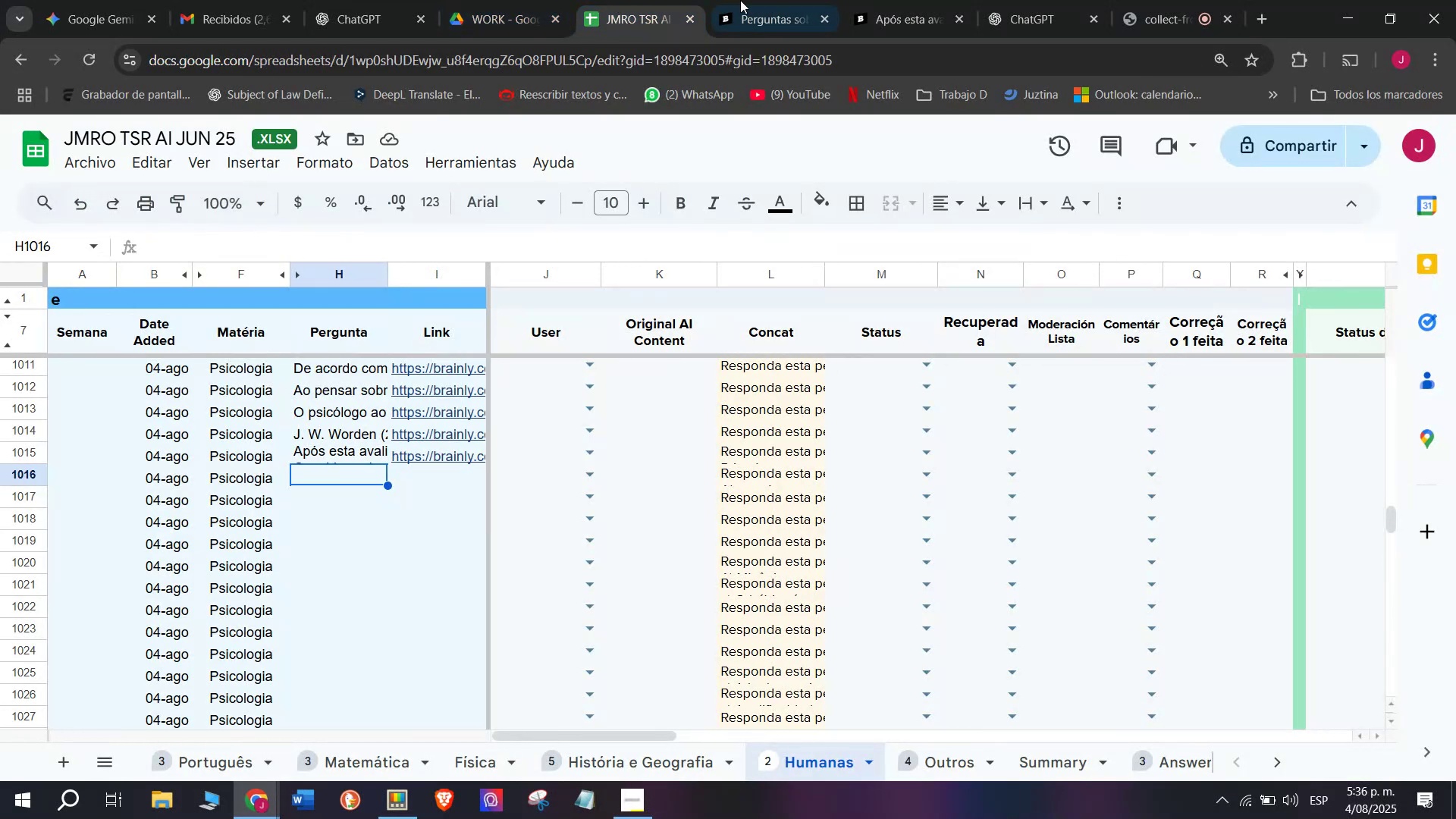 
left_click([780, 0])
 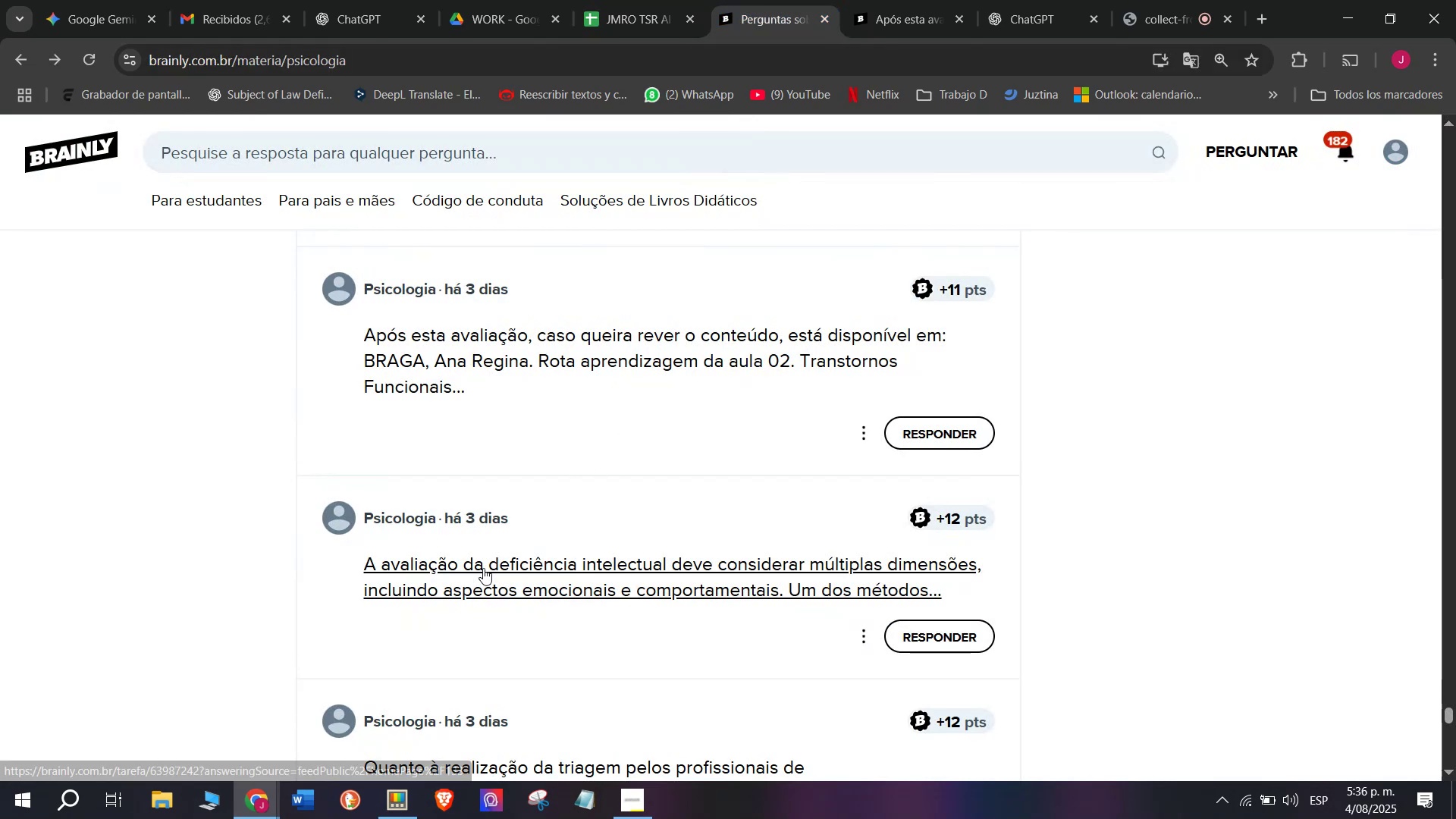 
right_click([486, 560])
 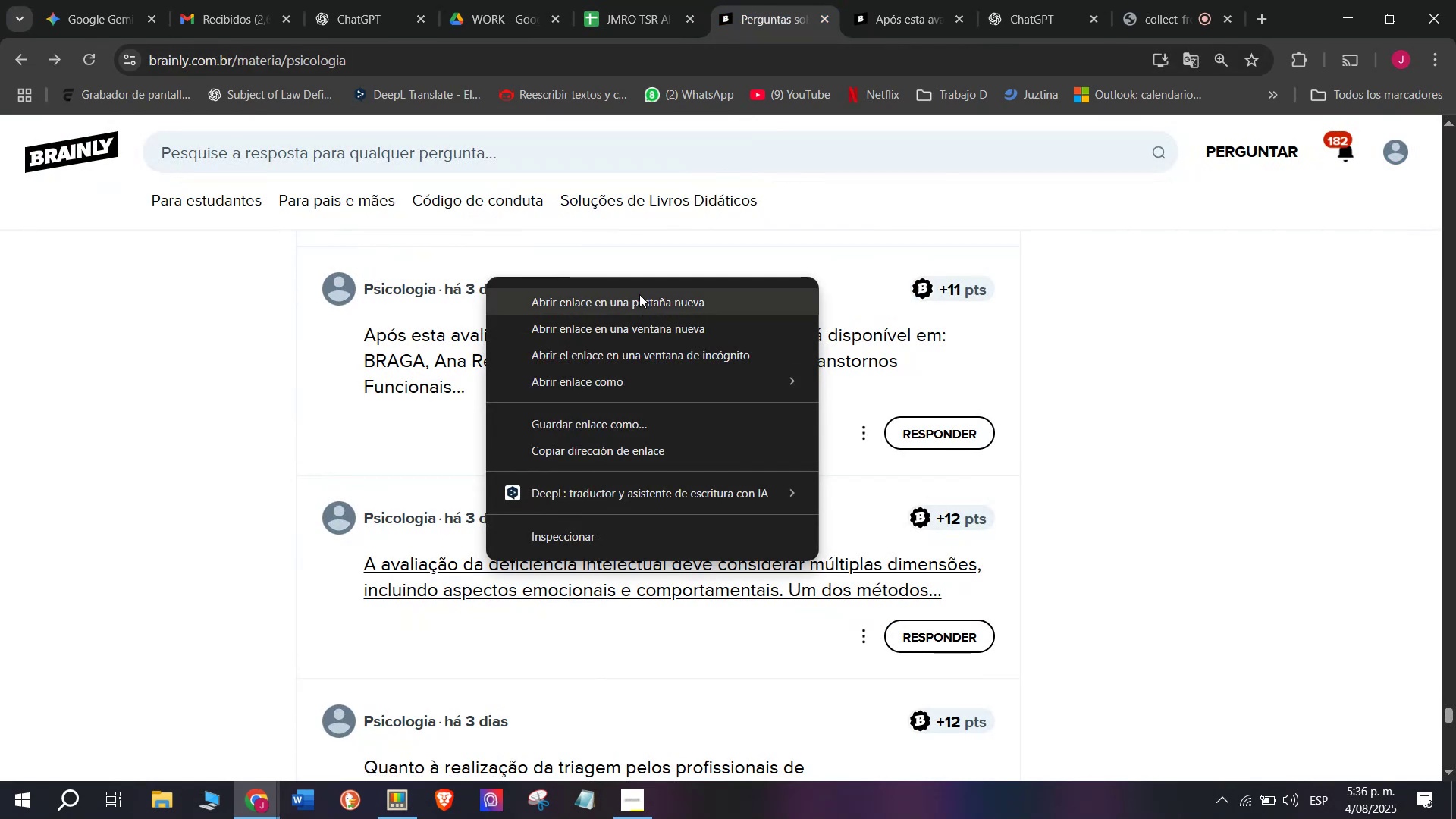 
left_click([639, 294])
 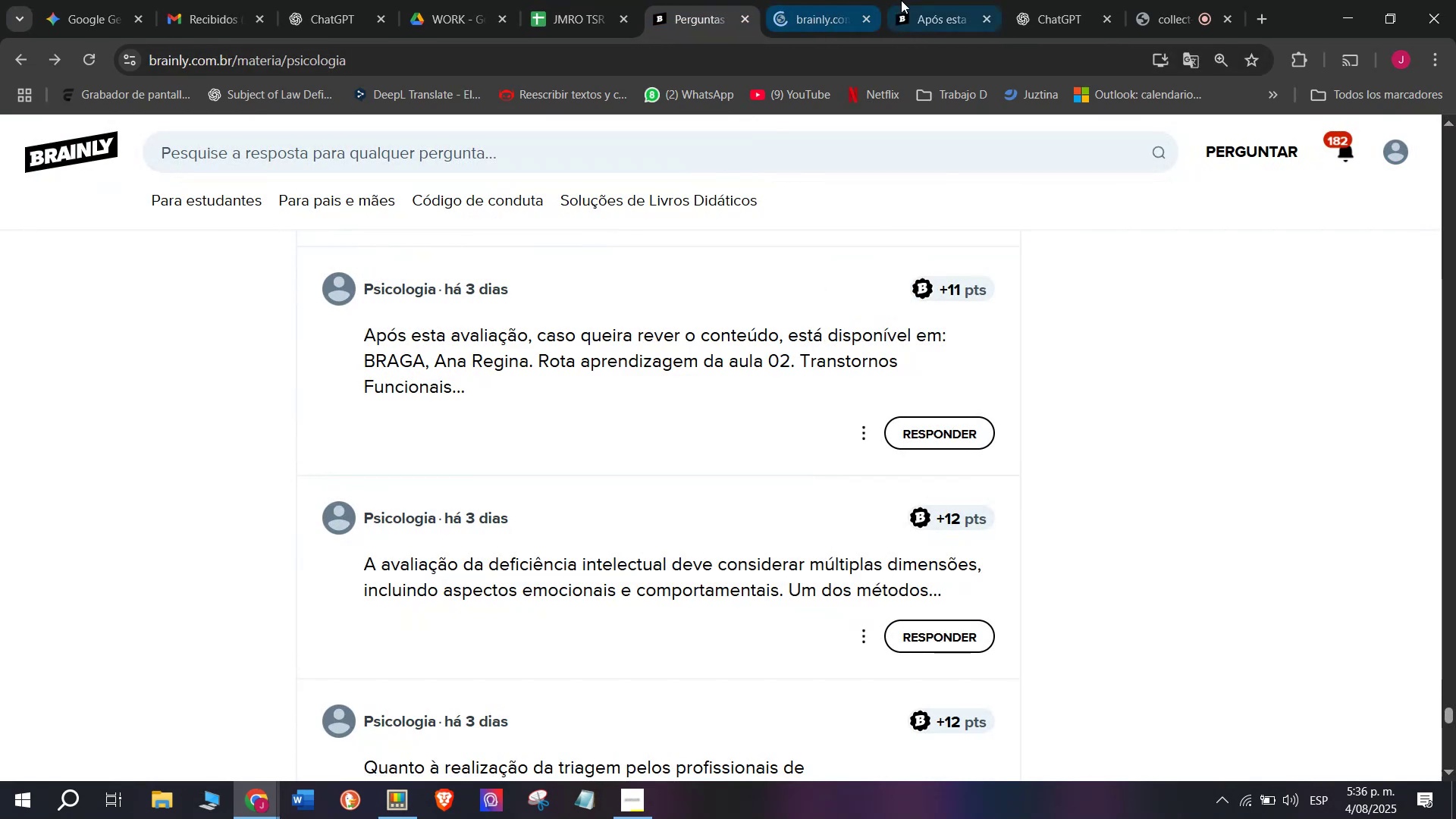 
left_click([945, 0])
 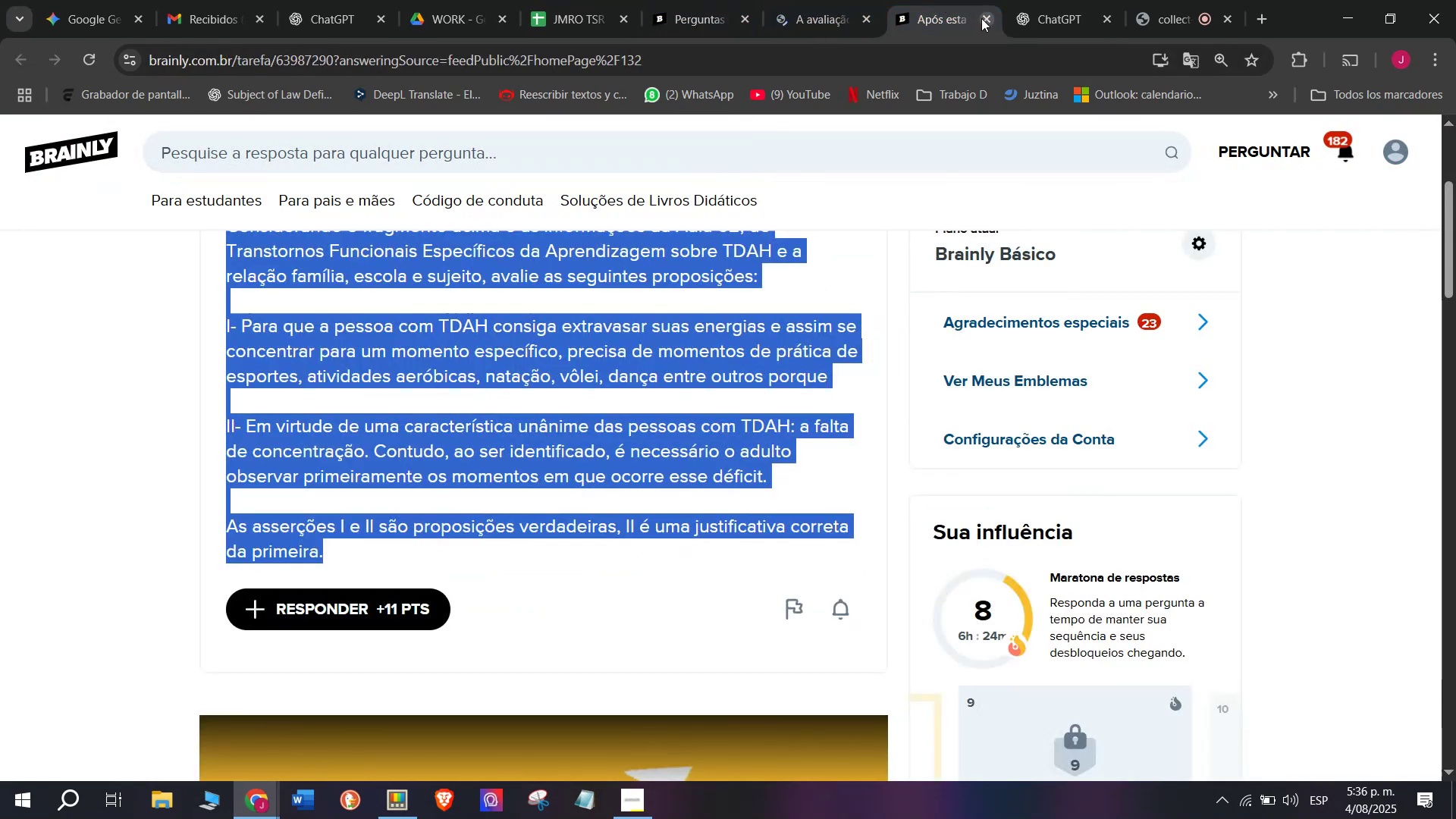 
left_click([981, 18])
 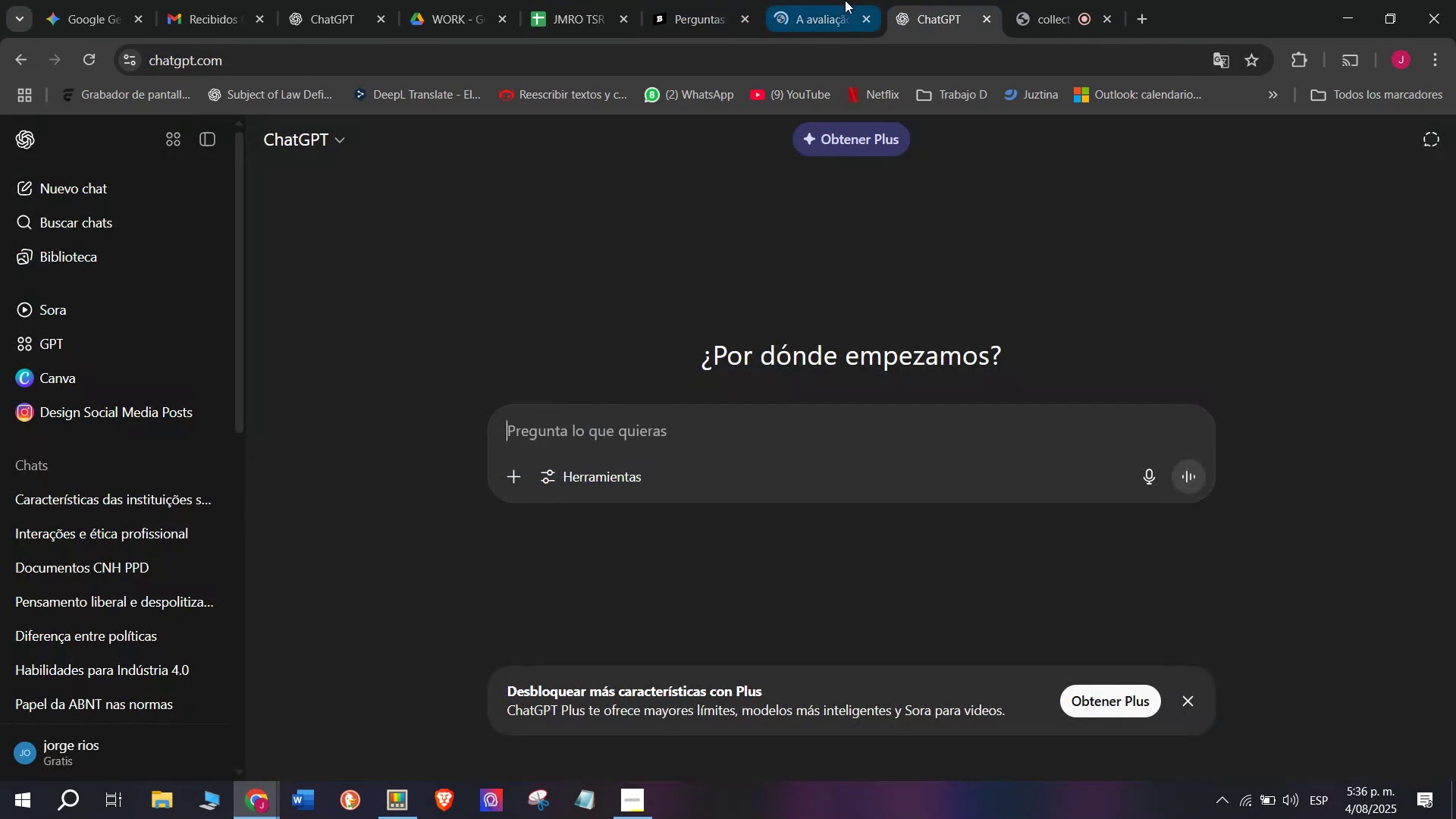 
left_click([845, 0])
 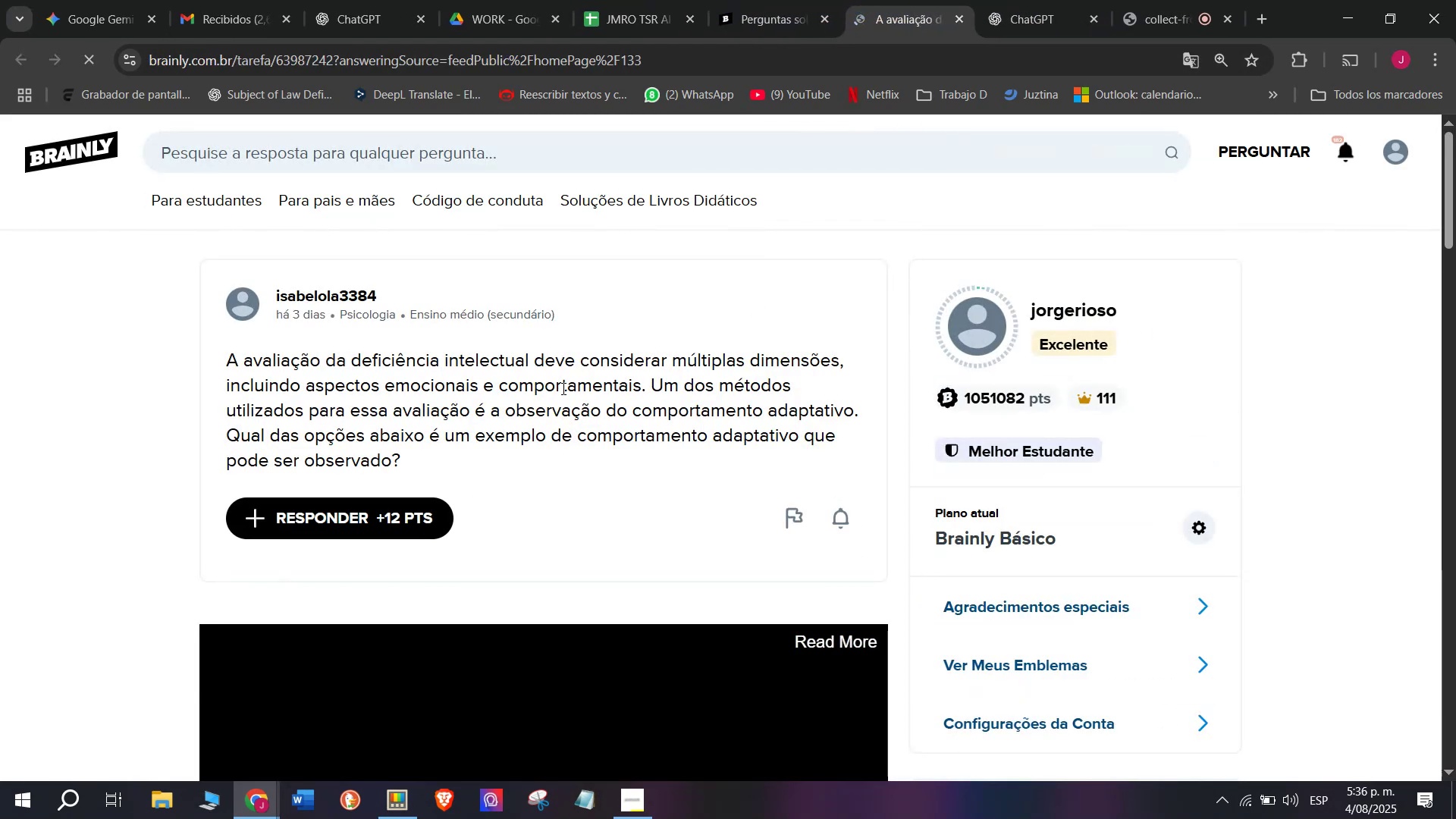 
double_click([557, 389])
 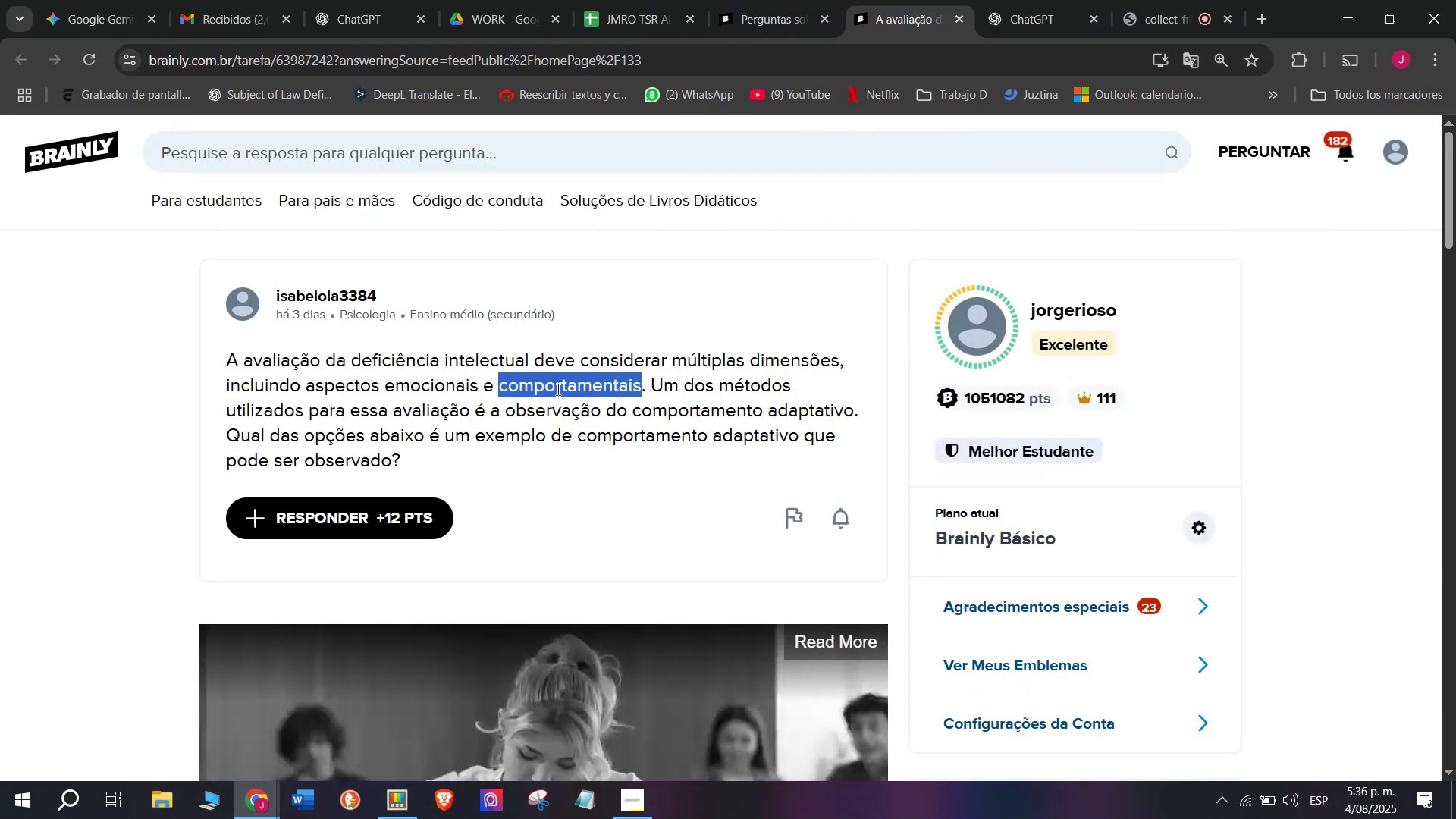 
triple_click([557, 389])
 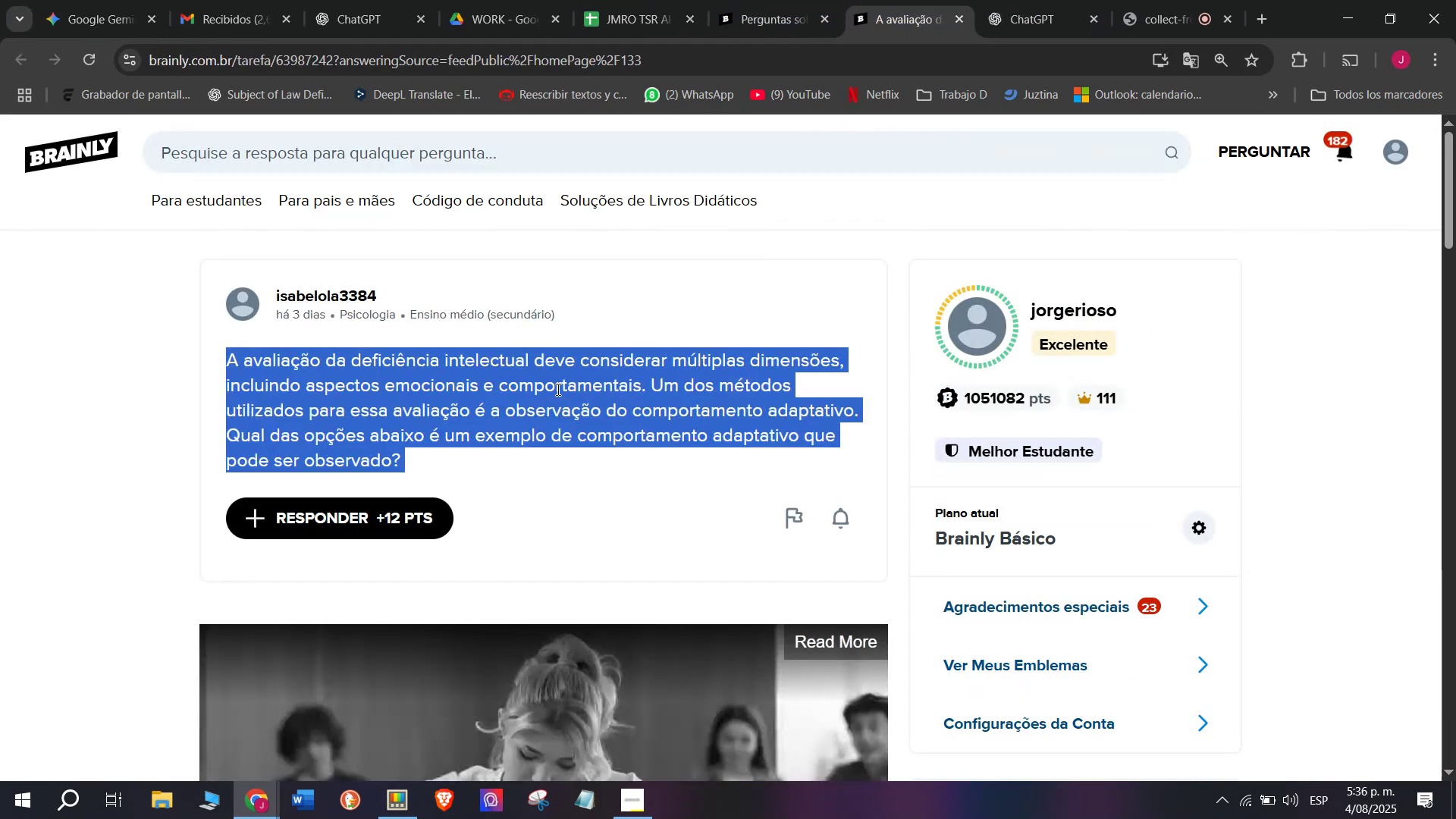 
triple_click([557, 389])
 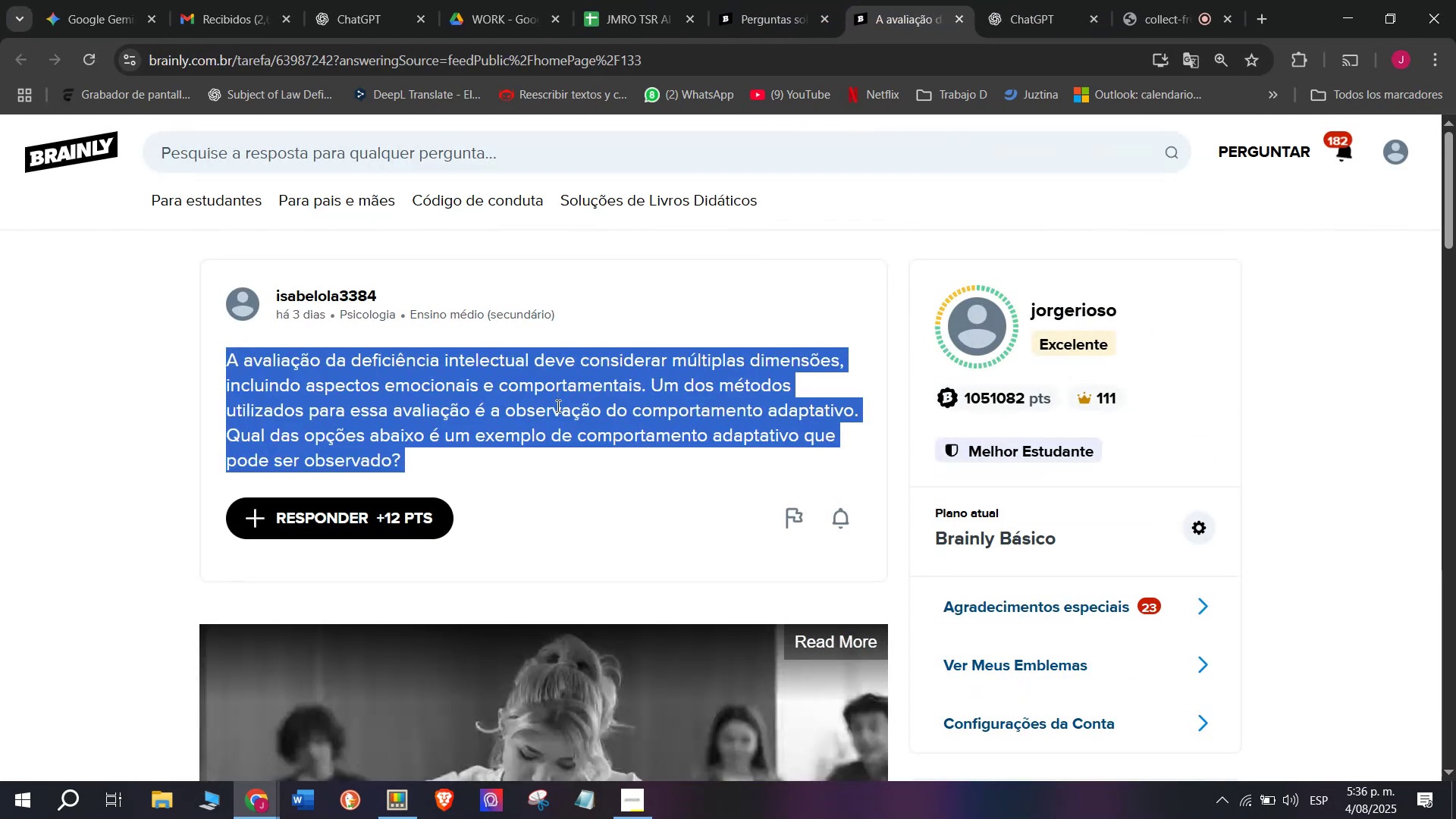 
key(Control+C)
 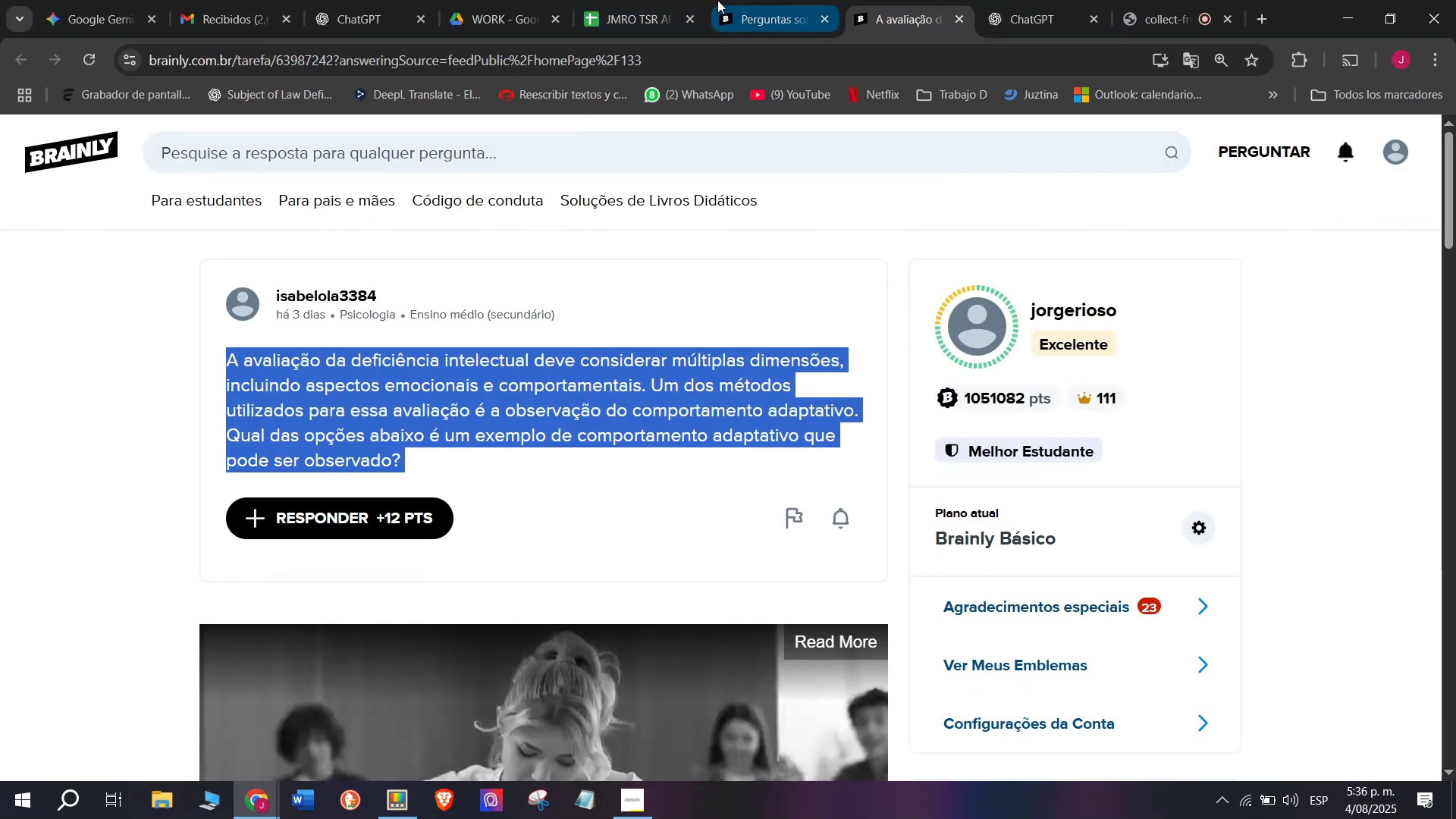 
left_click([736, 0])
 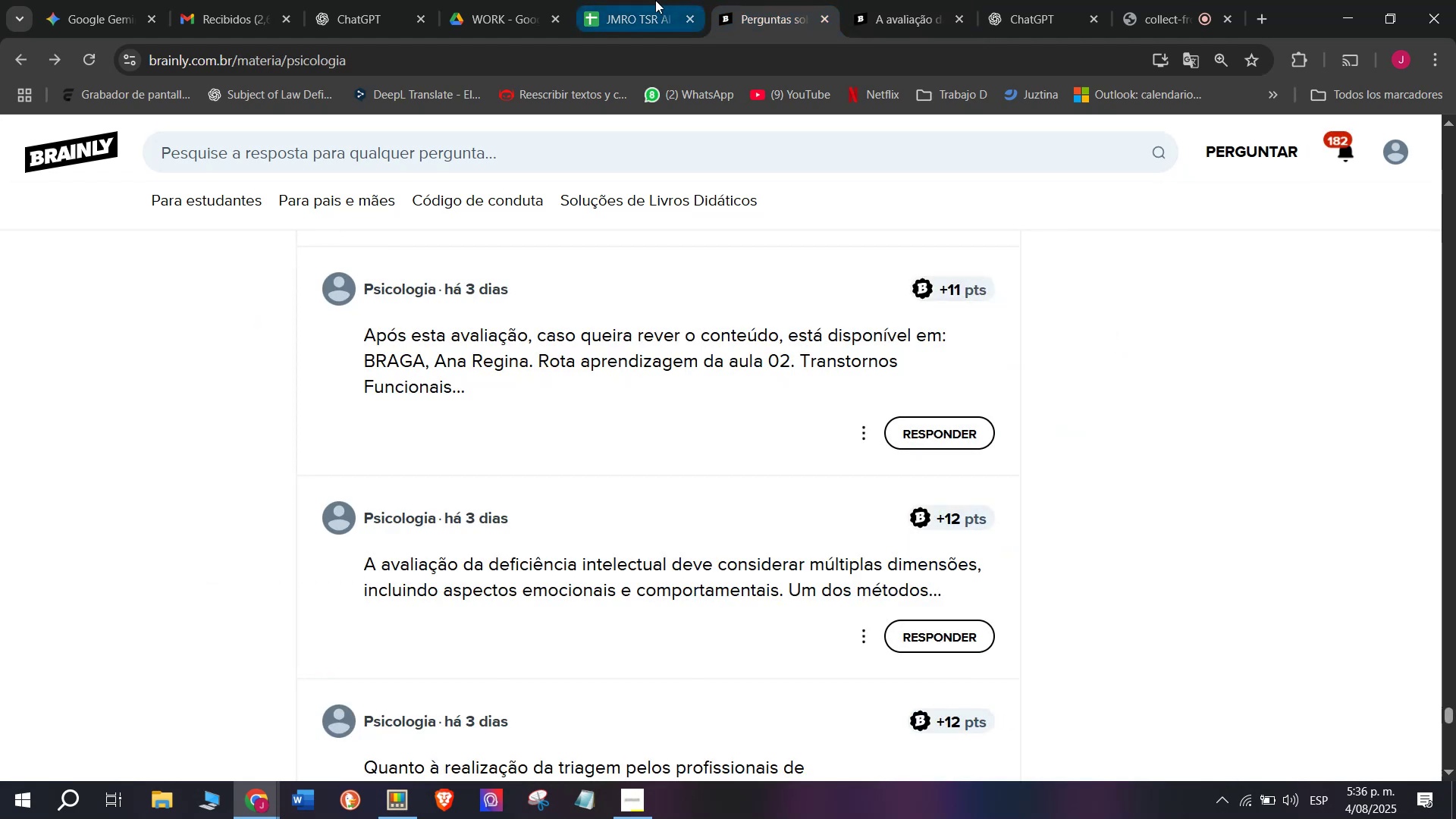 
left_click([653, 0])
 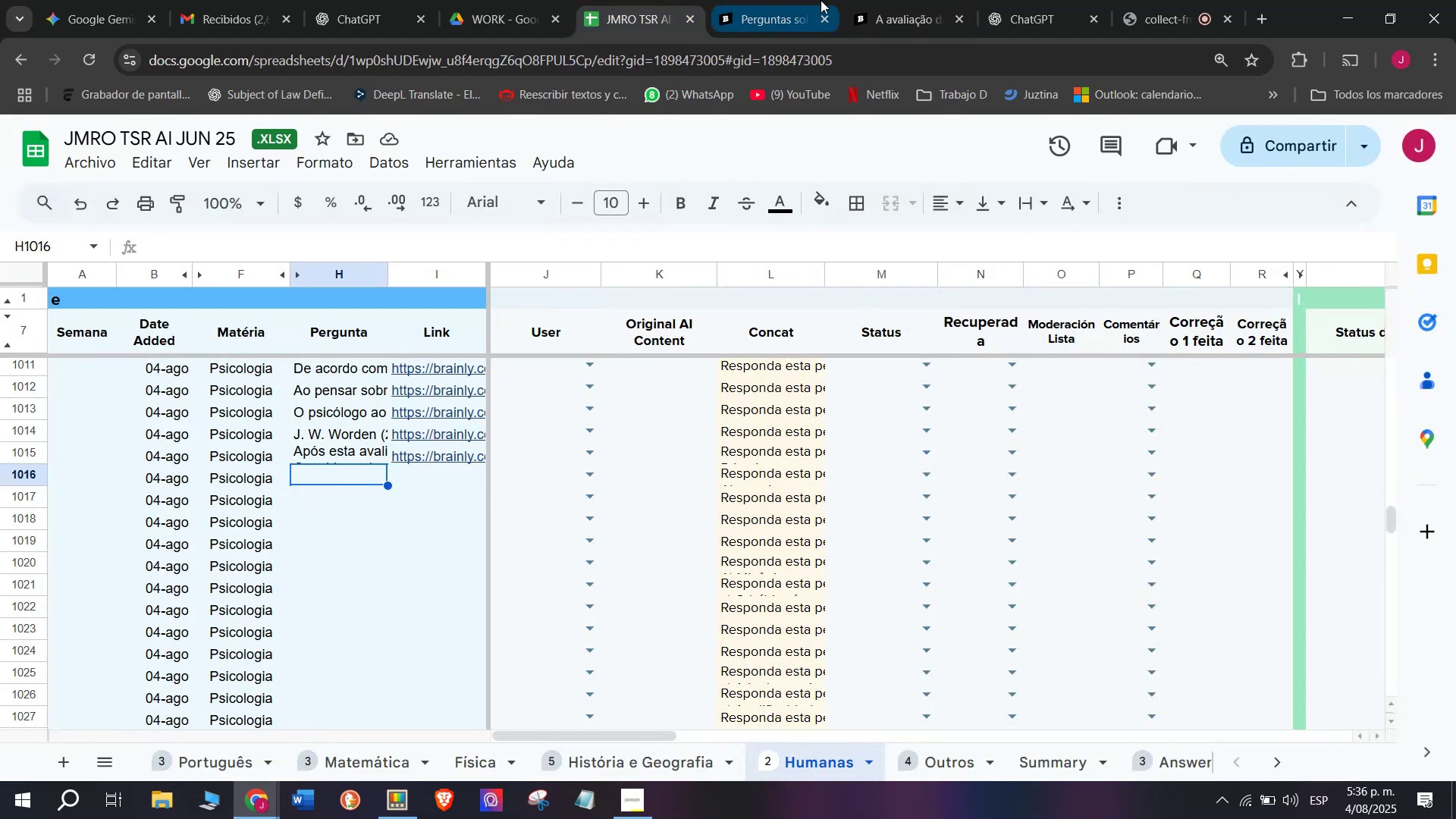 
left_click([893, 0])
 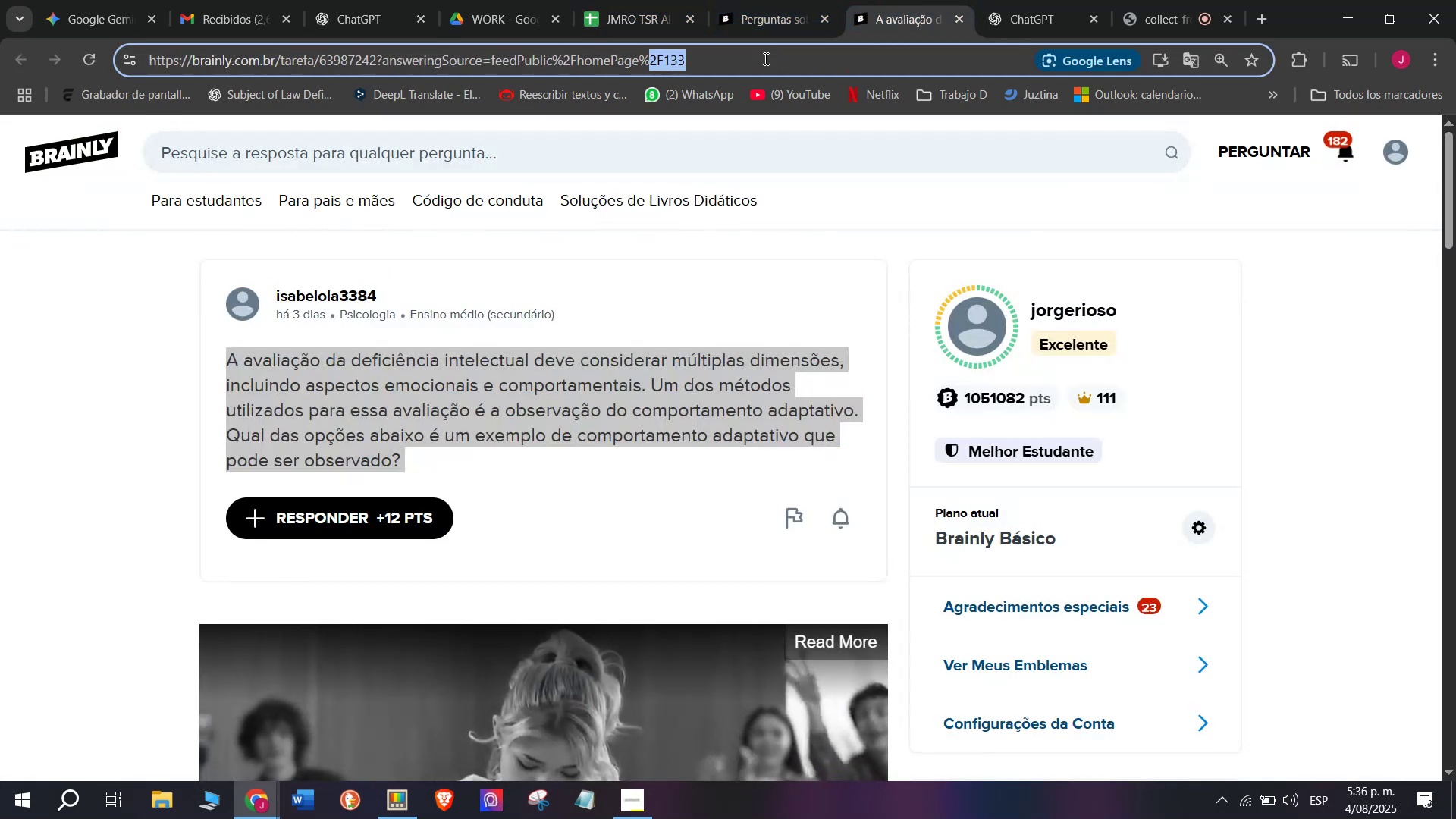 
double_click([764, 58])
 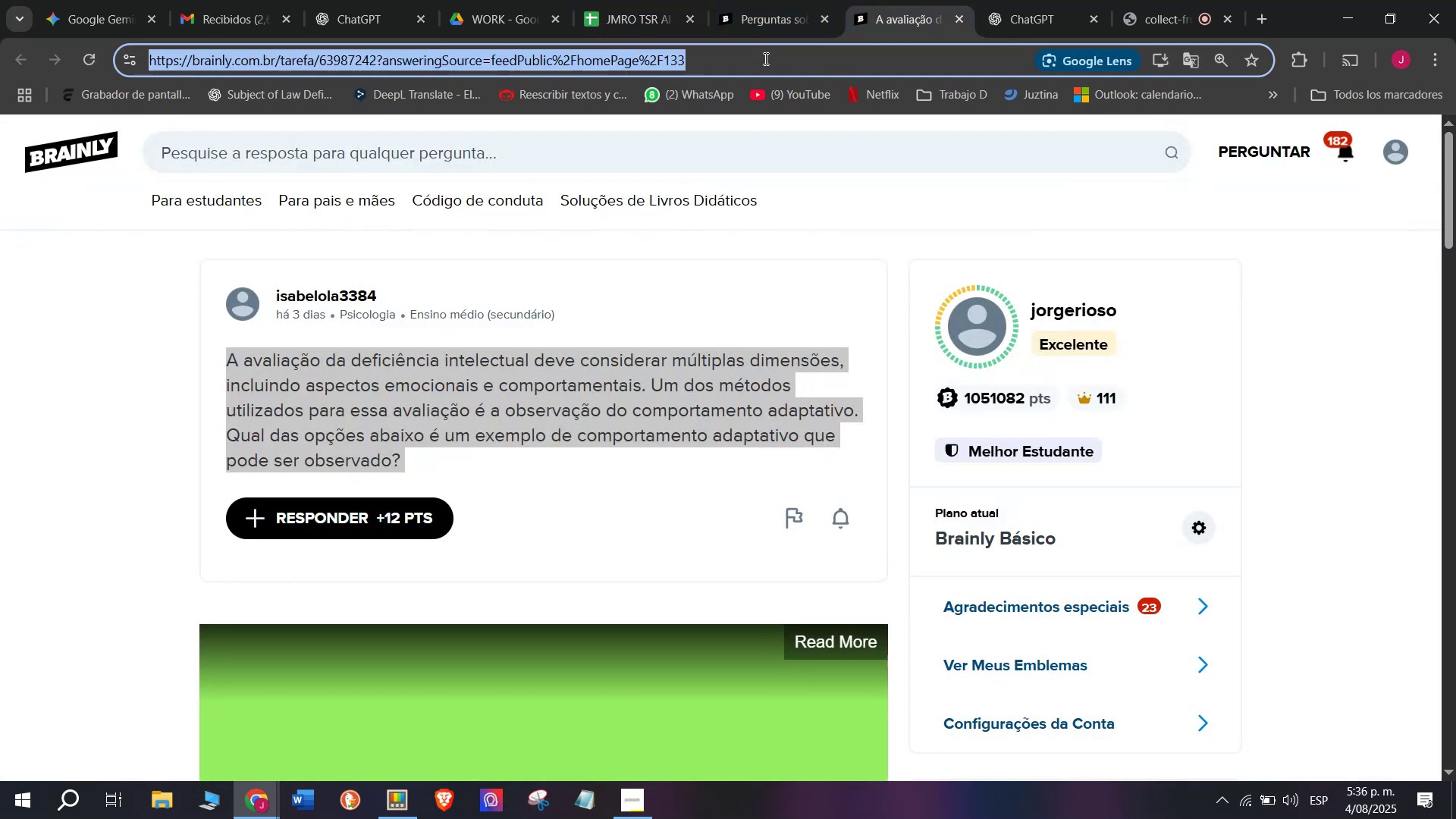 
triple_click([764, 58])
 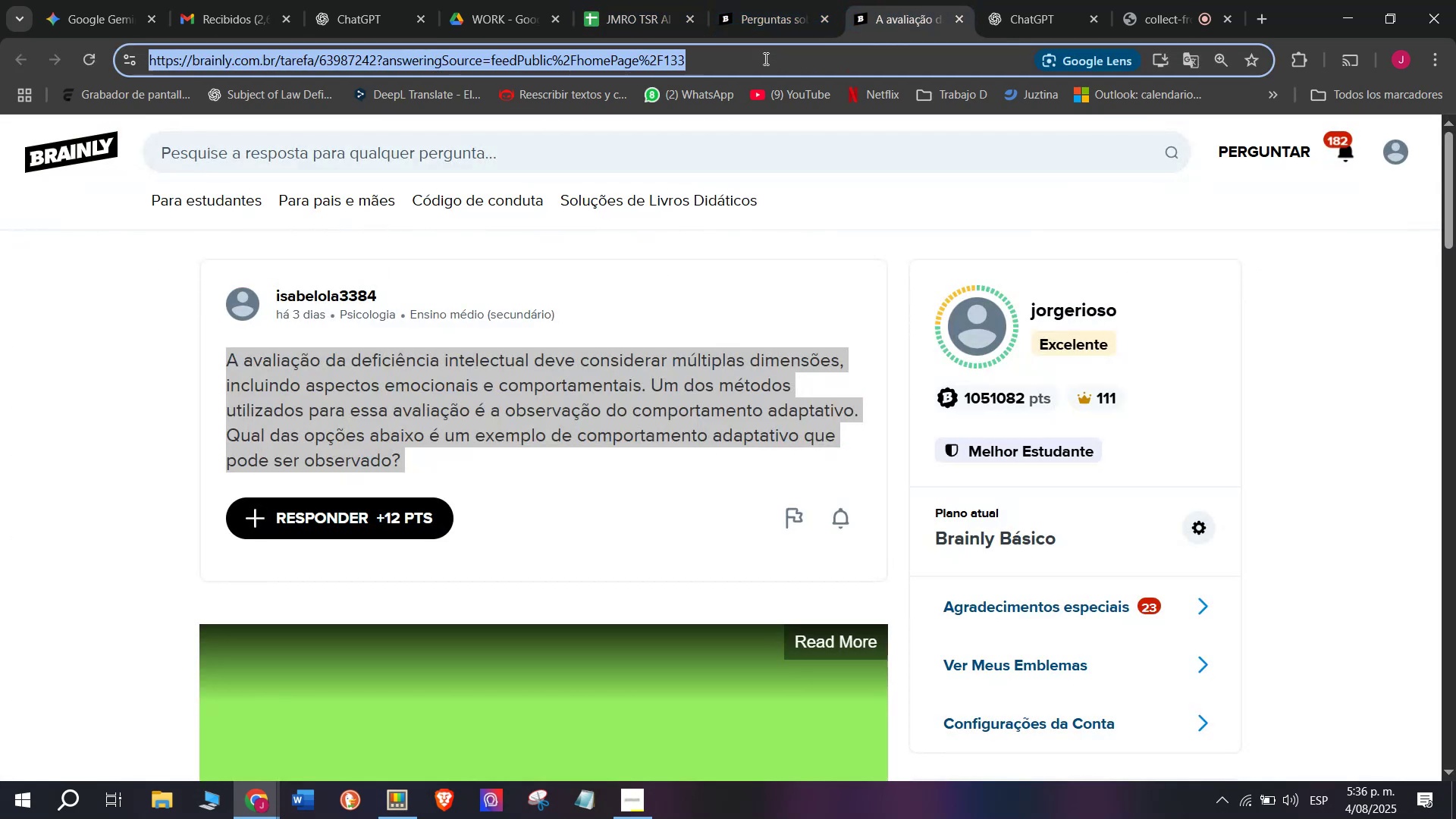 
key(Control+C)
 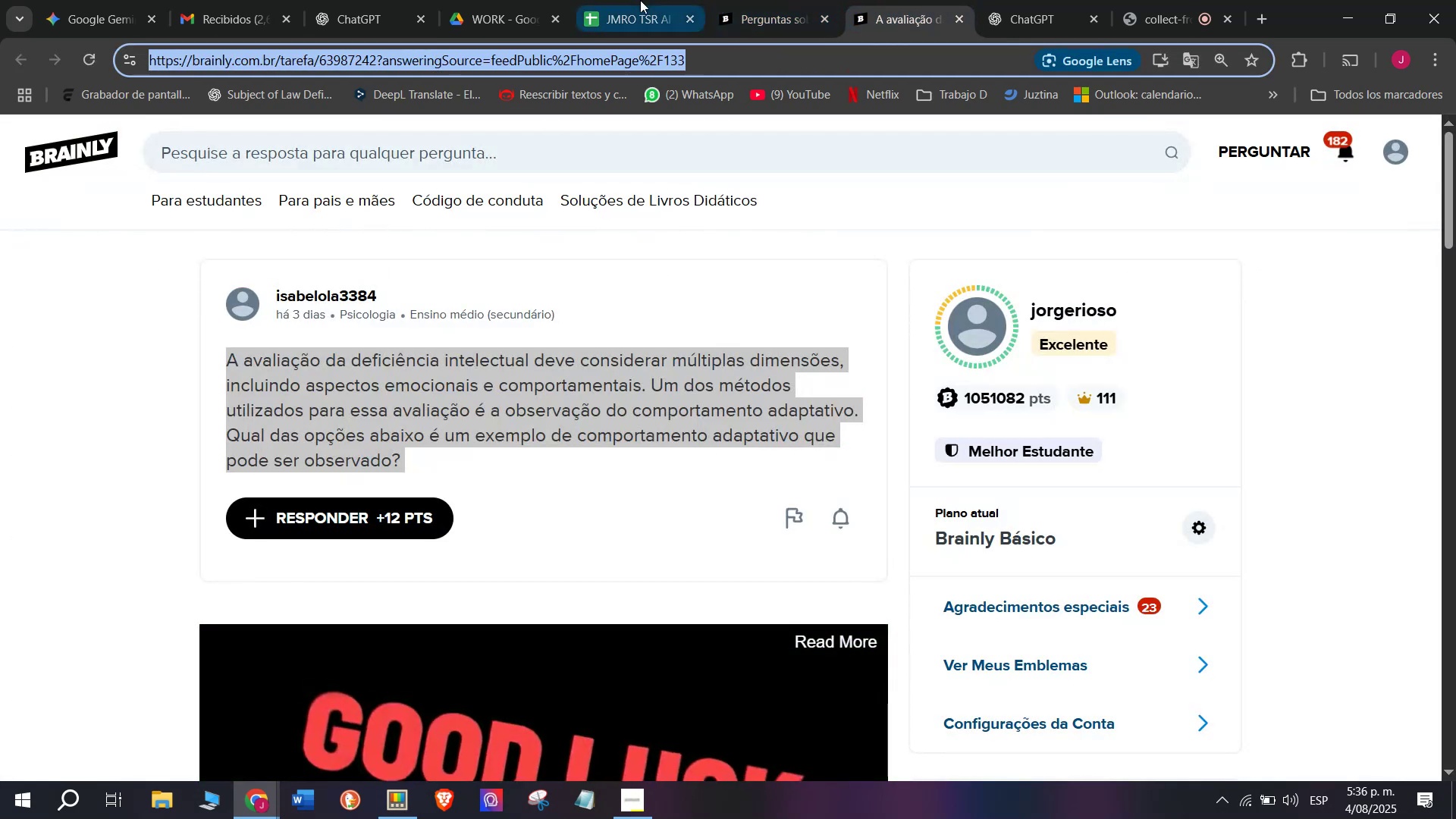 
left_click([632, 0])
 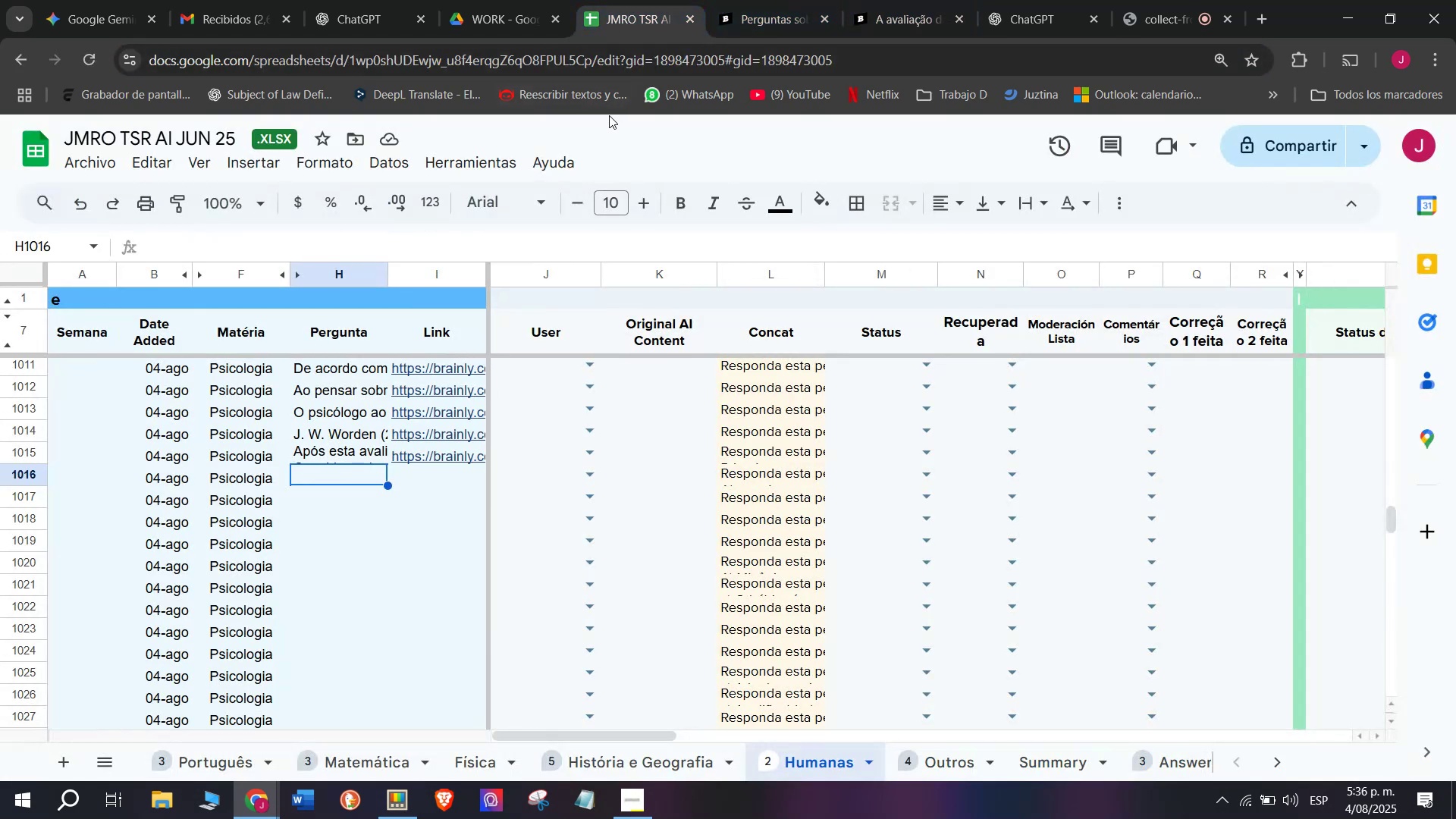 
key(Meta+V)
 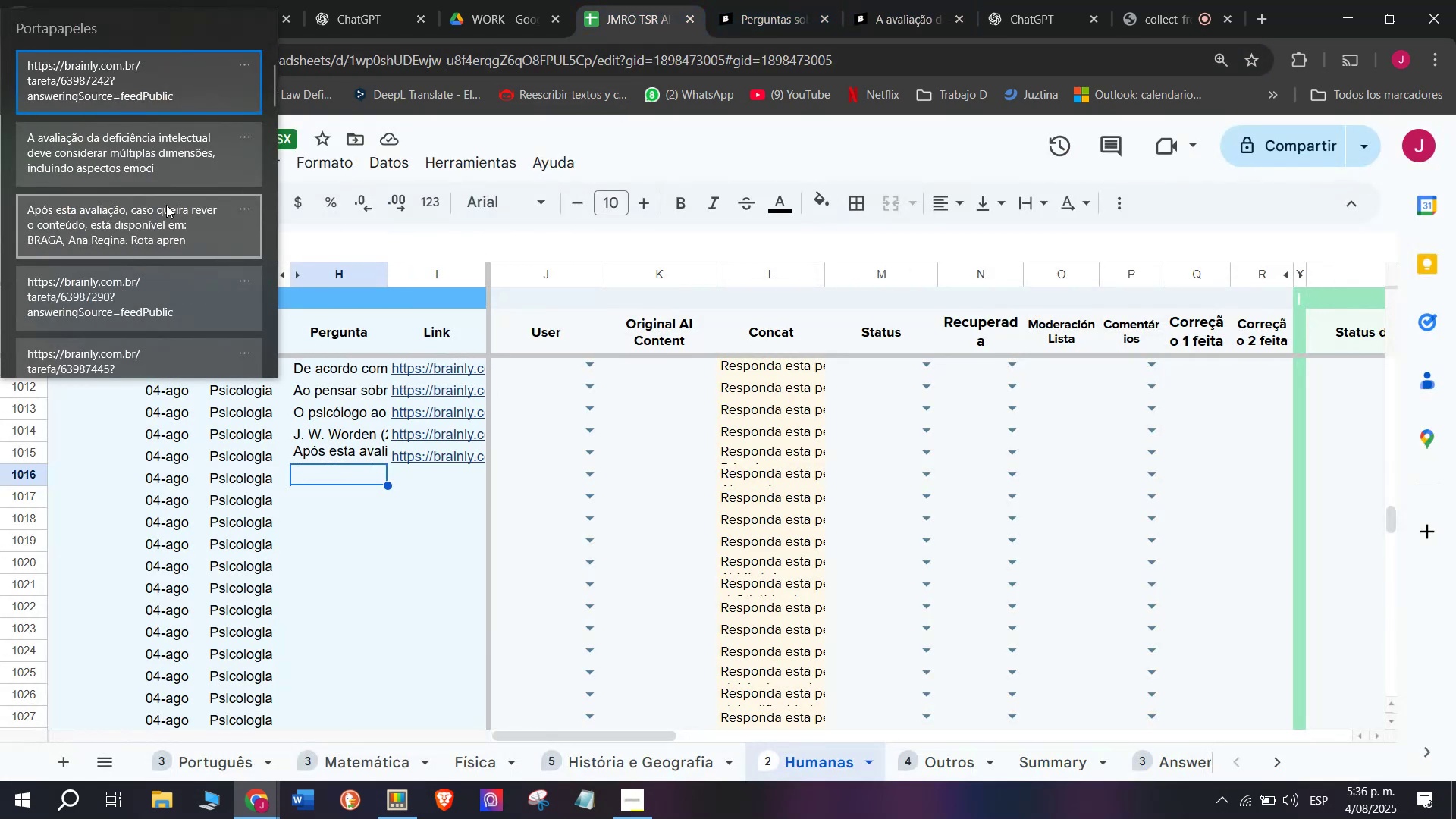 
left_click([171, 167])
 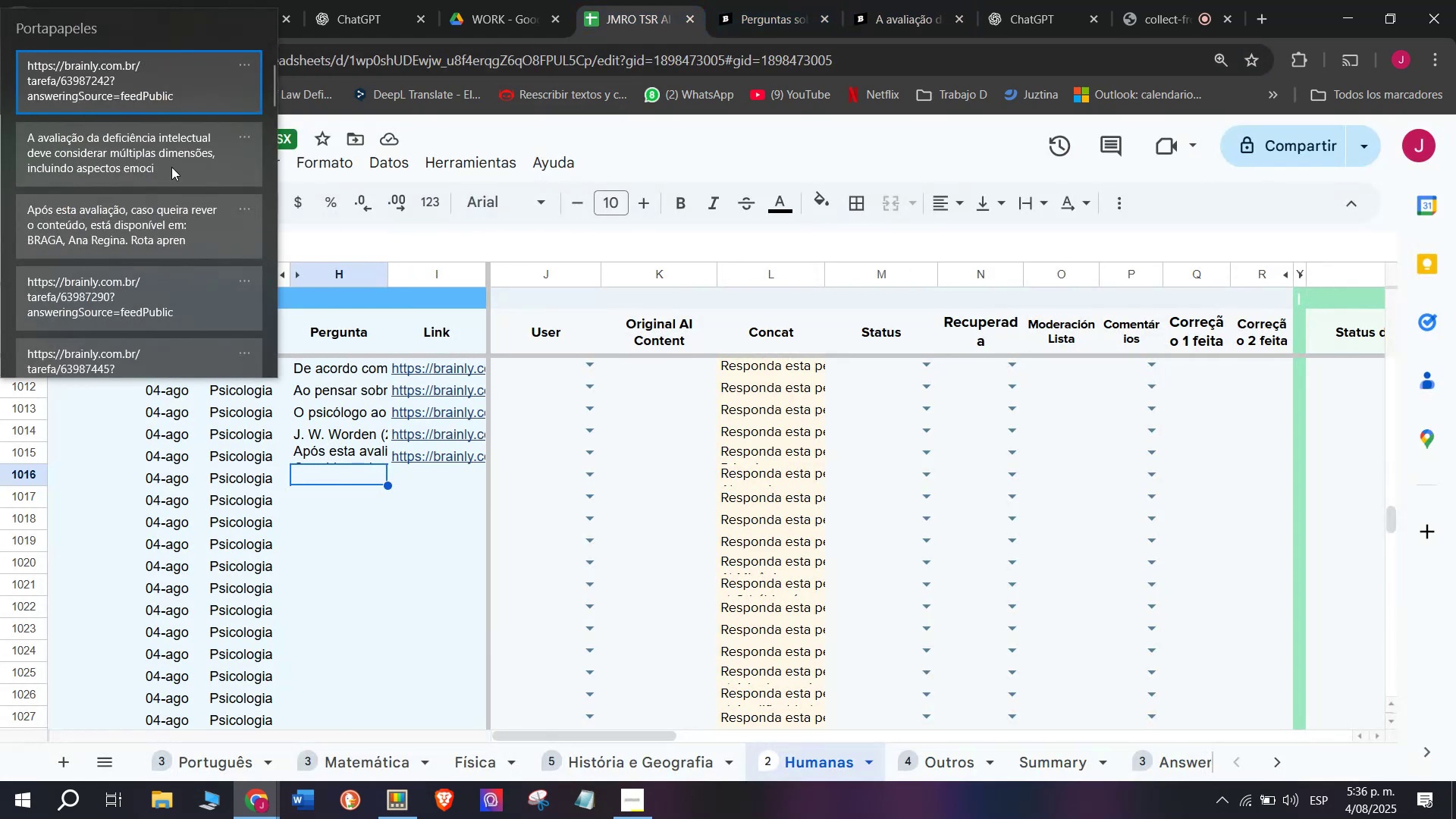 
key(Control+ControlLeft)
 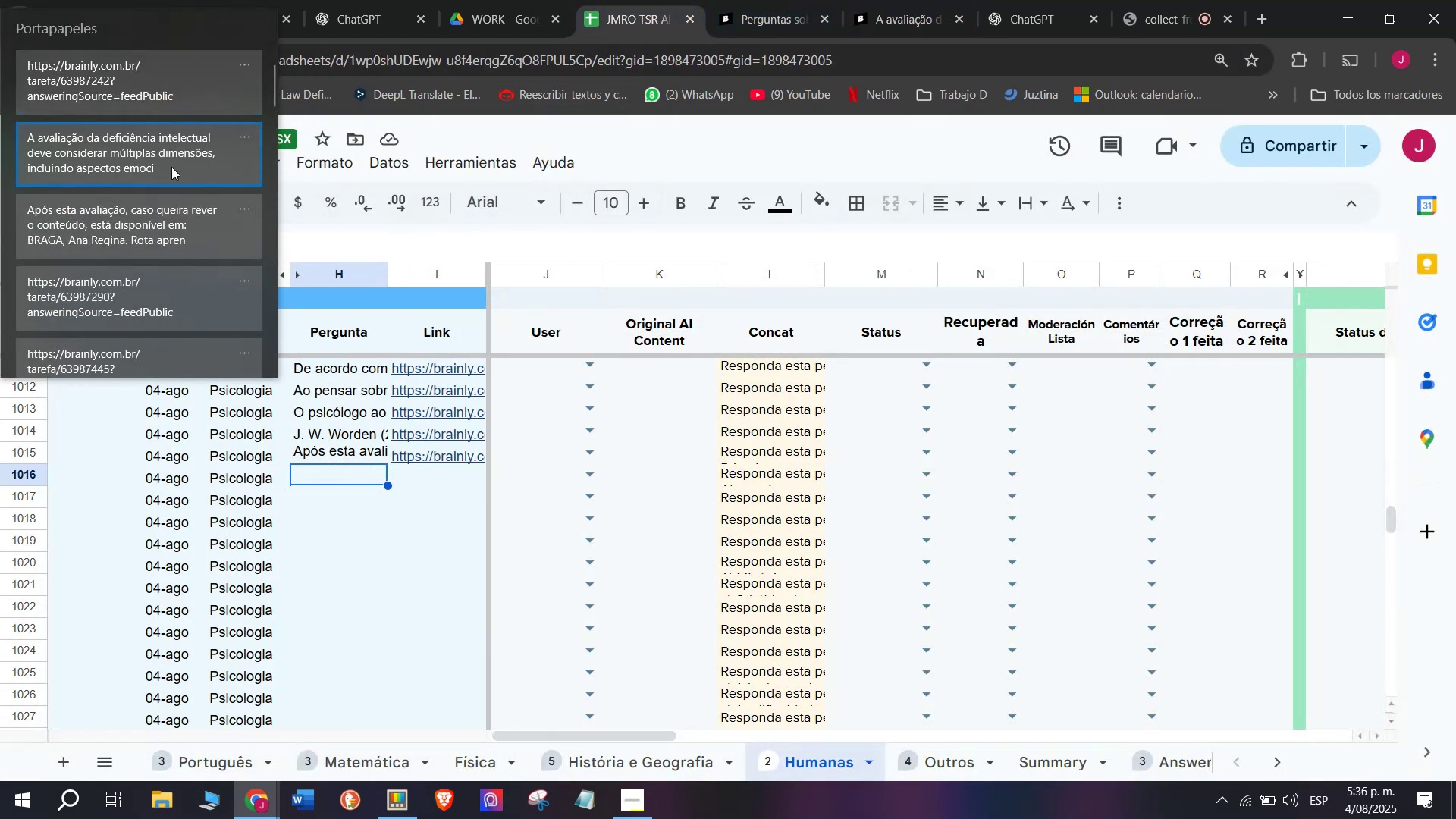 
key(Control+V)
 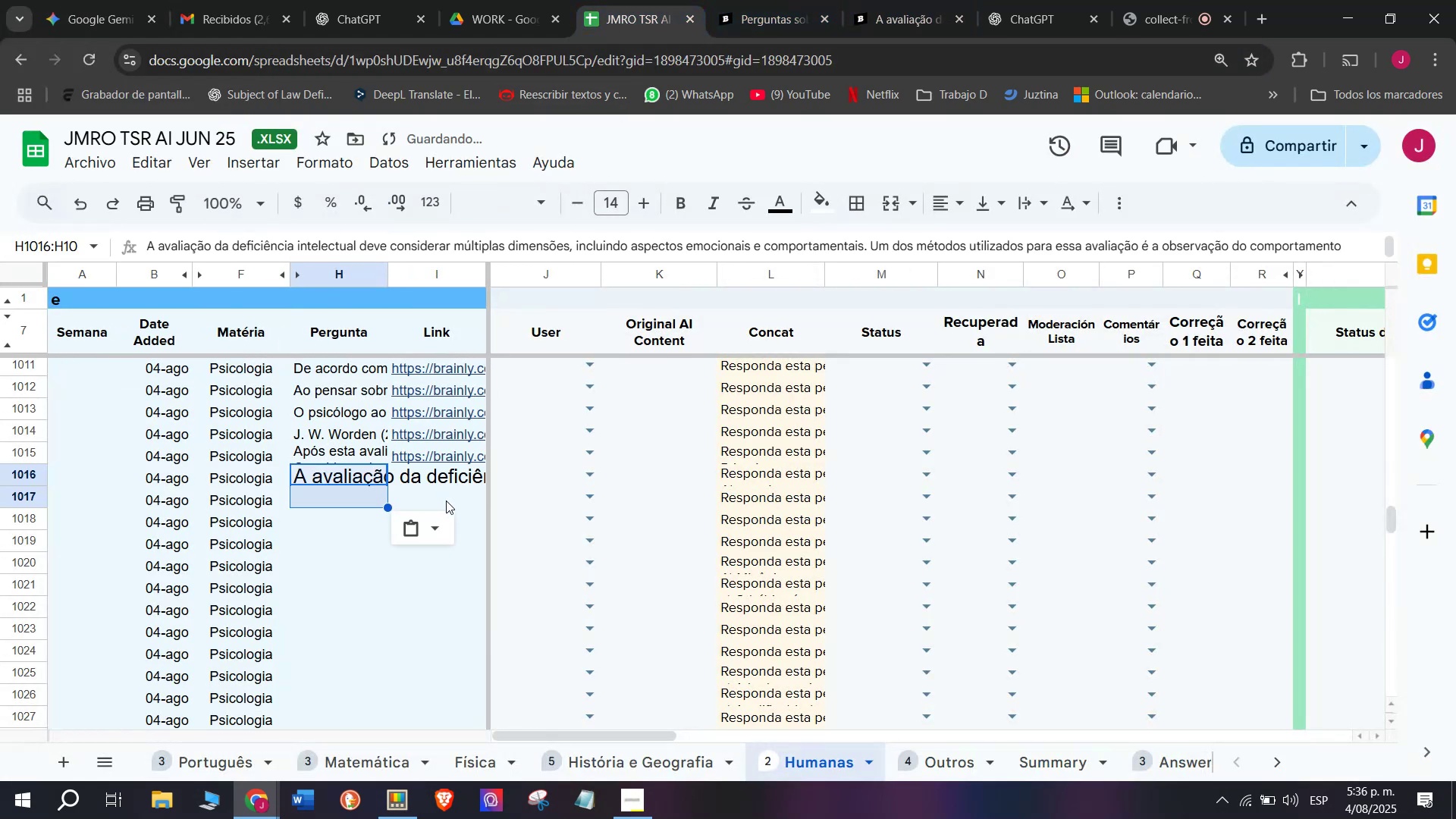 
left_click([453, 522])
 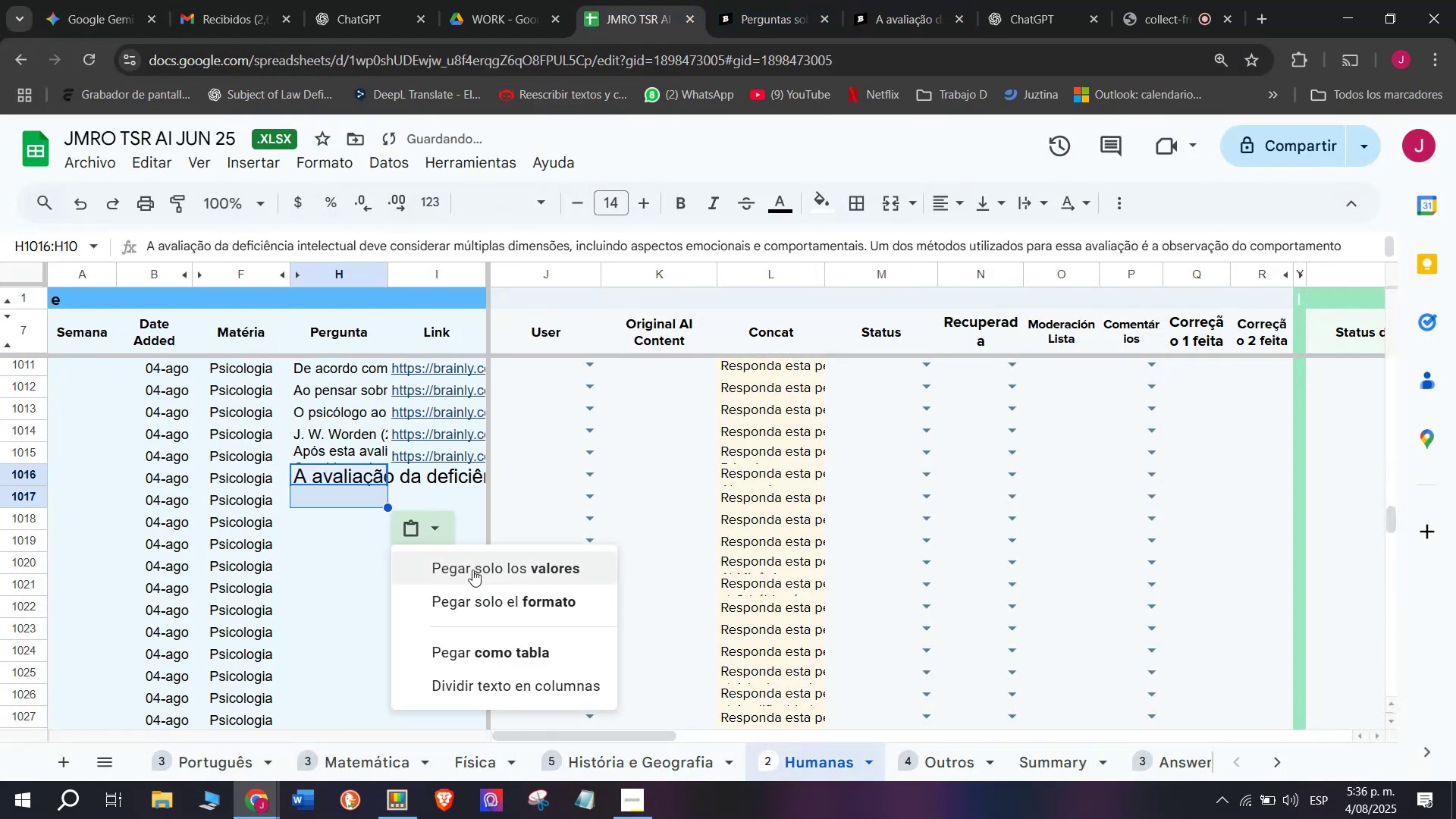 
left_click([467, 558])
 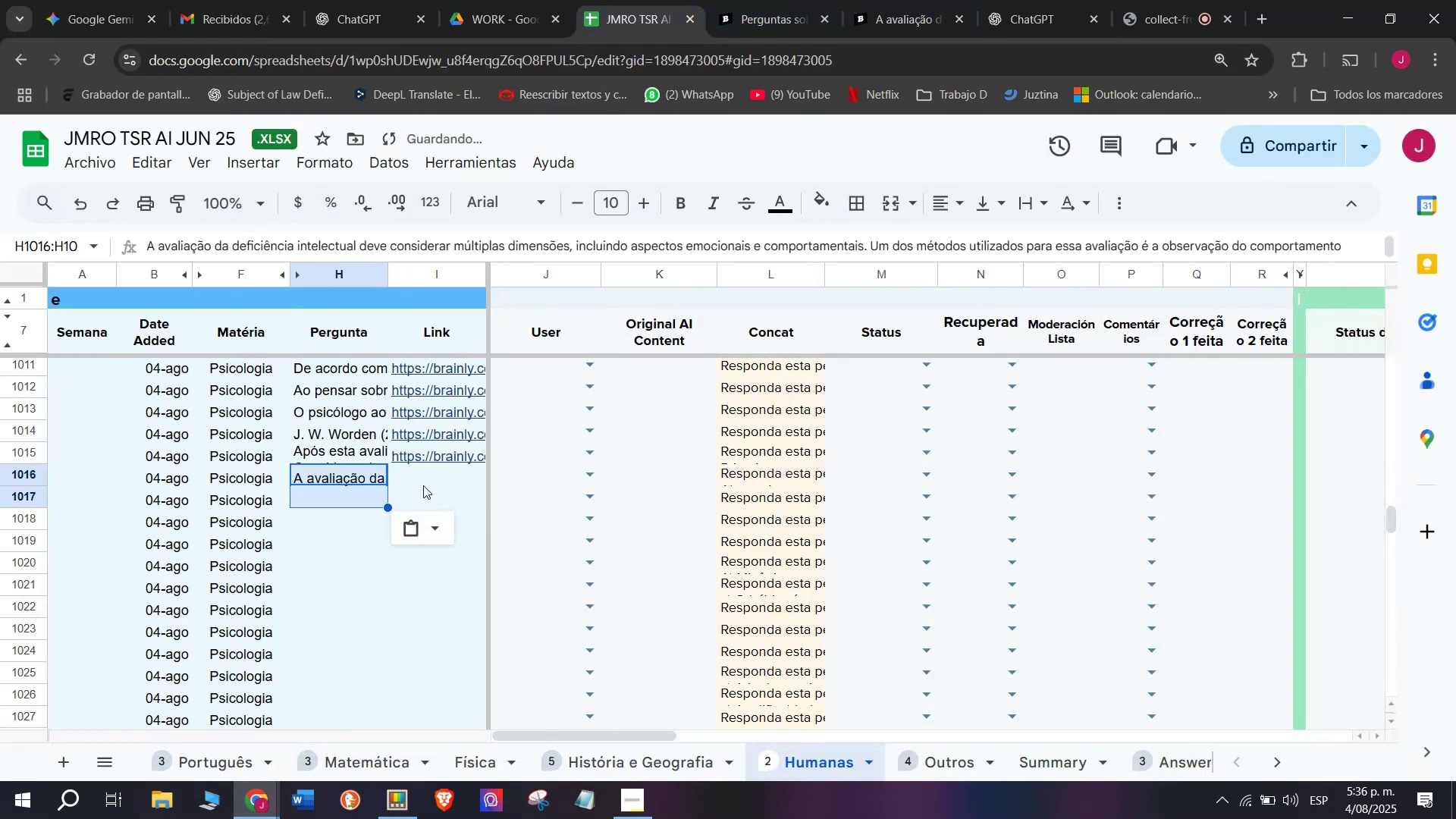 
left_click([423, 485])
 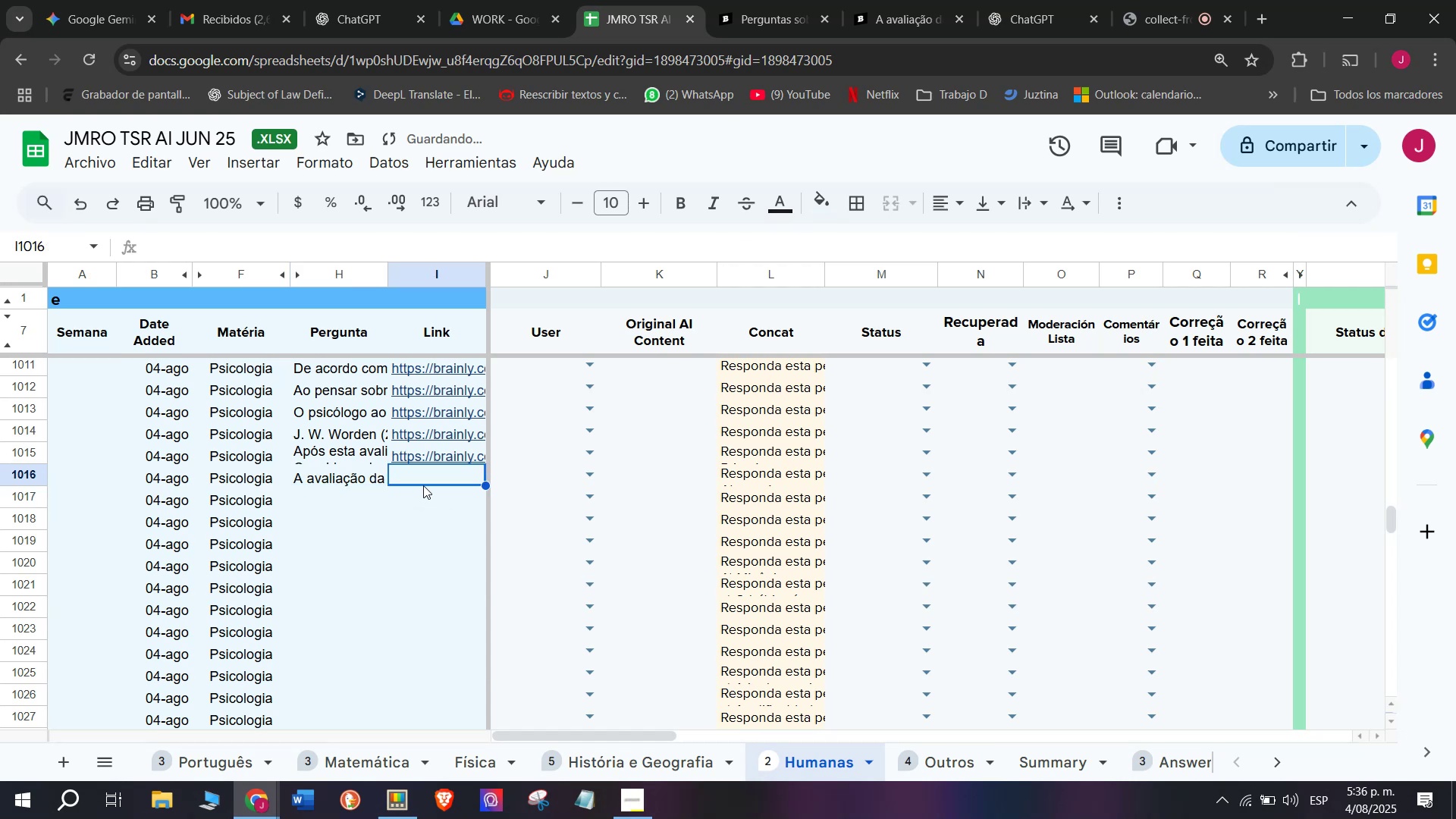 
key(Meta+V)
 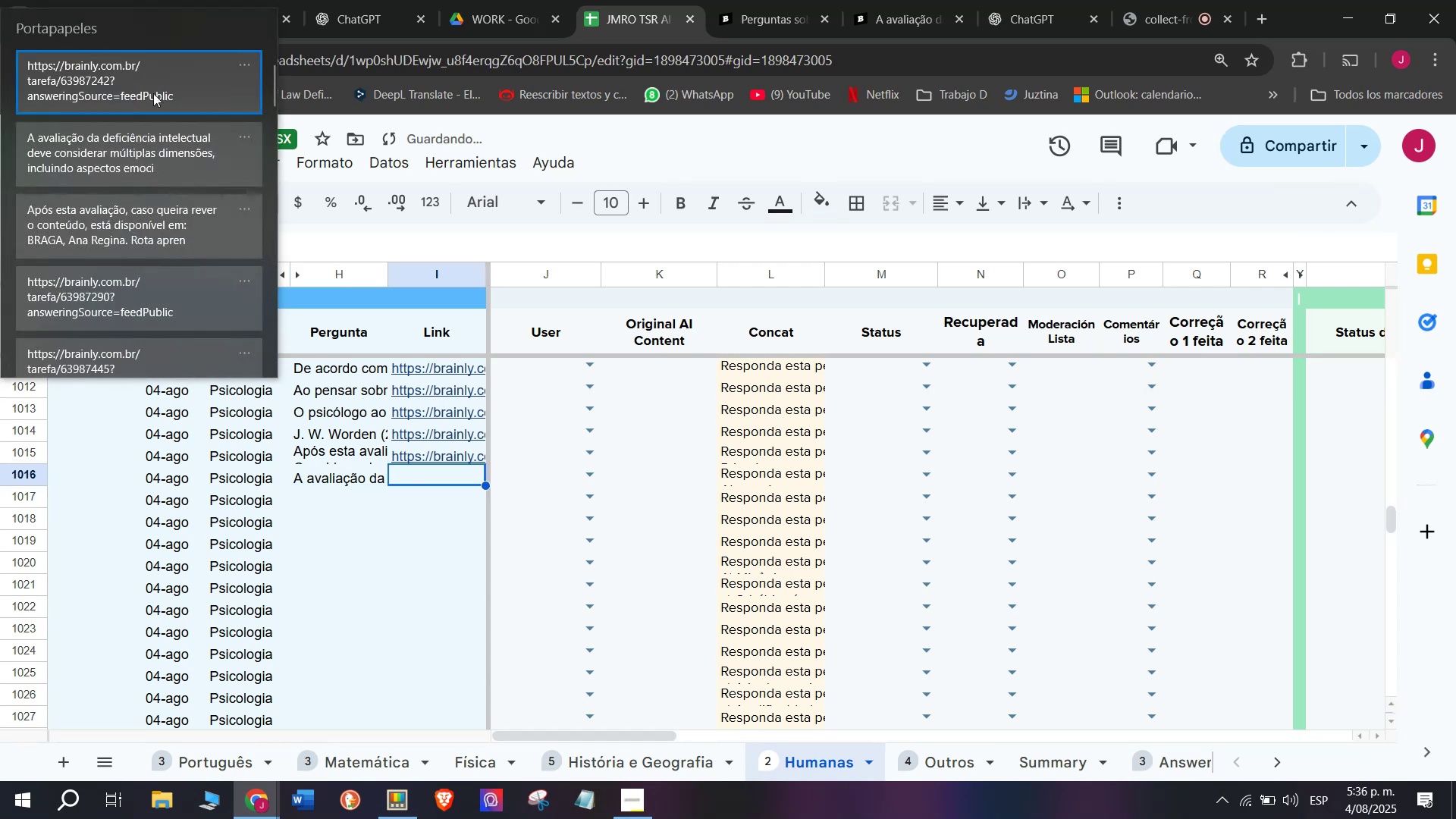 
left_click([155, 82])
 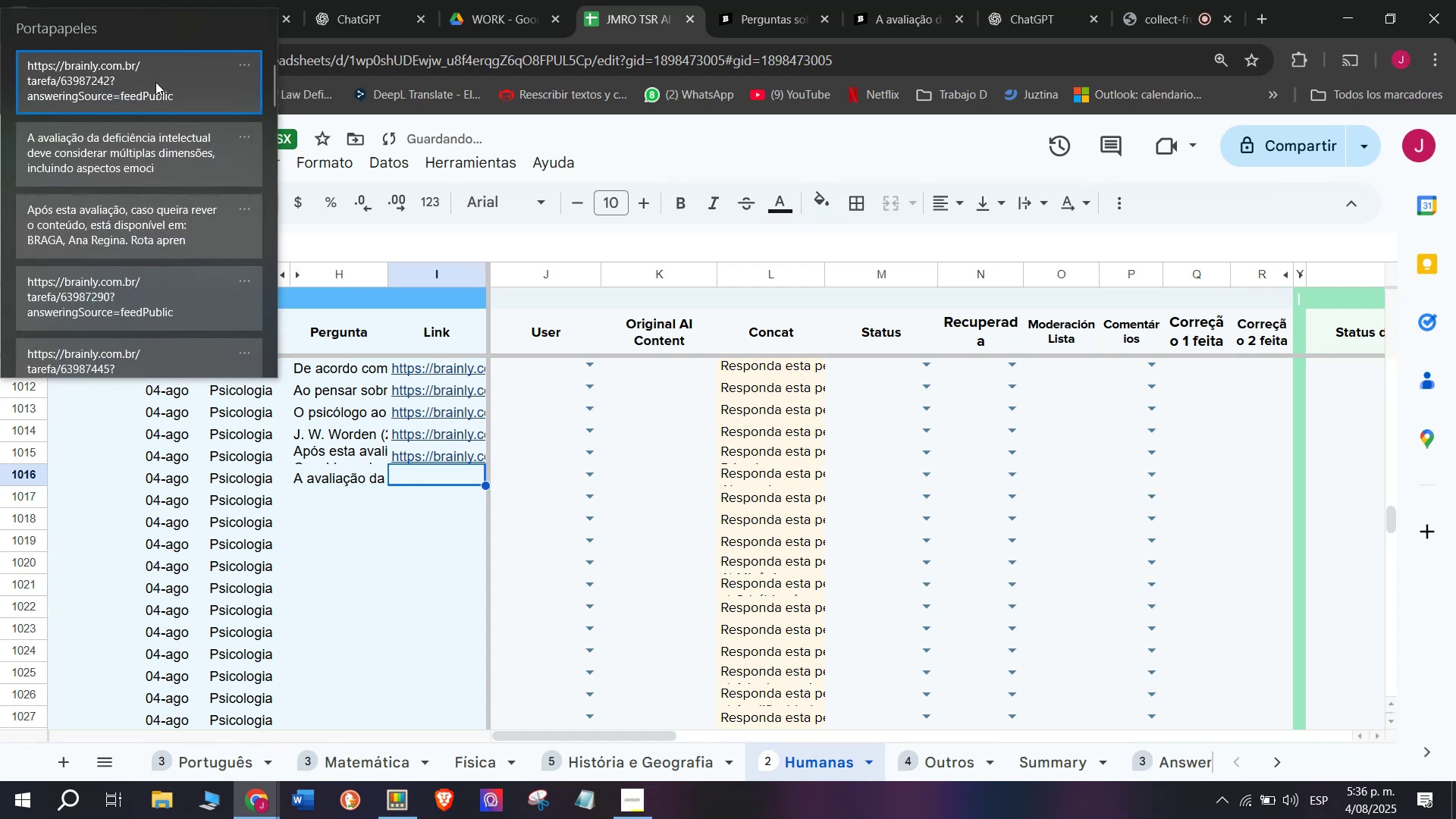 
key(Control+ControlLeft)
 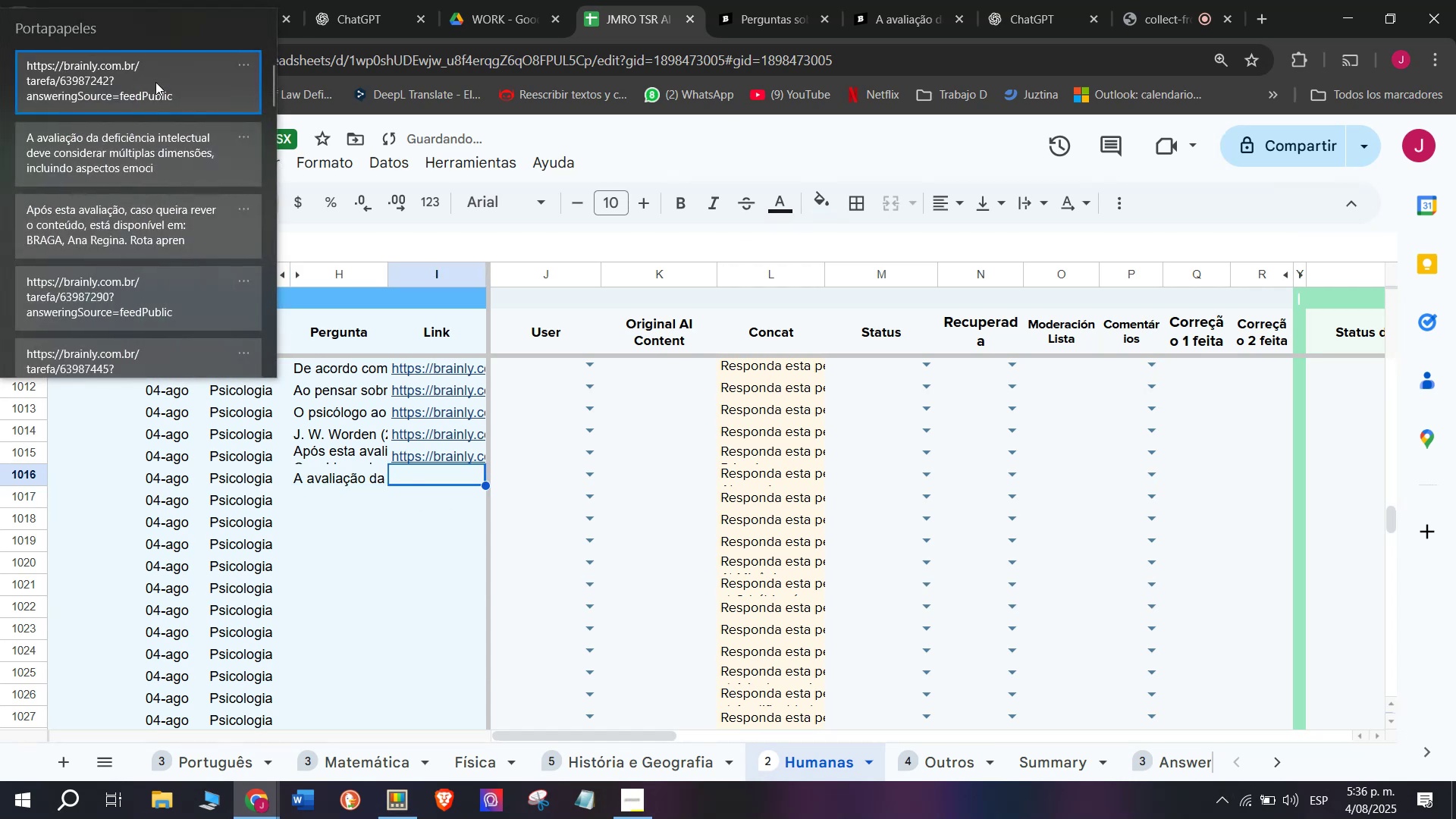 
key(Control+V)
 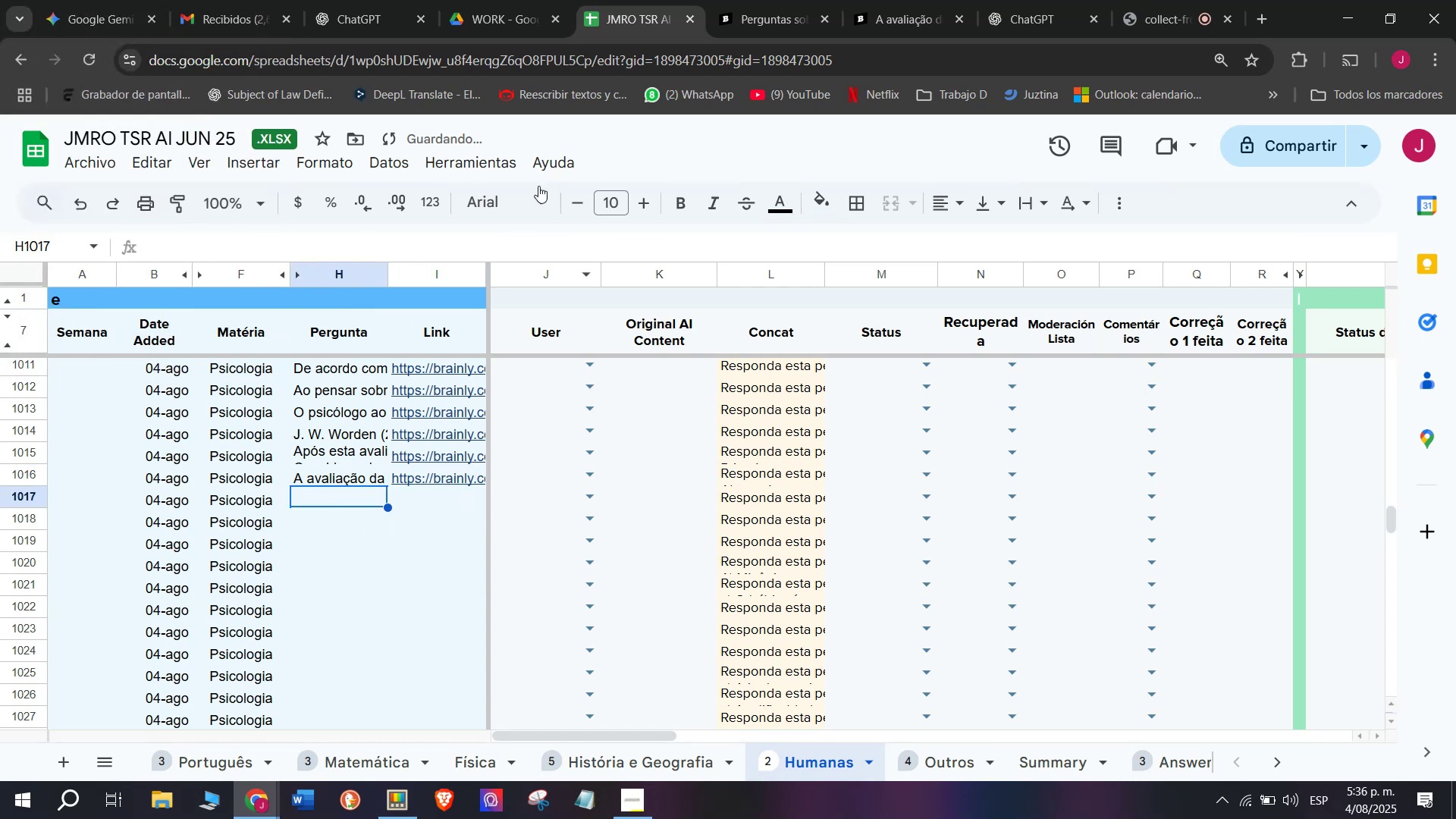 
left_click([770, 0])
 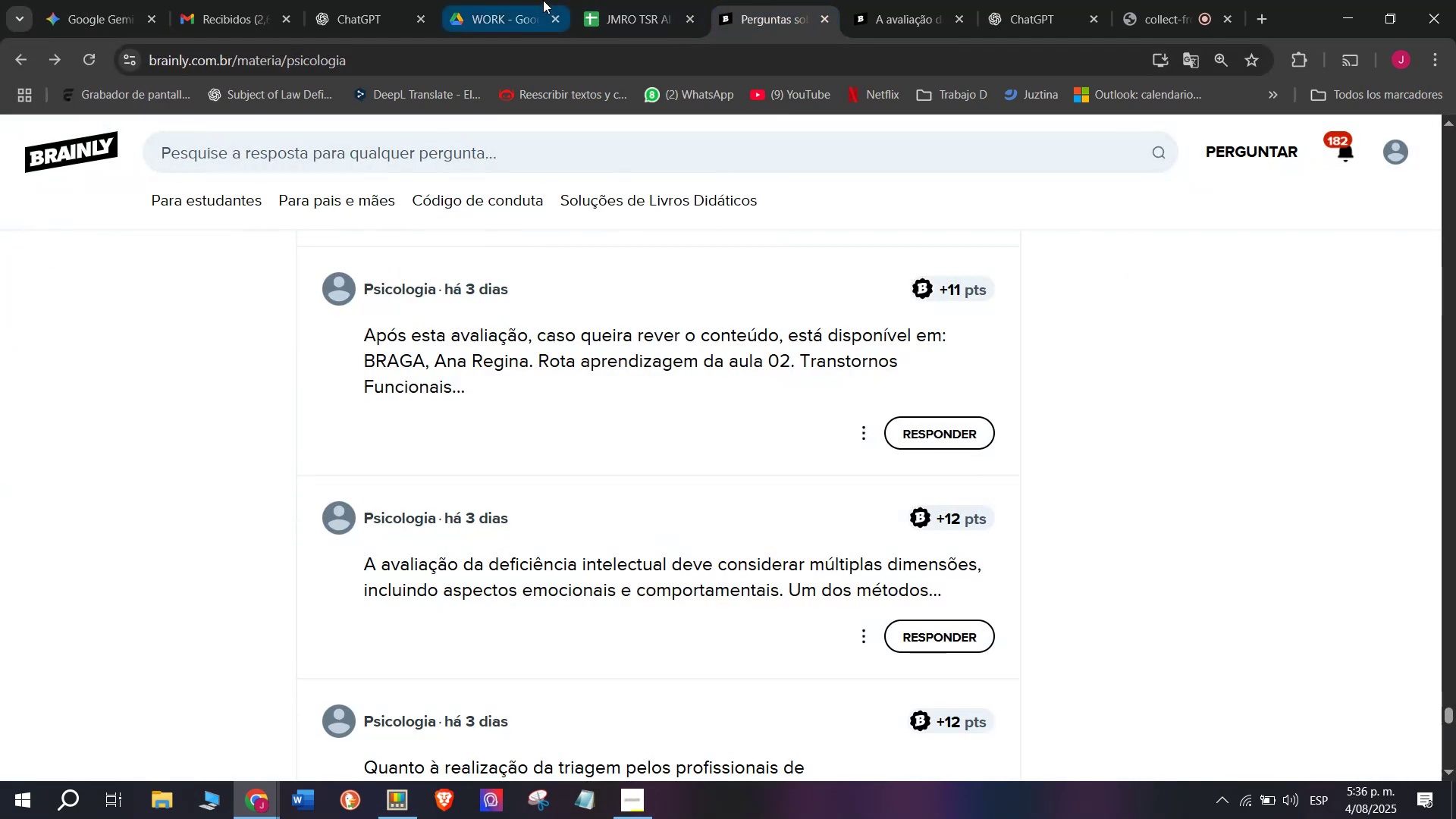 
left_click([612, 0])
 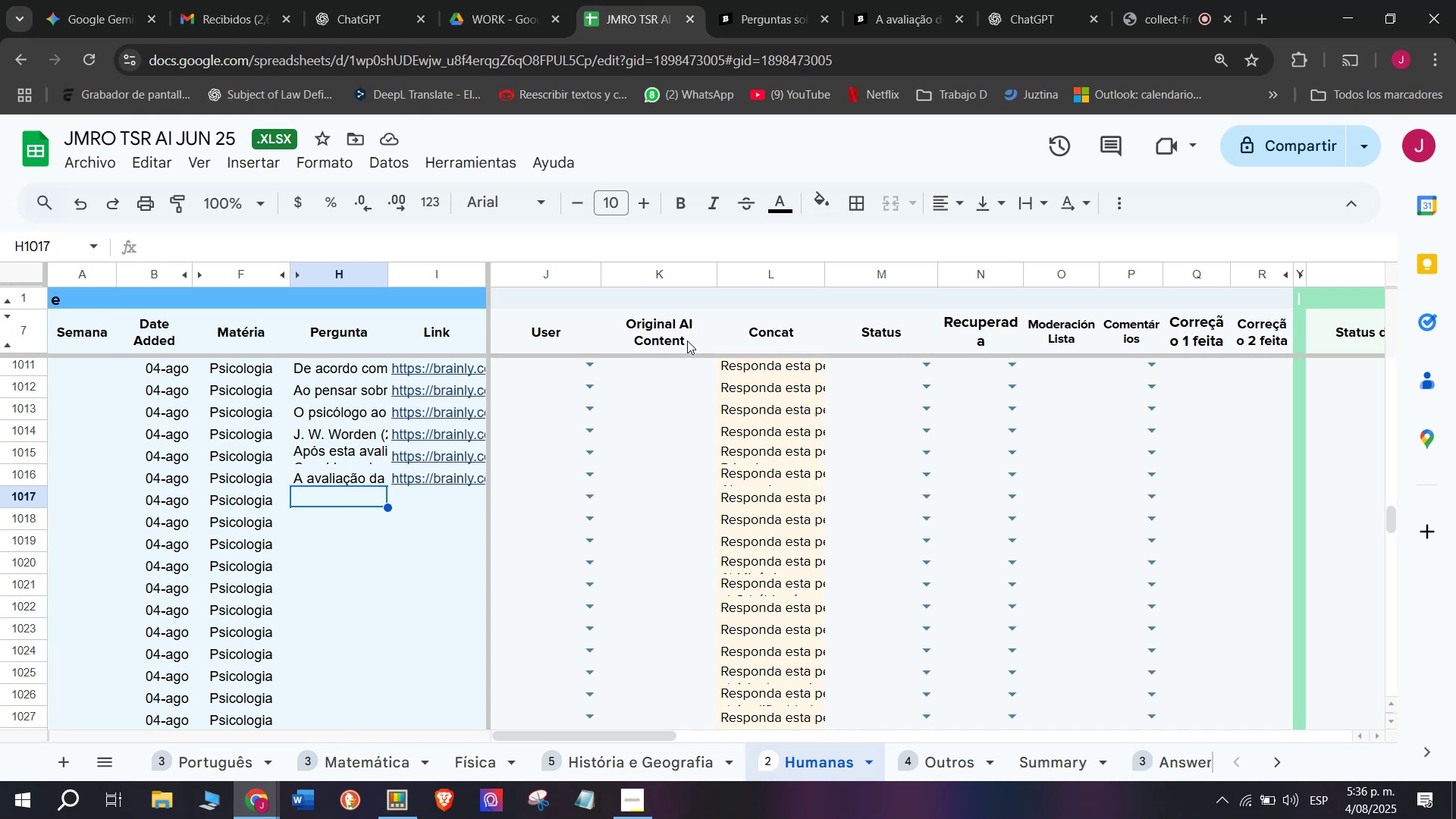 
wait(5.21)
 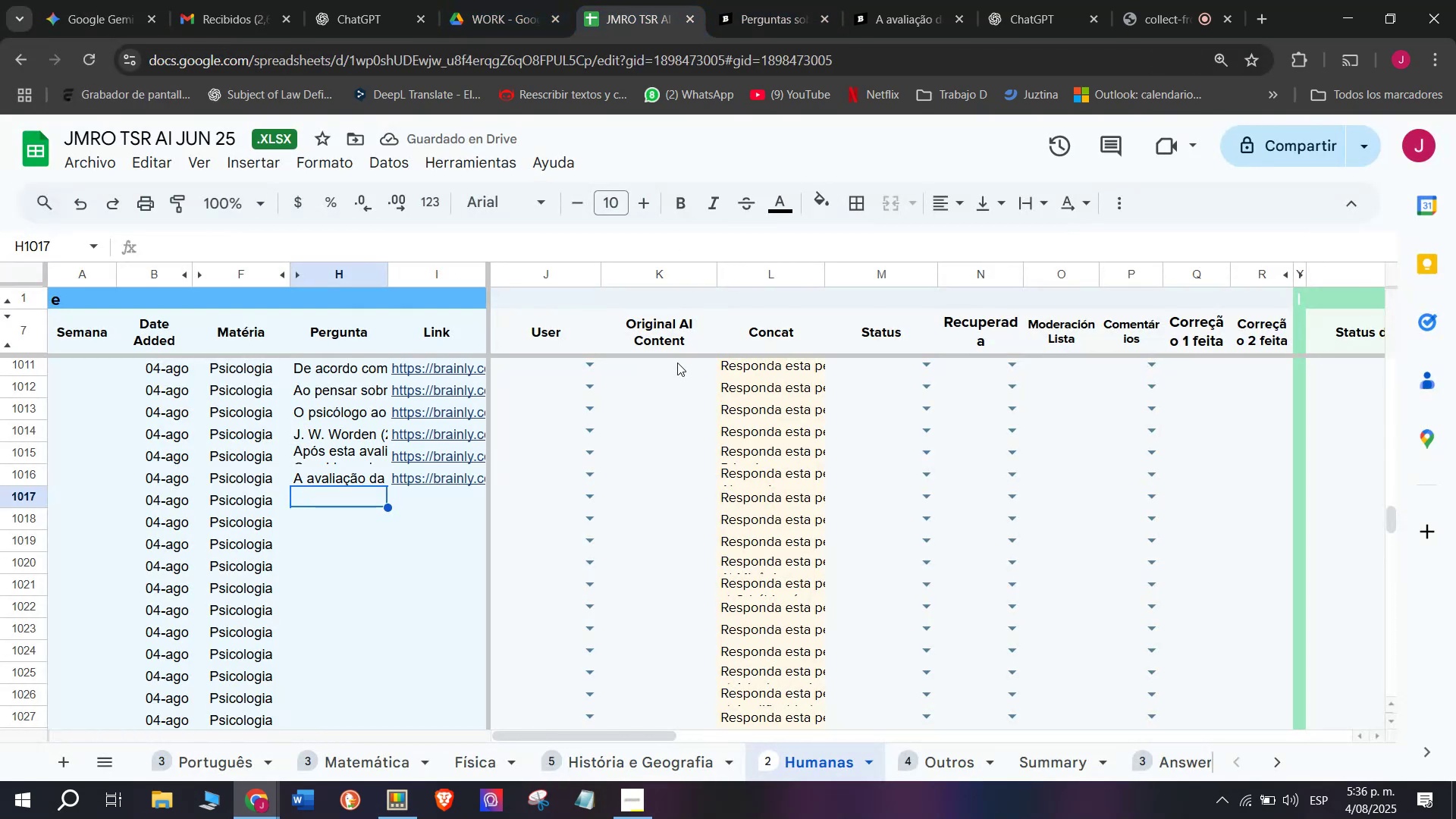 
left_click([788, 0])
 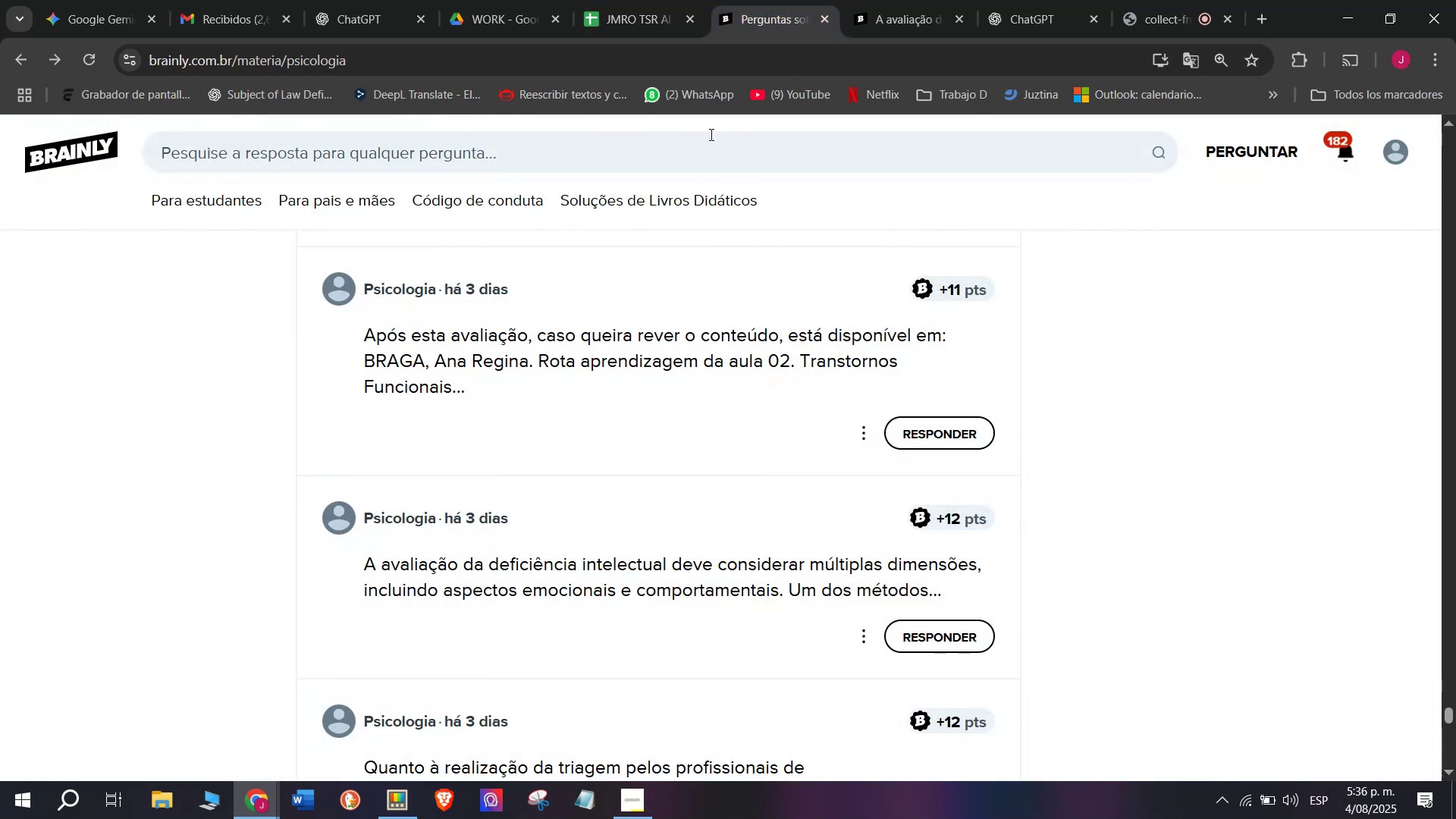 
left_click([640, 0])
 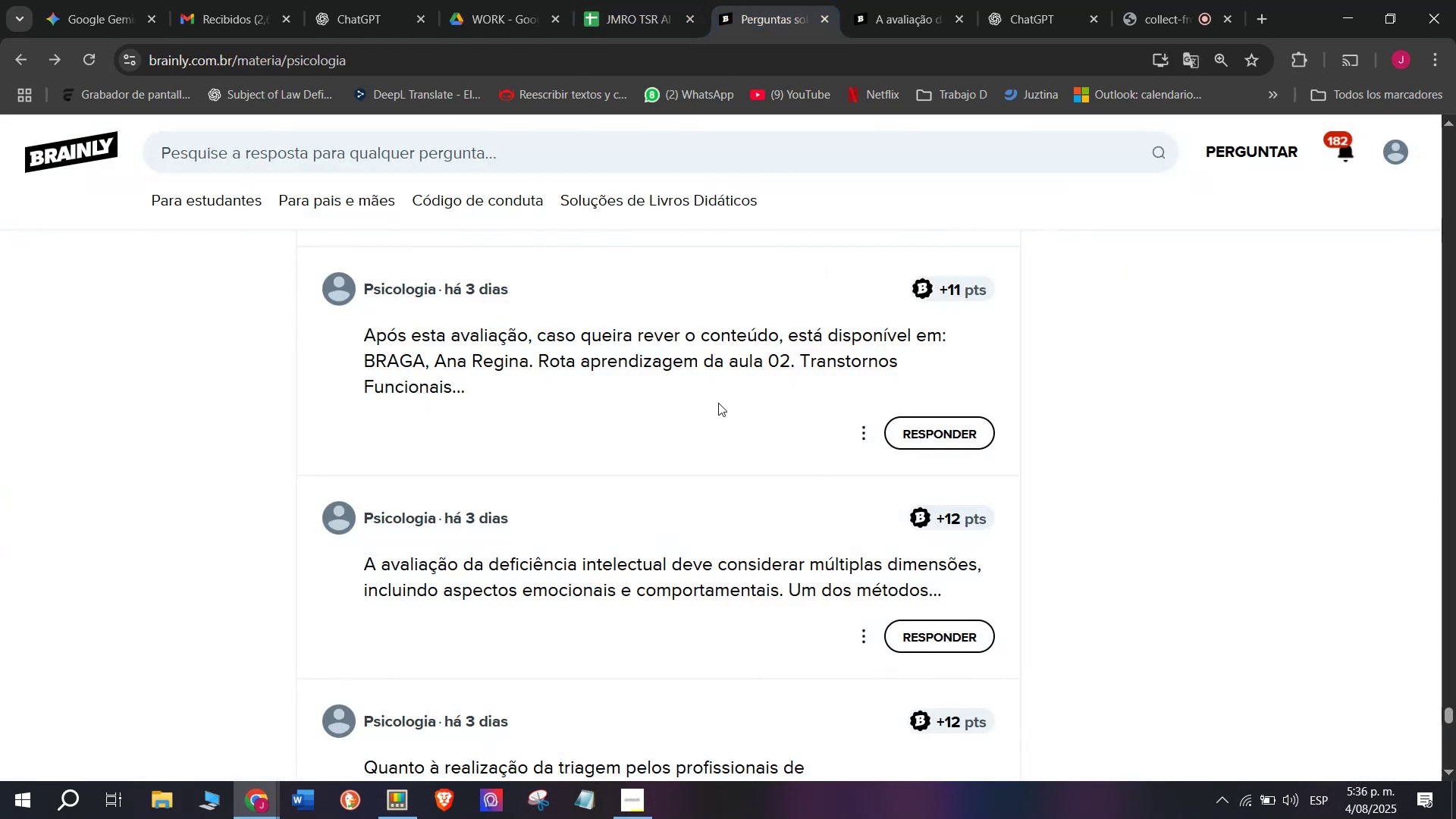 
scroll: coordinate [718, 403], scroll_direction: down, amount: 1.0
 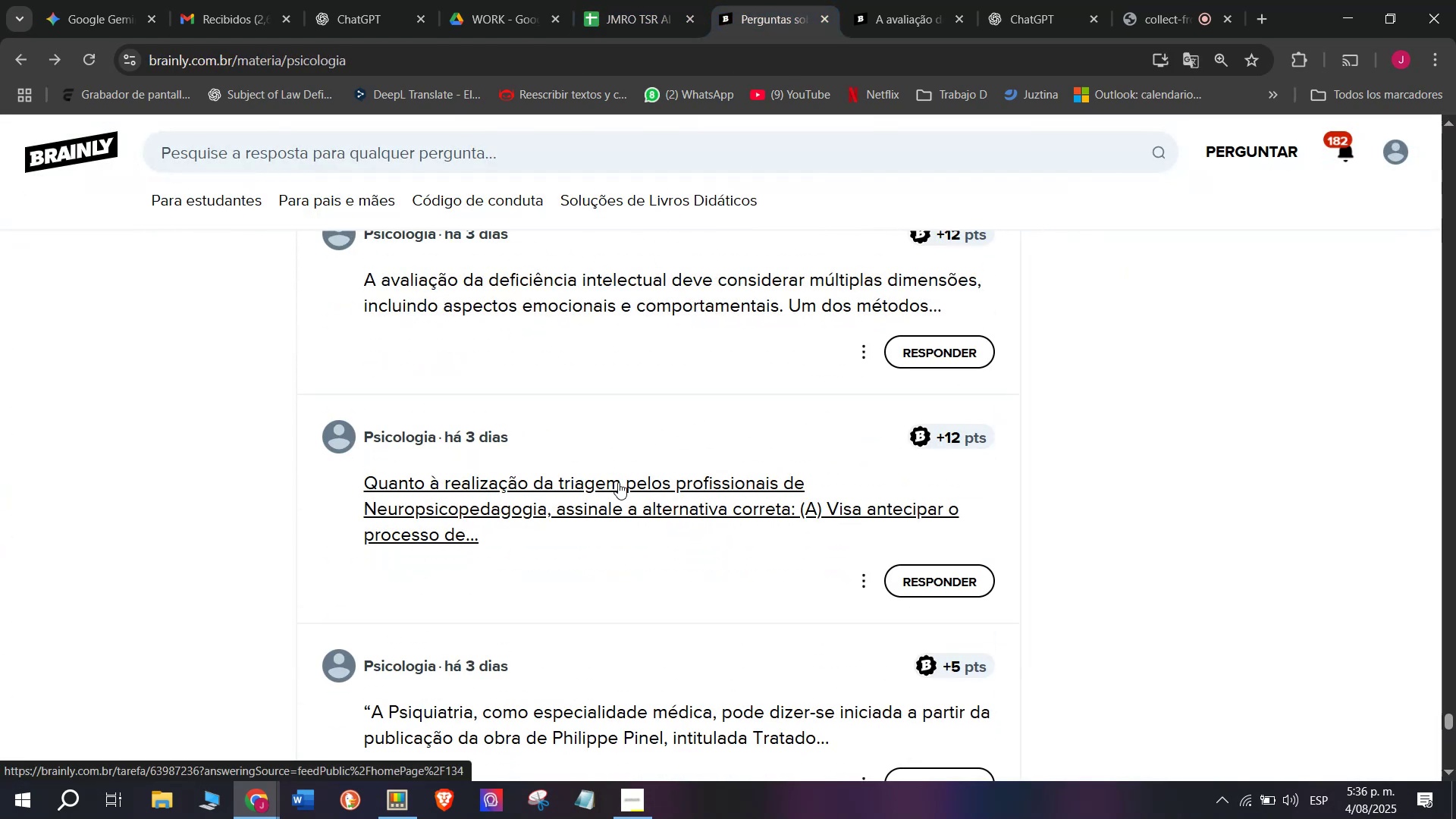 
right_click([619, 480])
 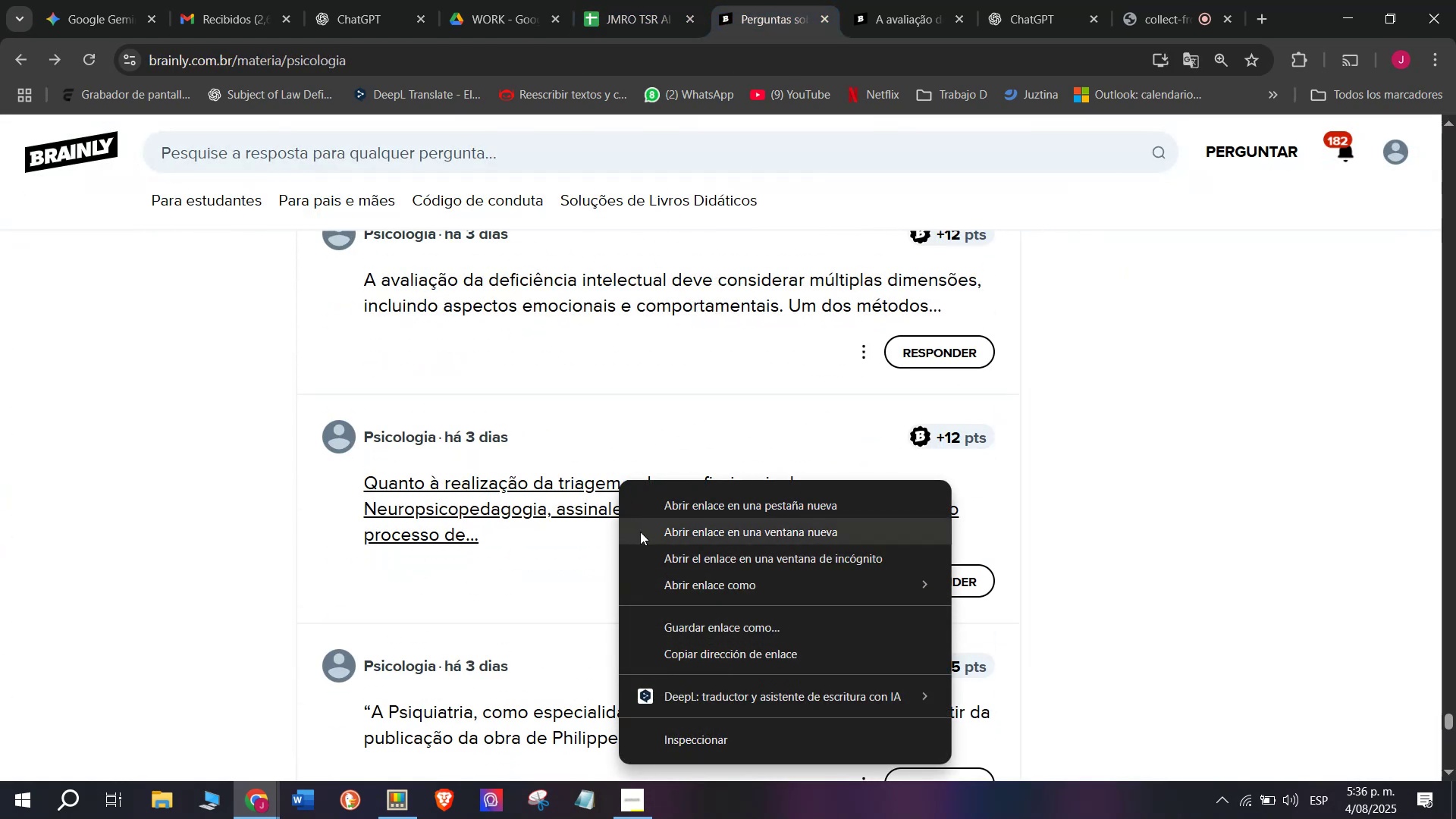 
left_click([688, 500])
 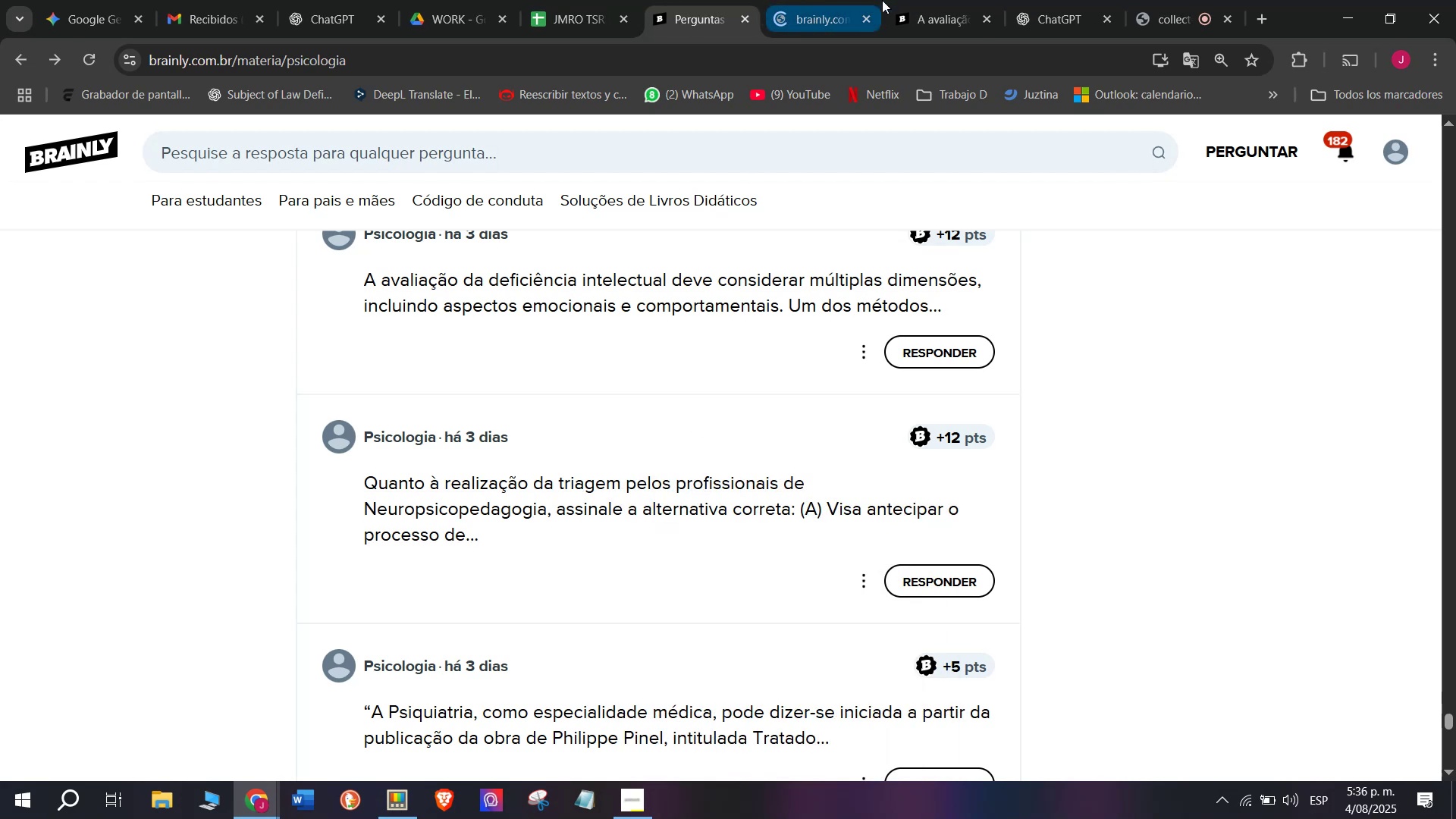 
left_click([901, 0])
 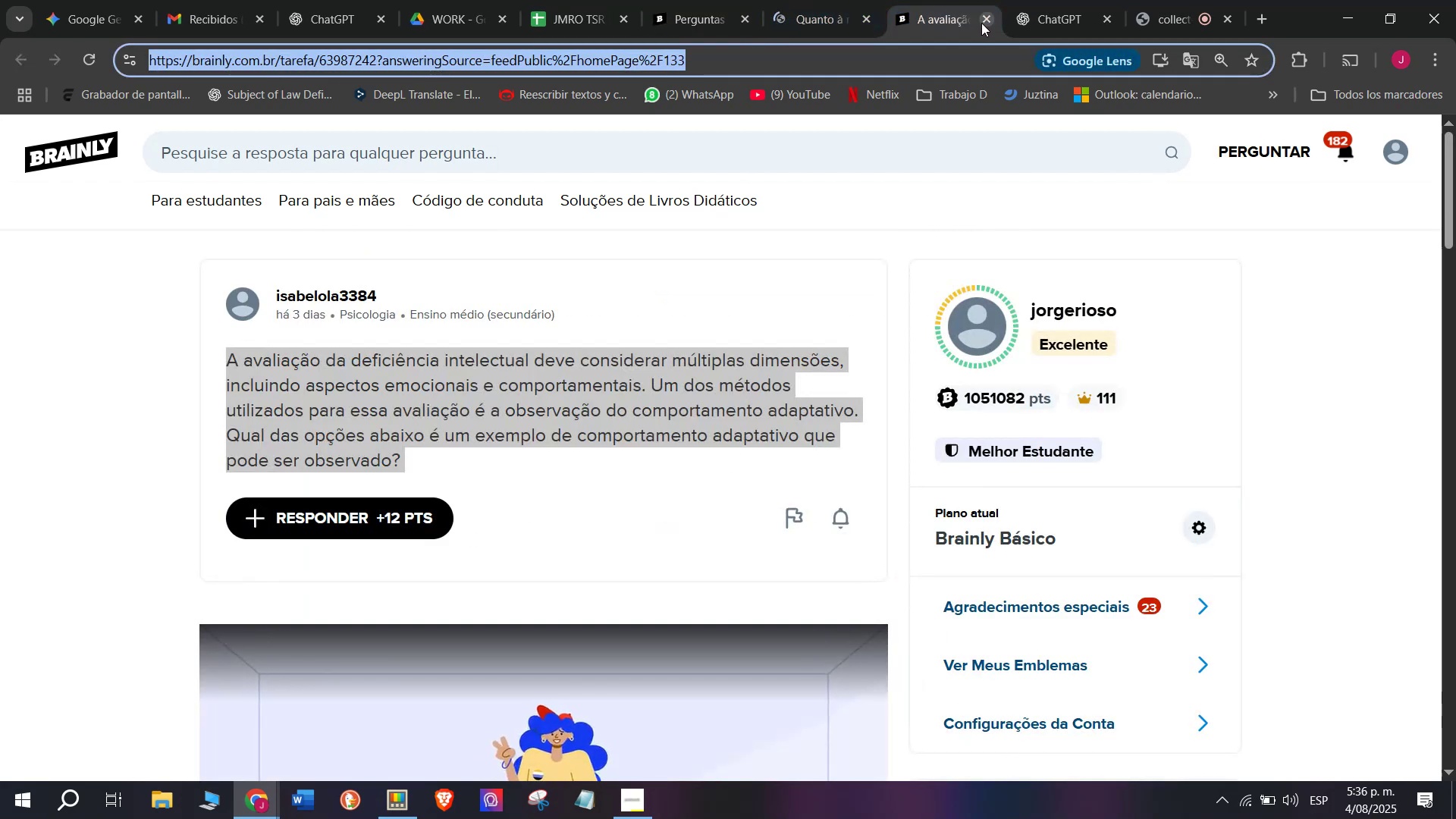 
left_click([983, 23])
 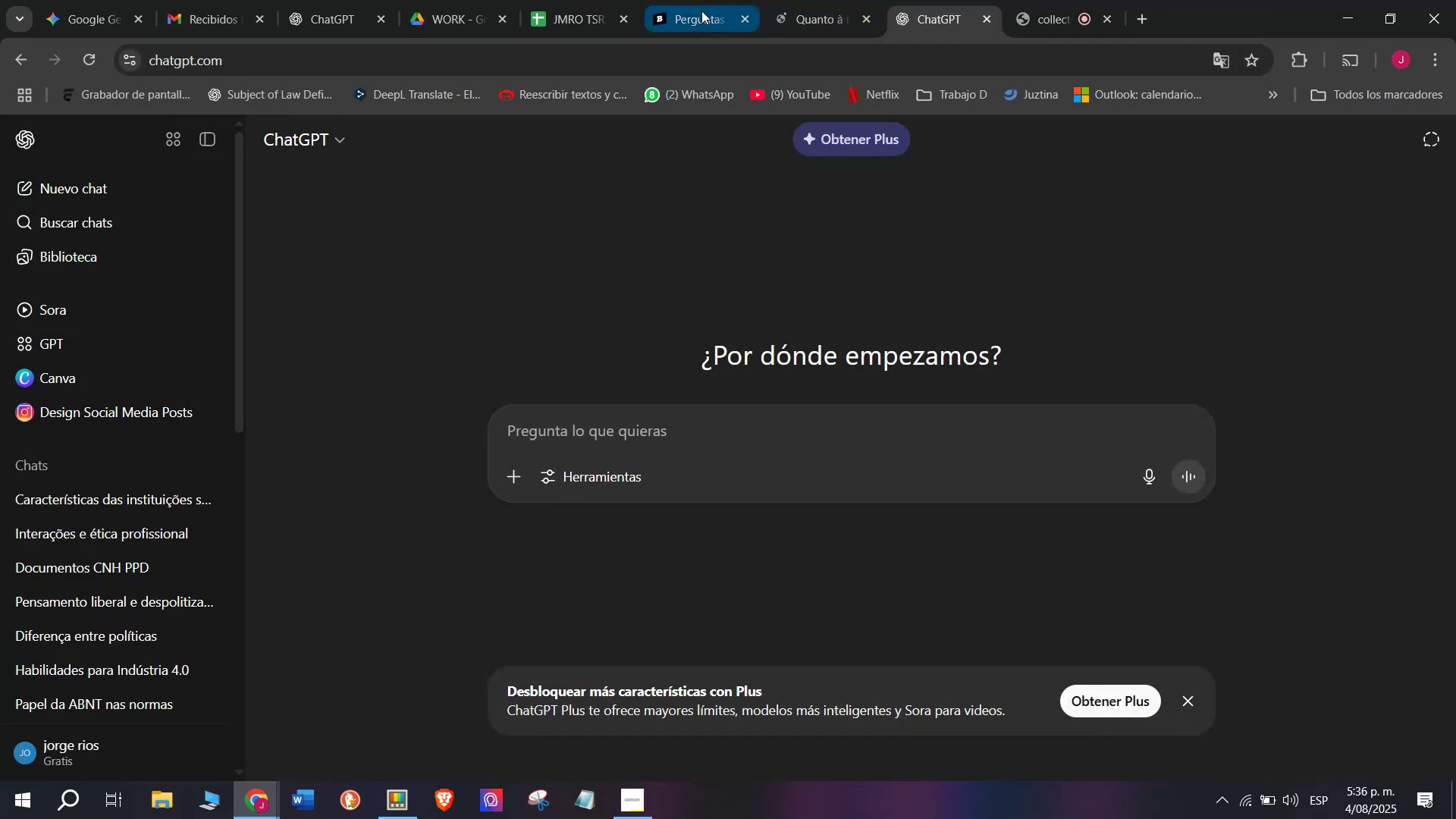 
left_click([691, 0])
 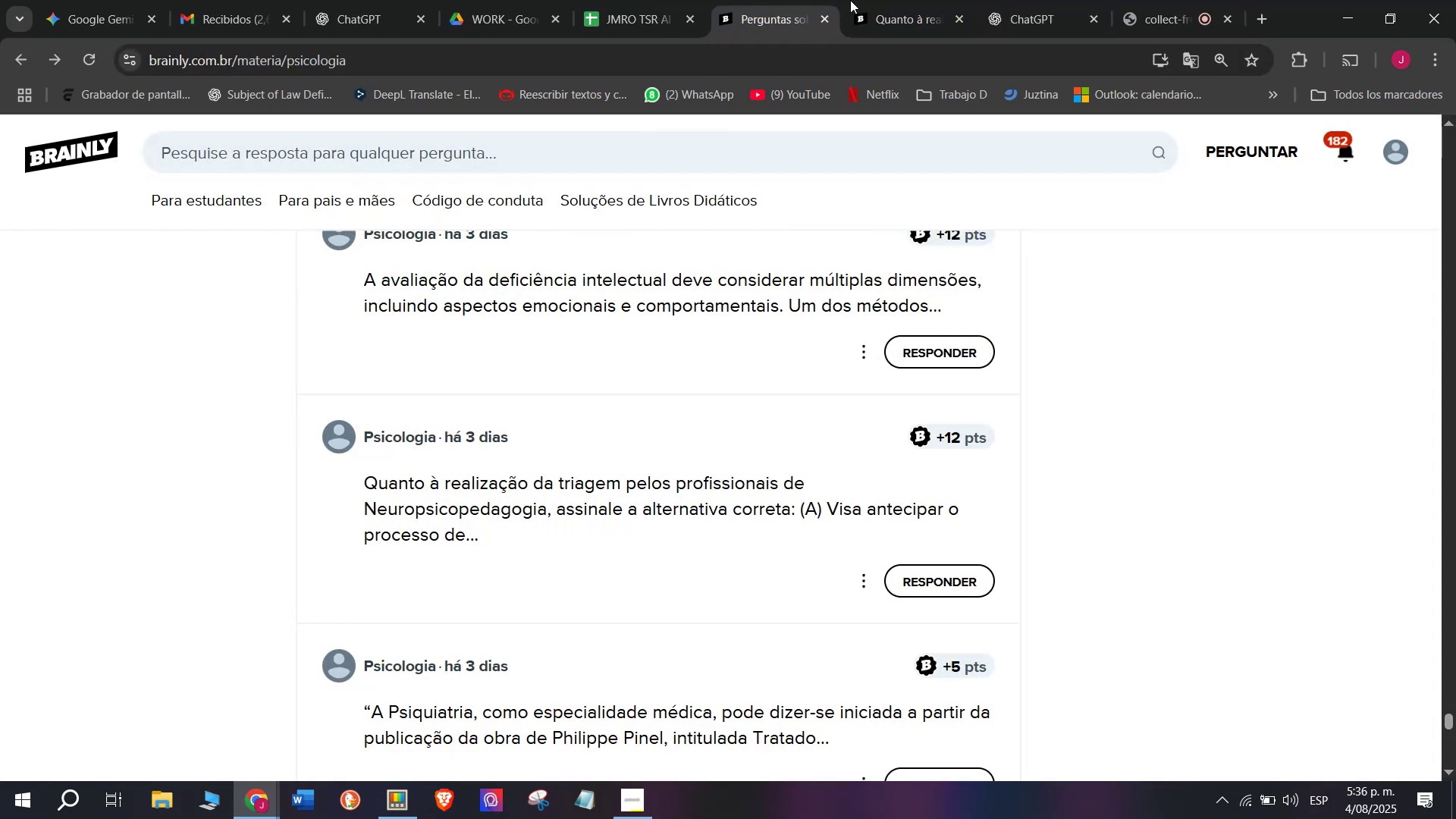 
left_click([873, 0])
 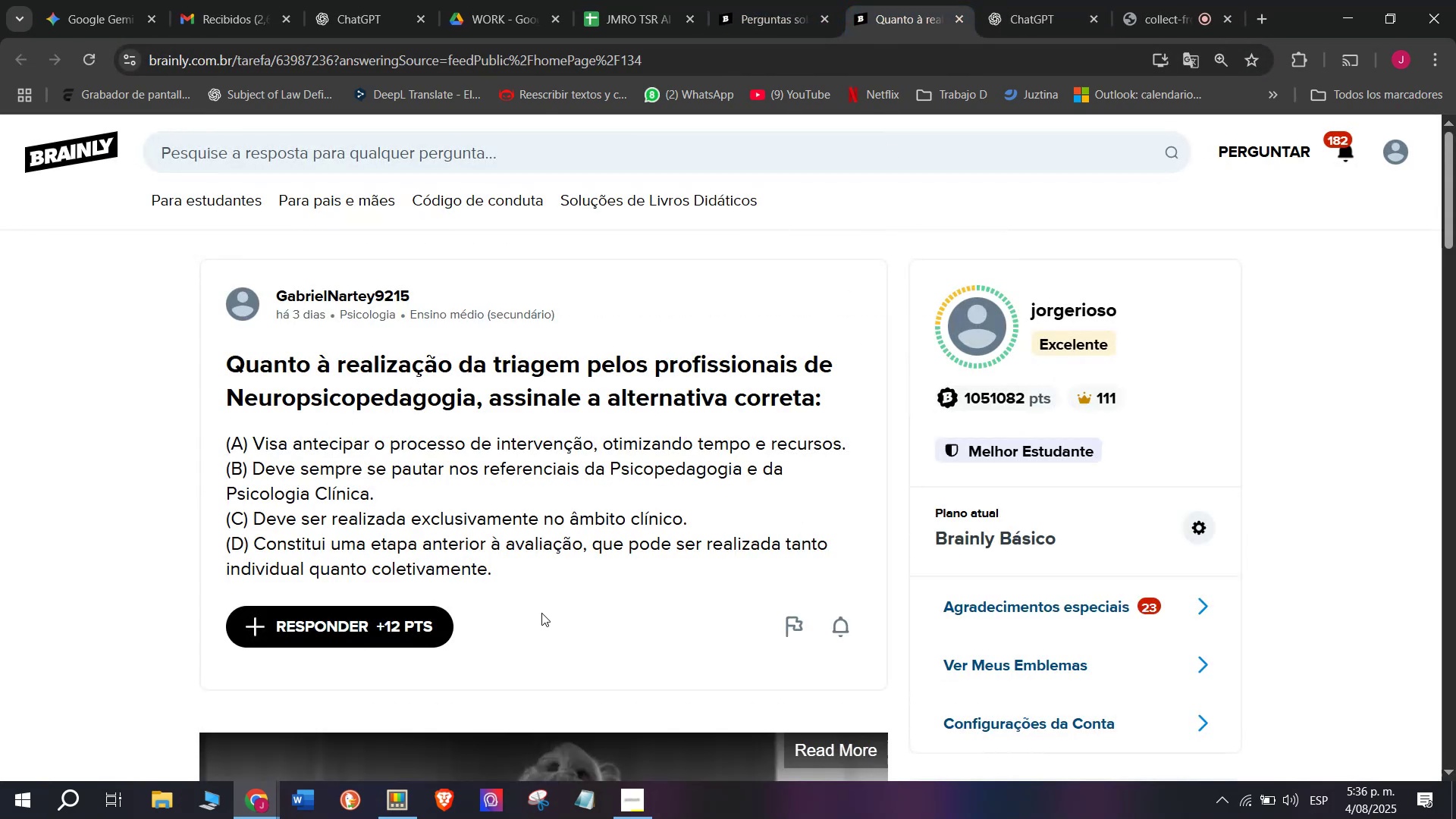 
left_click_drag(start_coordinate=[510, 586], to_coordinate=[234, 362])
 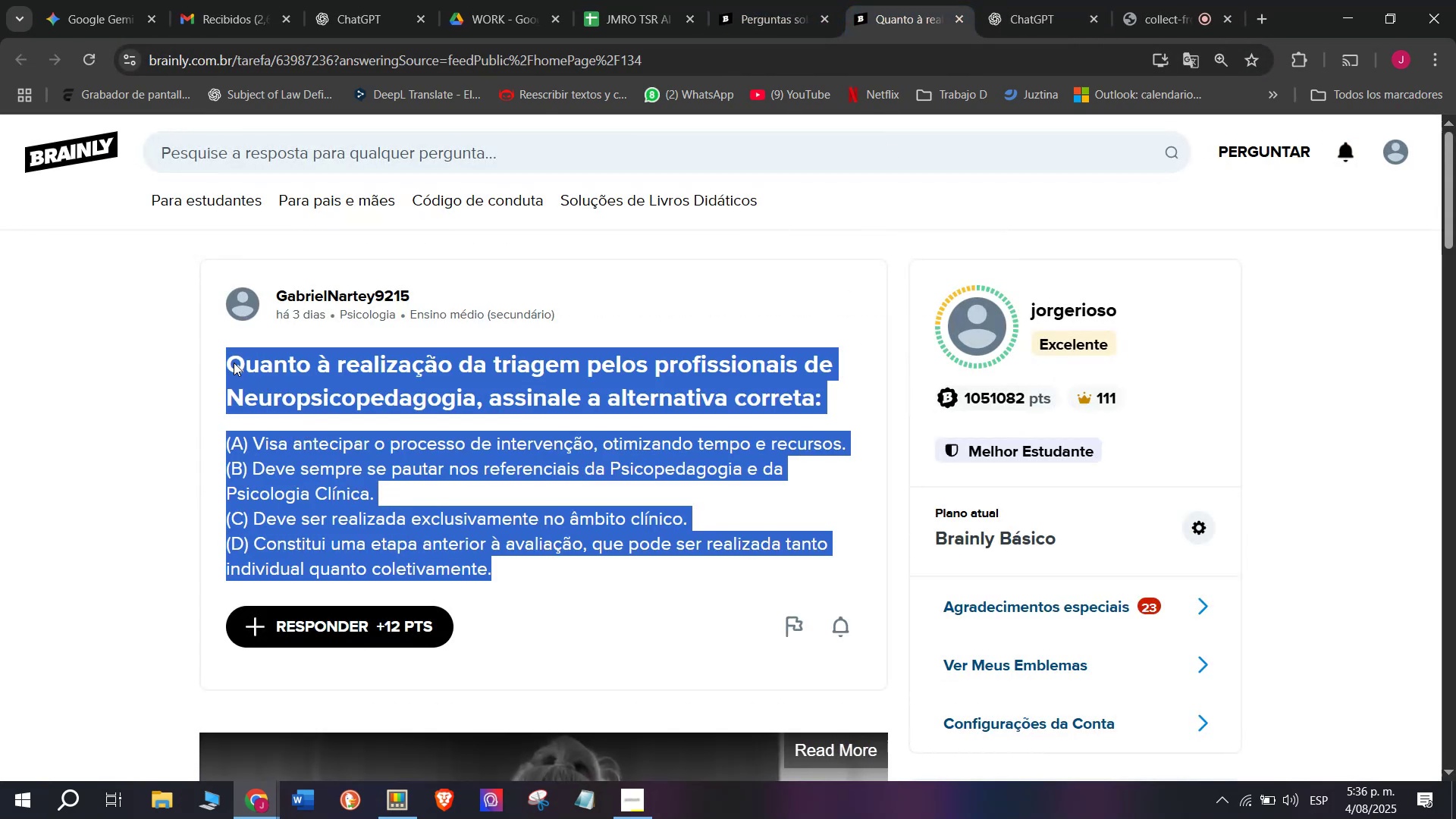 
key(Control+C)
 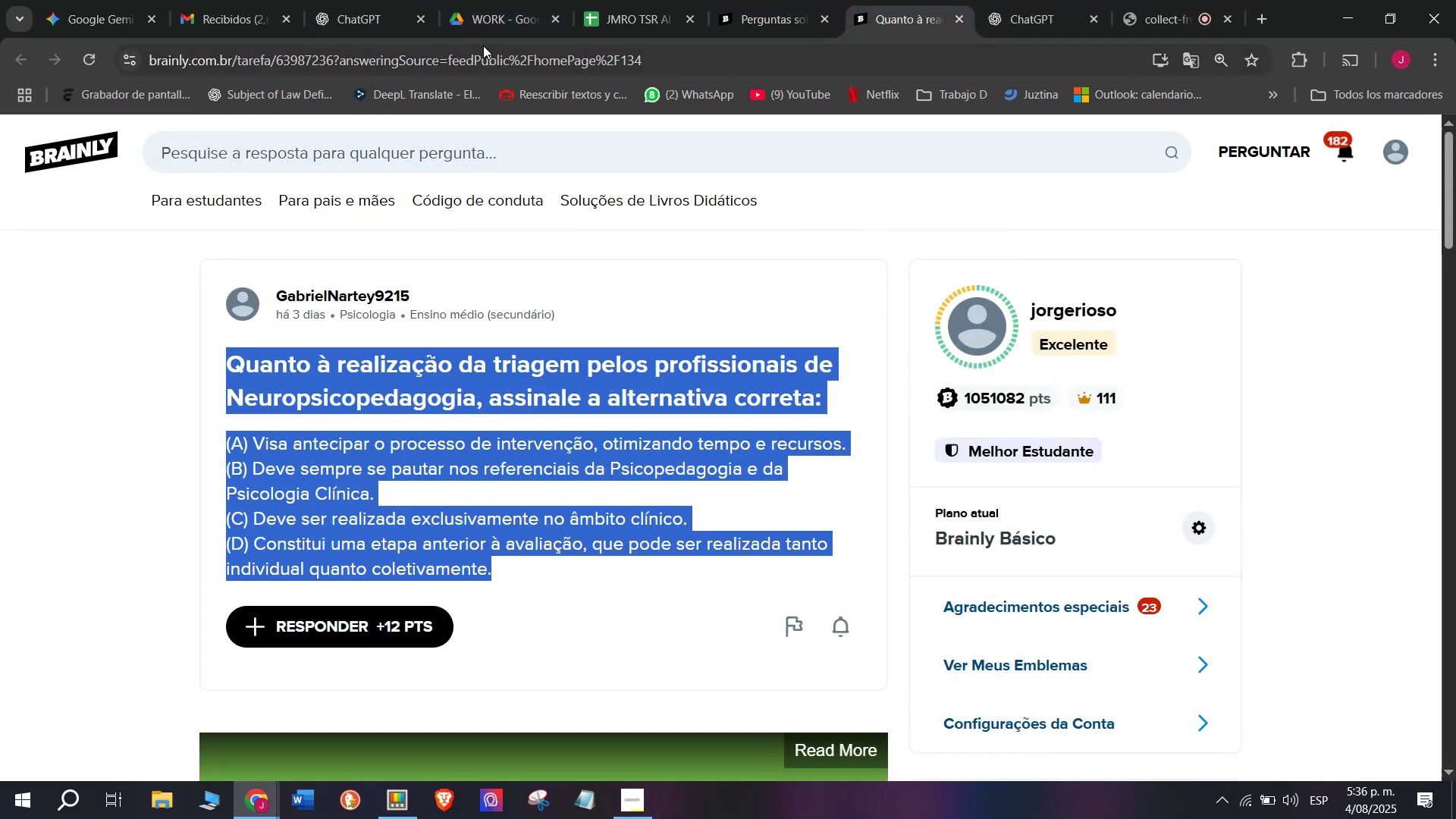 
double_click([484, 46])
 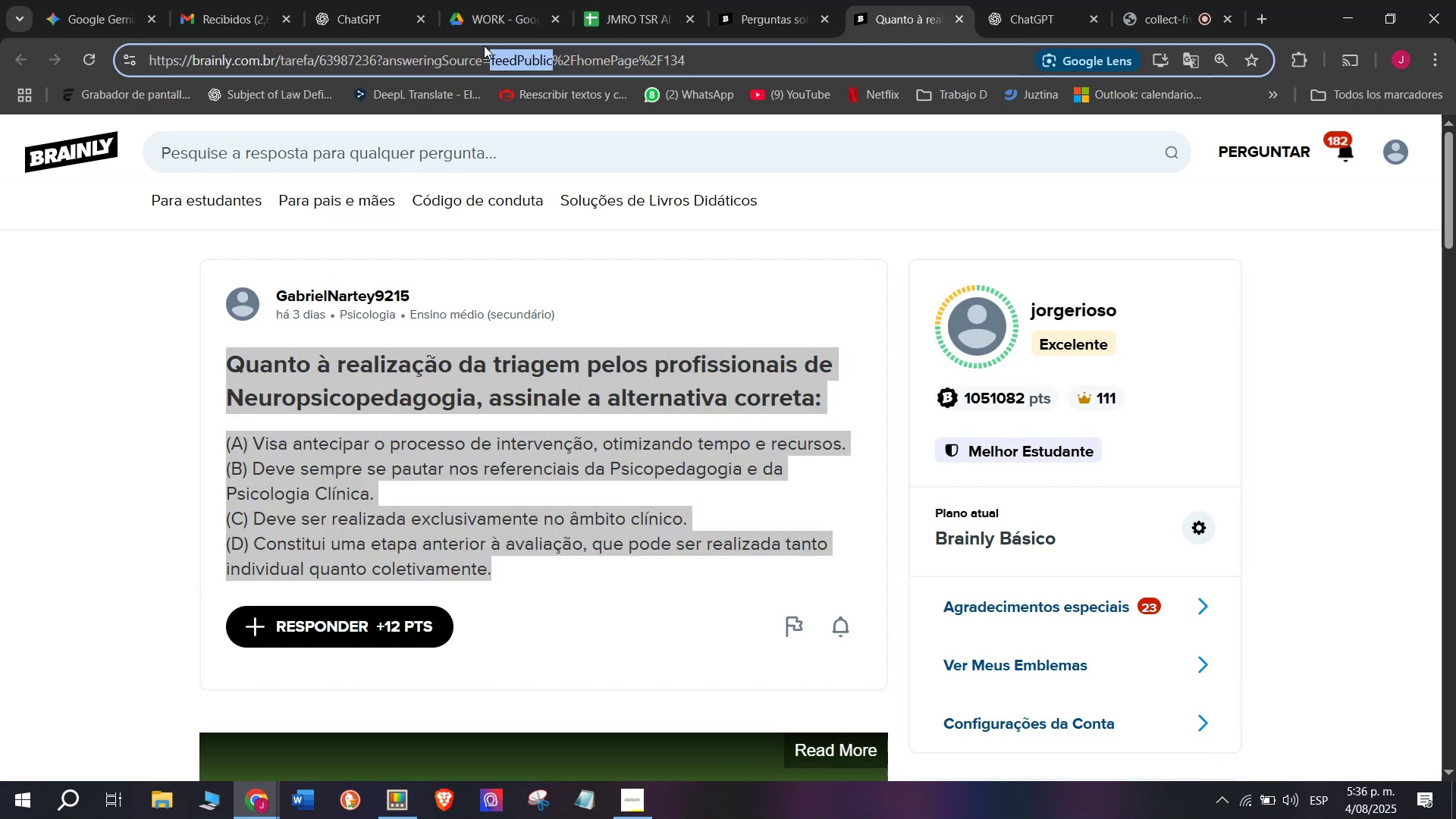 
triple_click([484, 46])
 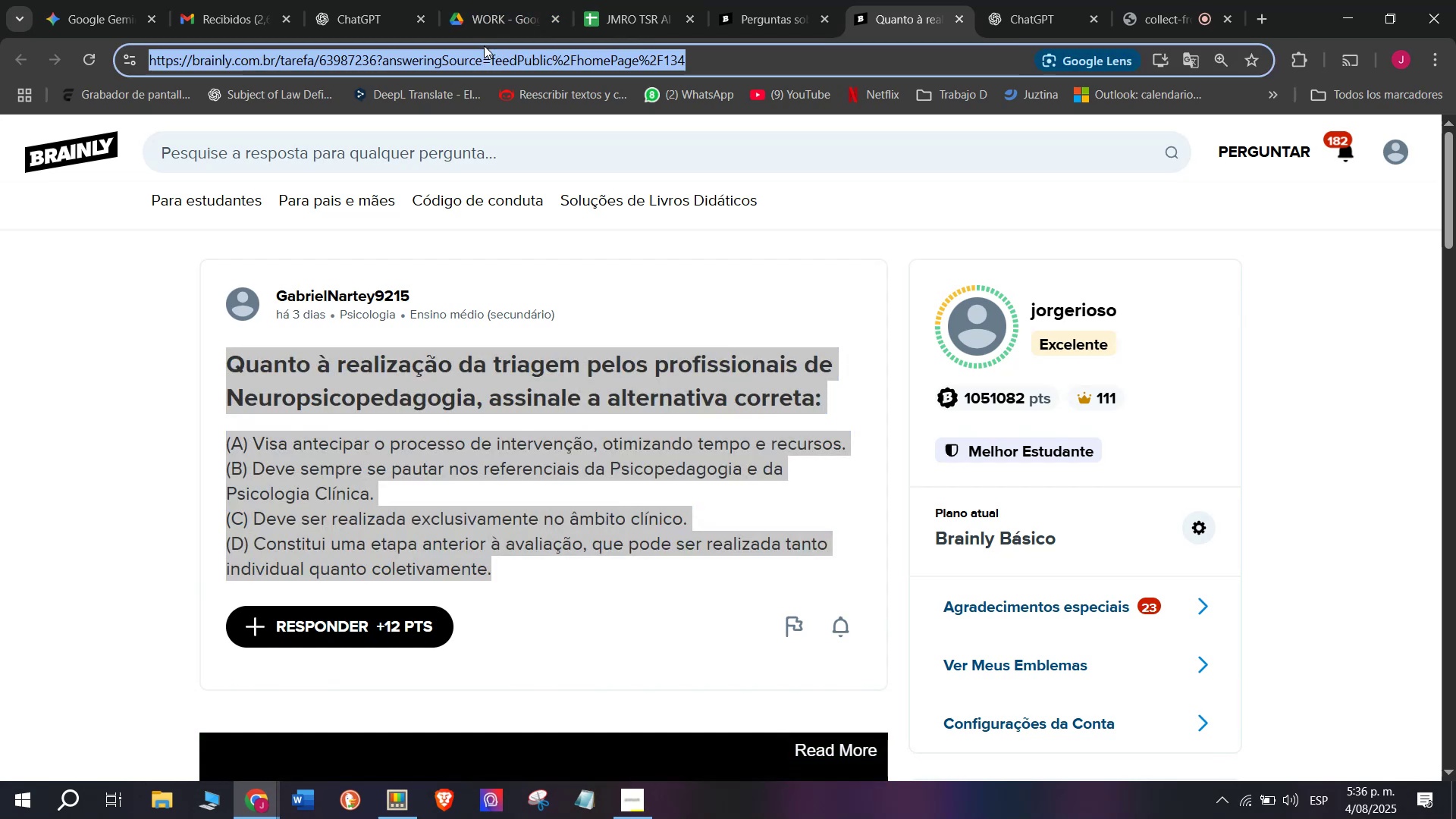 
key(Control+C)
 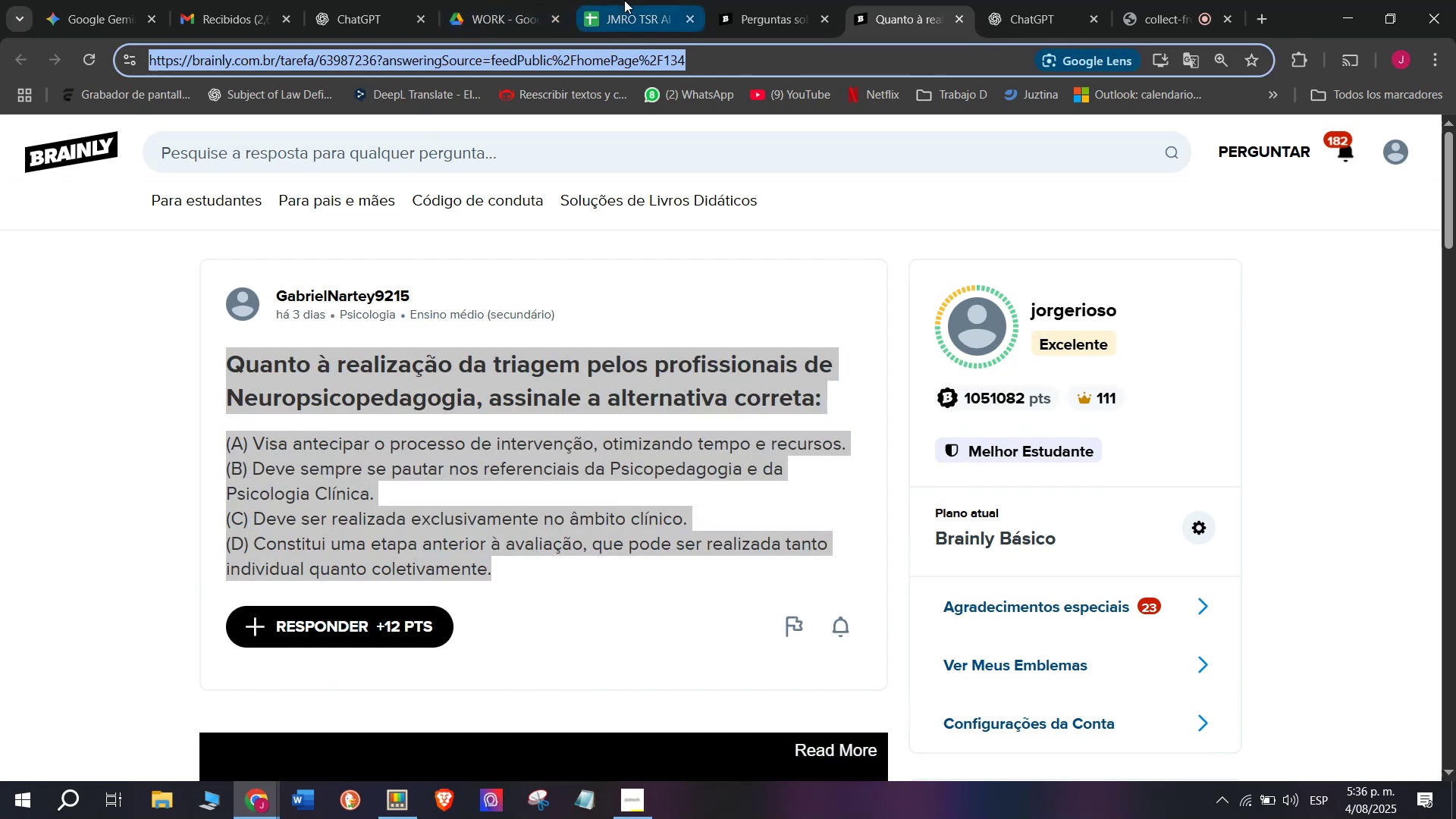 
left_click([624, 0])
 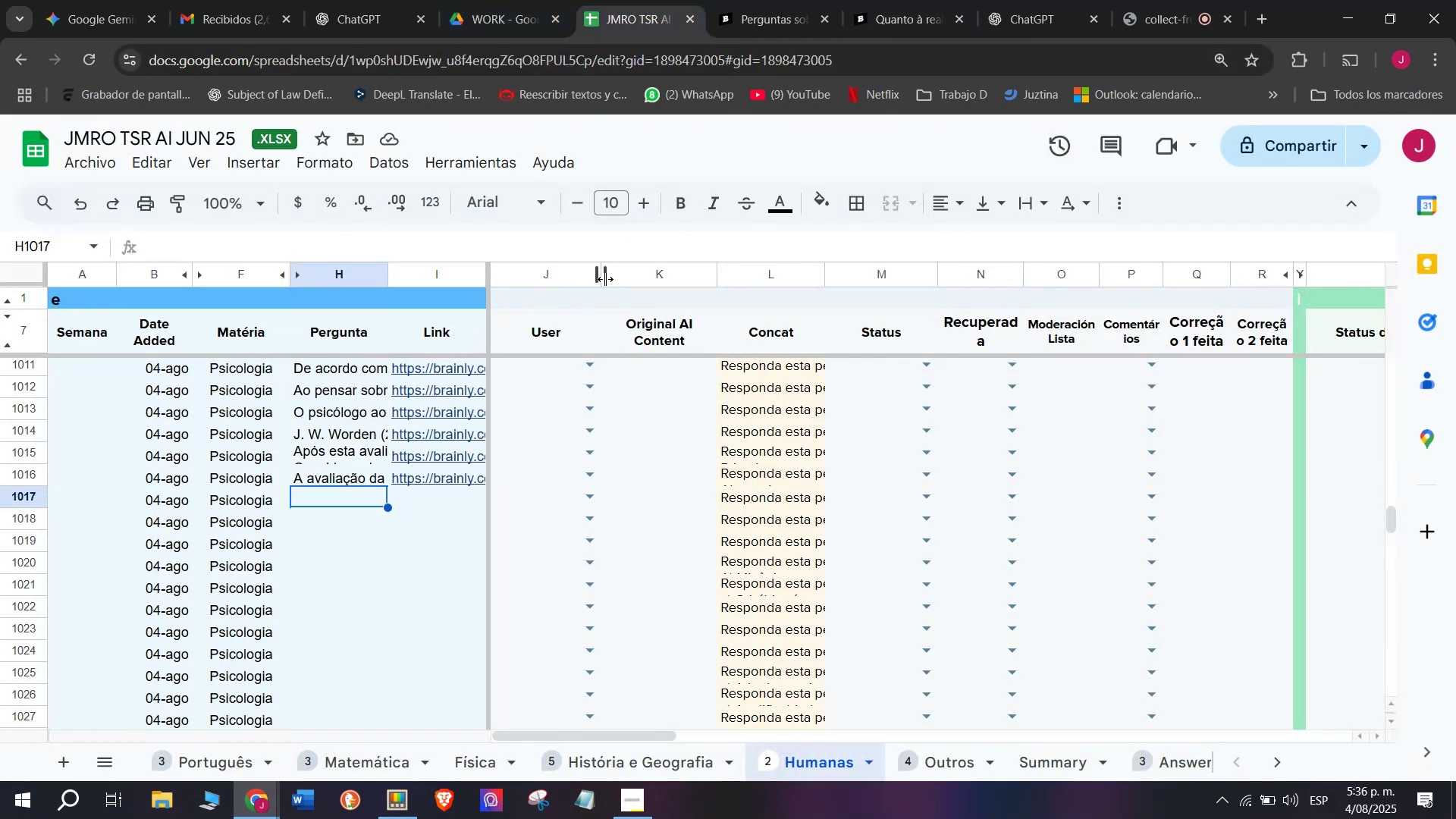 
key(Meta+V)
 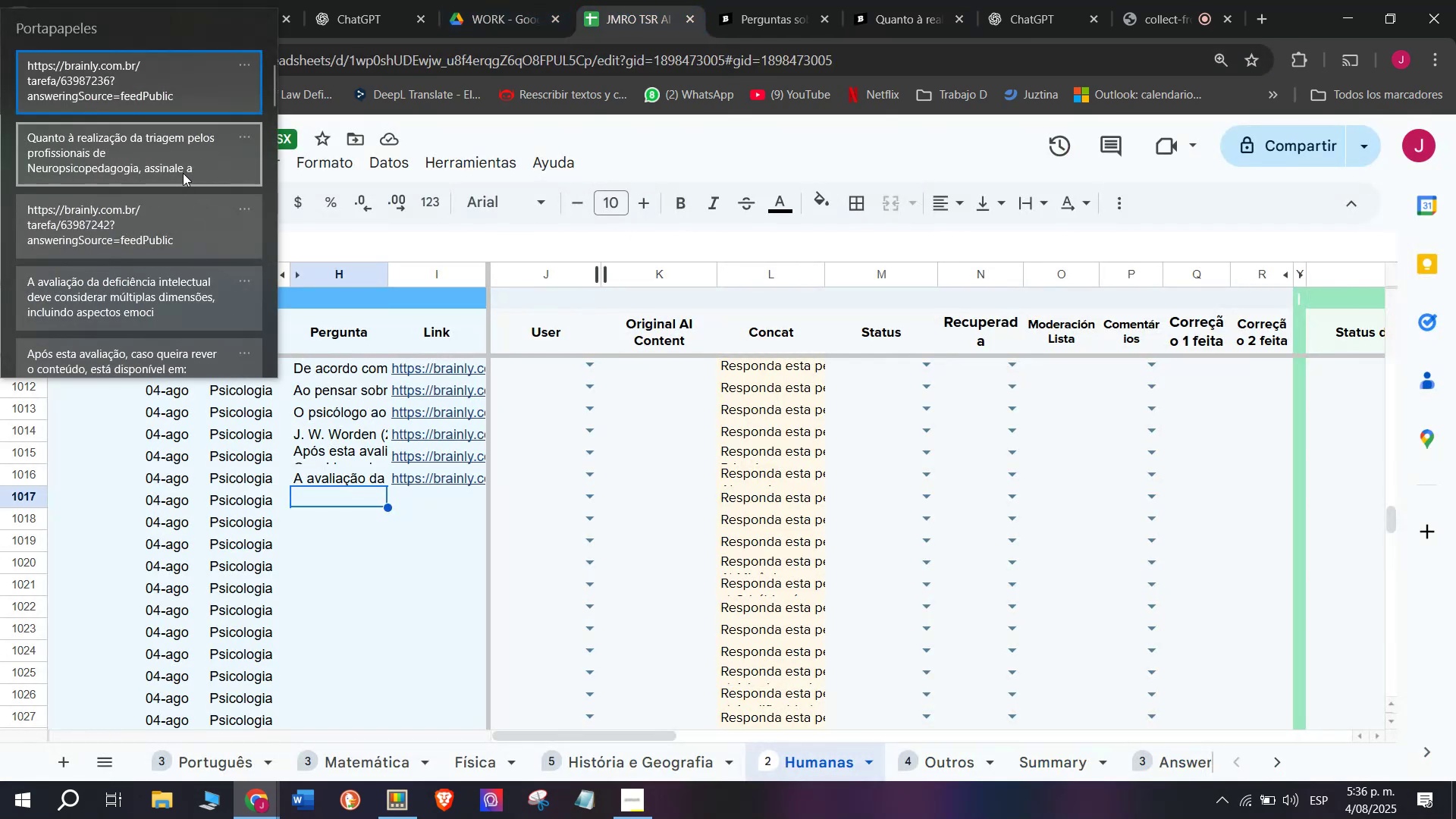 
left_click([183, 173])
 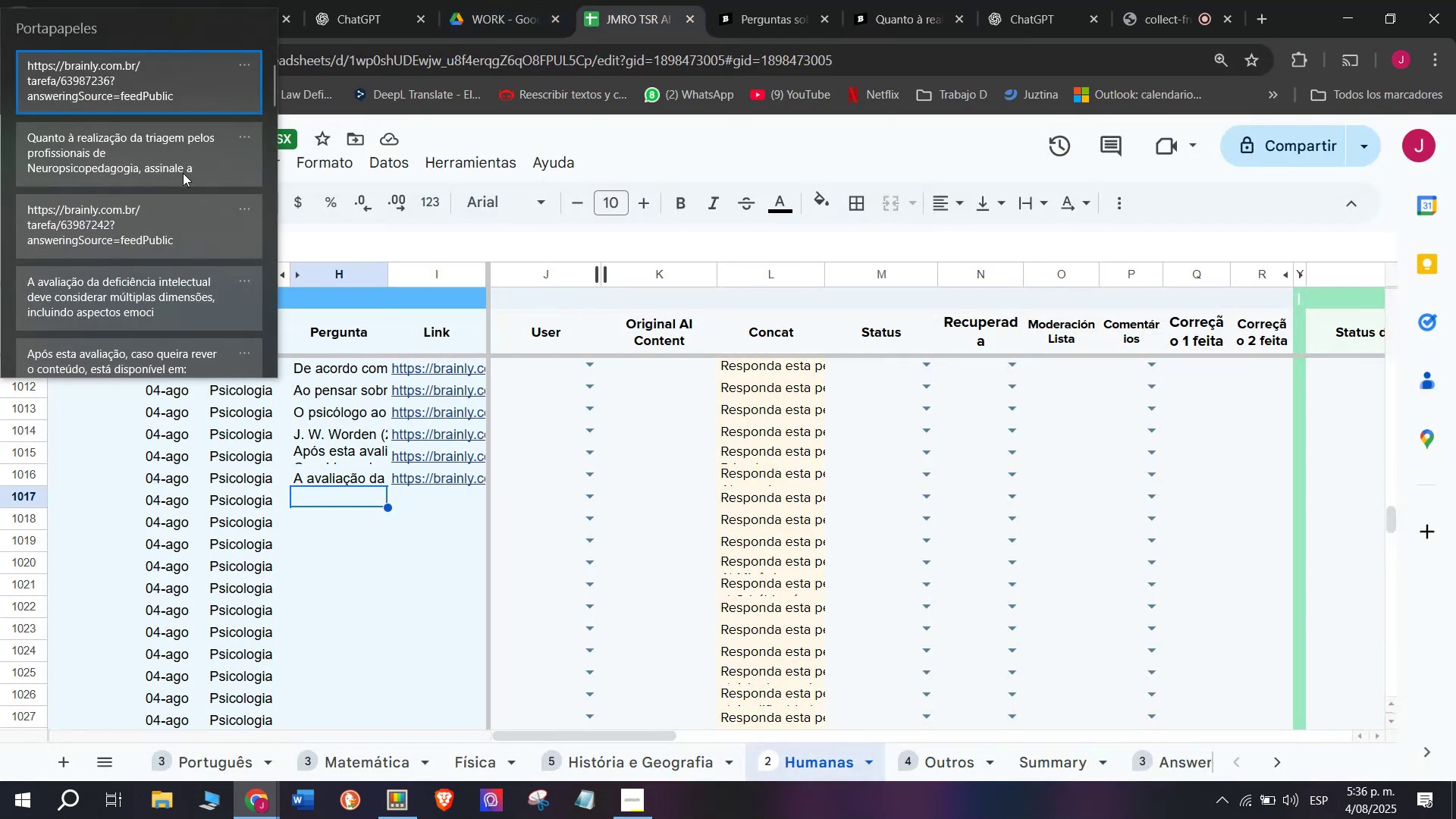 
key(Control+ControlLeft)
 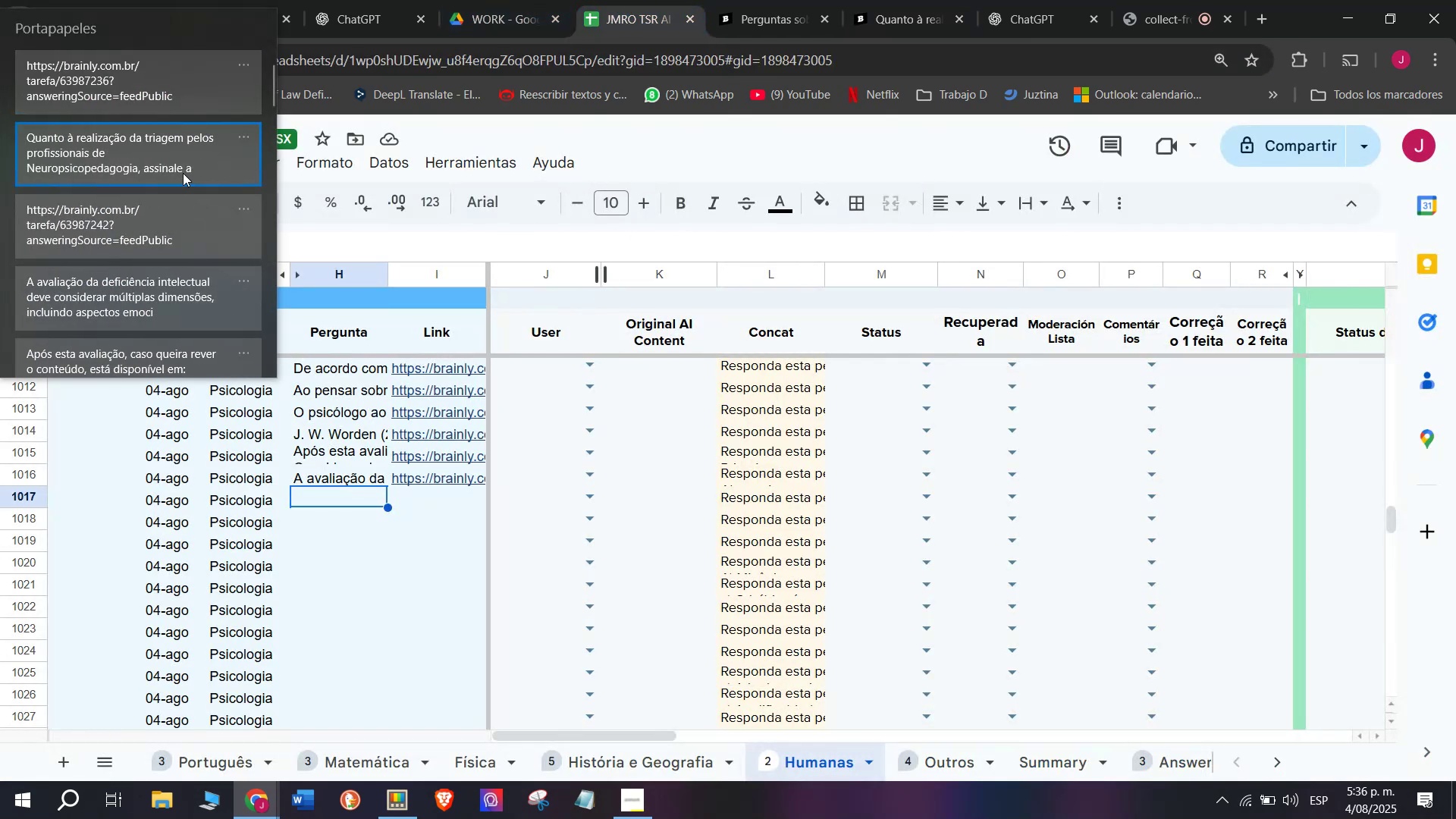 
key(Control+V)
 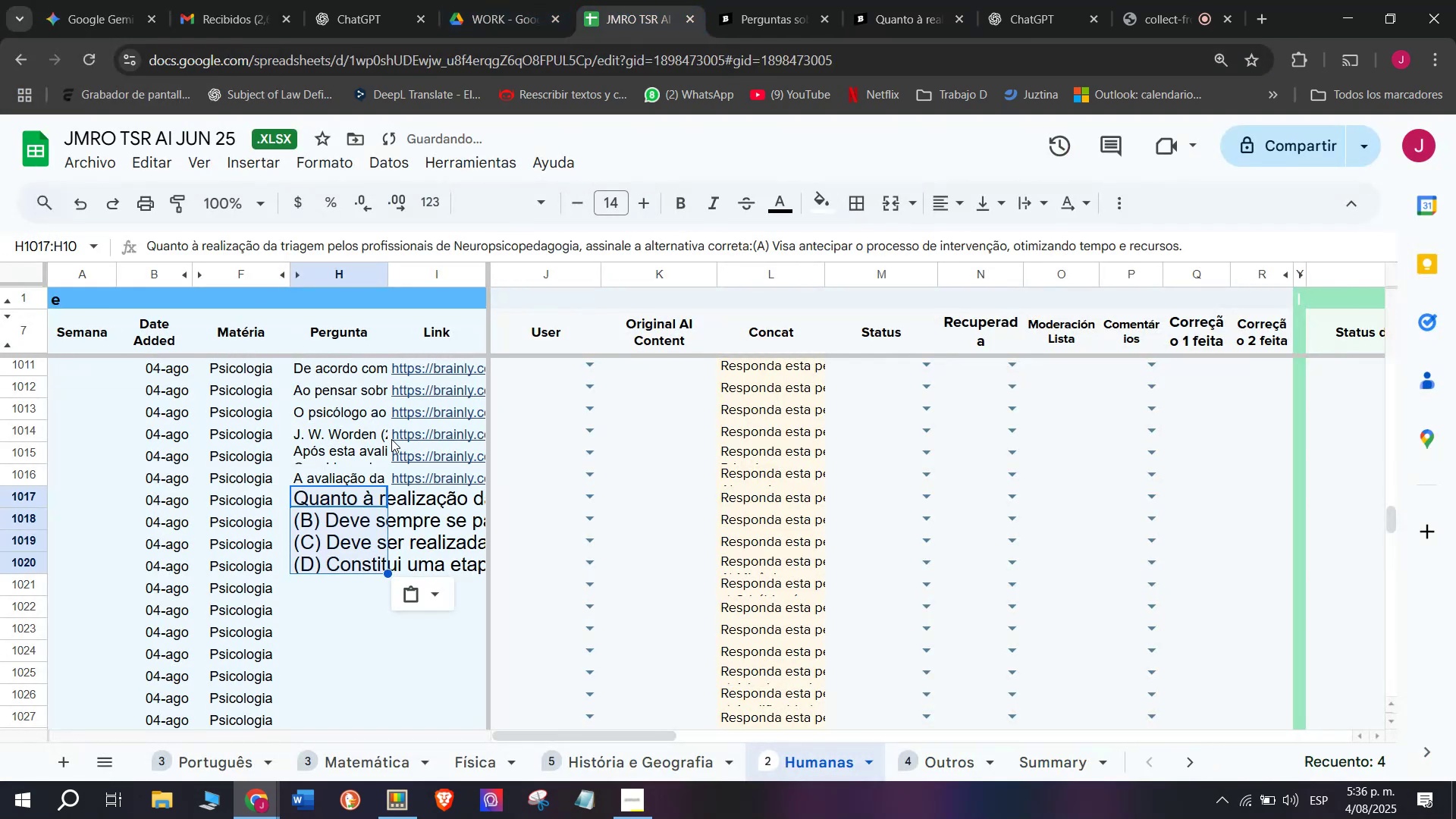 
key(Control+Z)
 